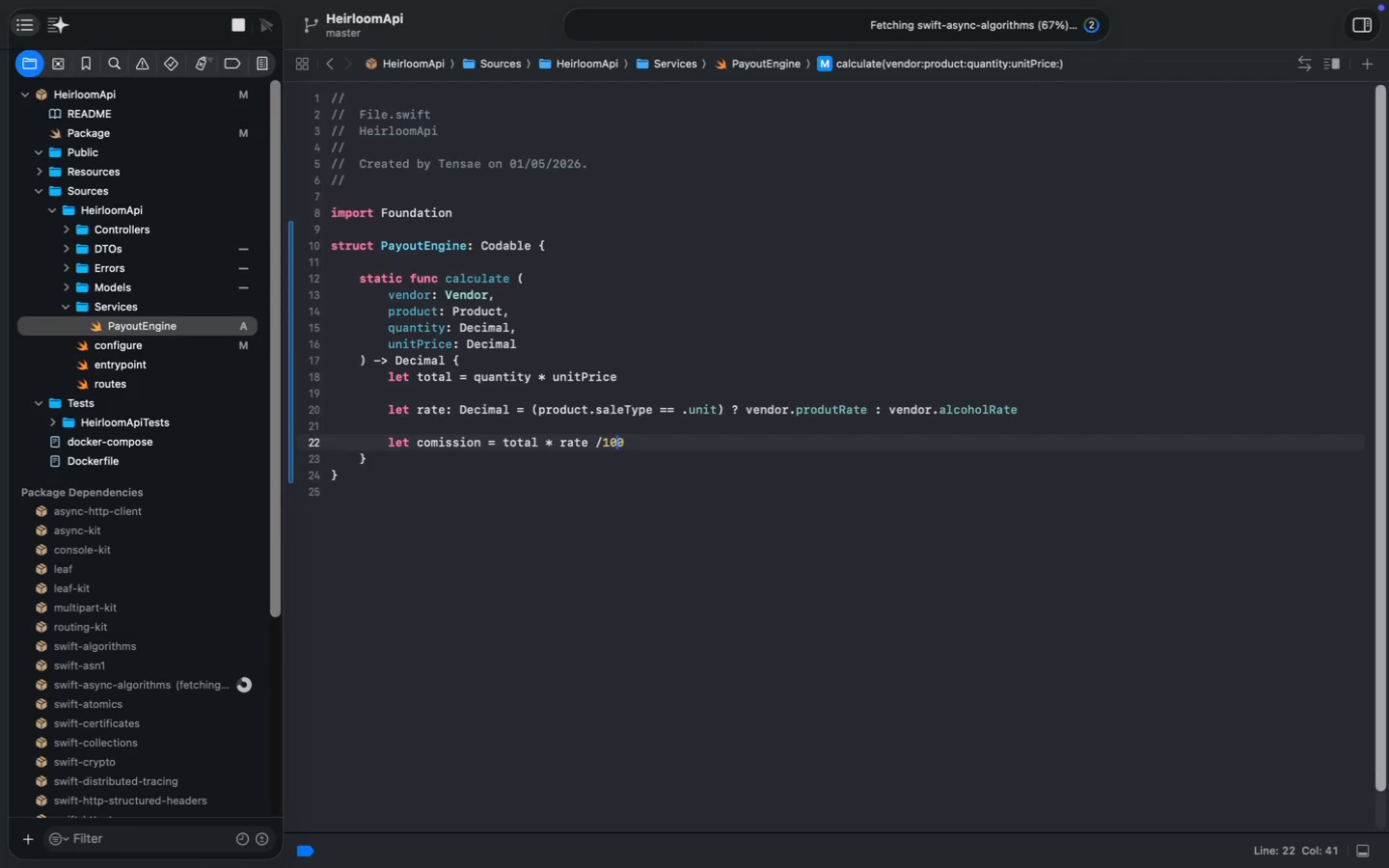 
key(ArrowLeft)
 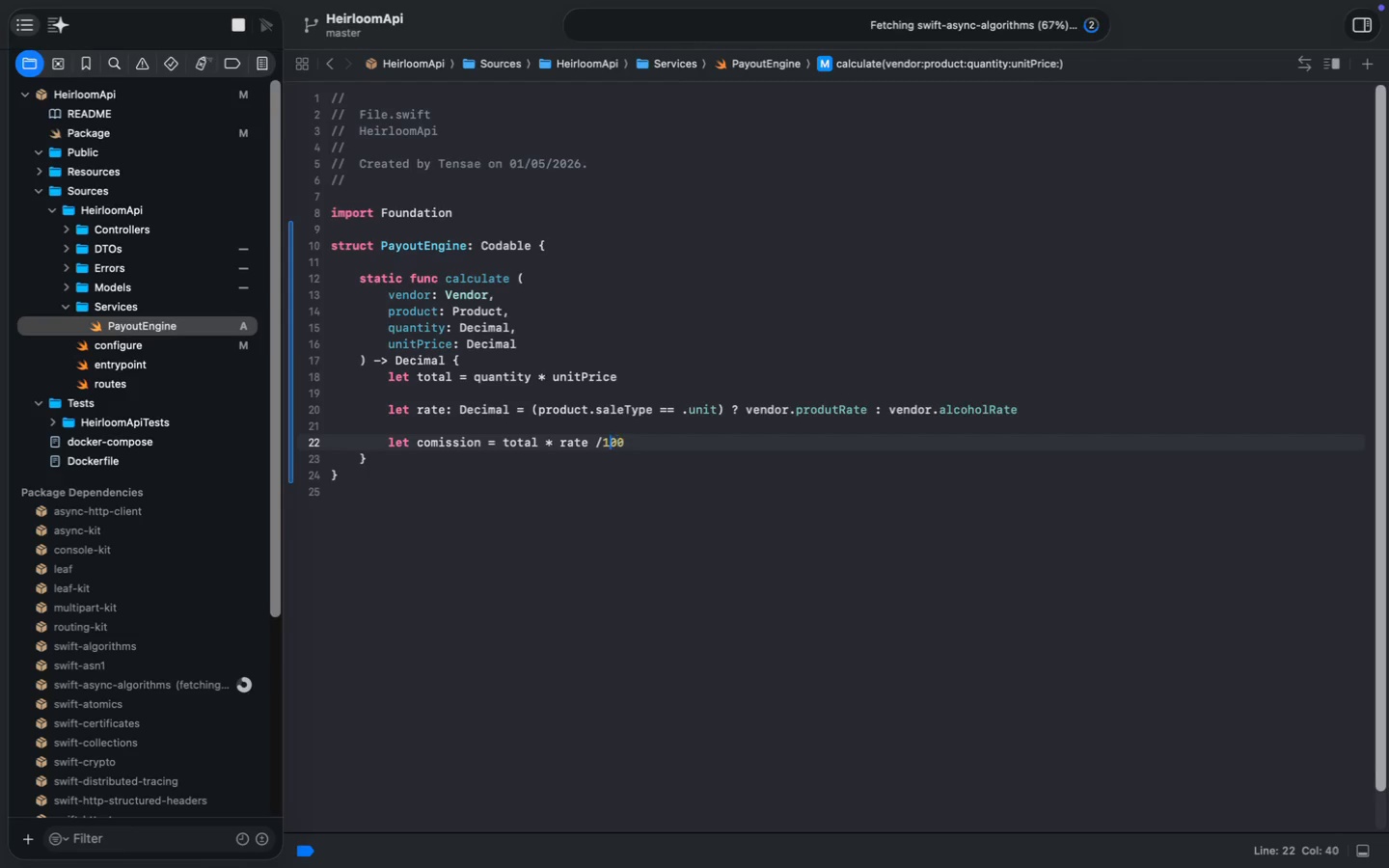 
key(Space)
 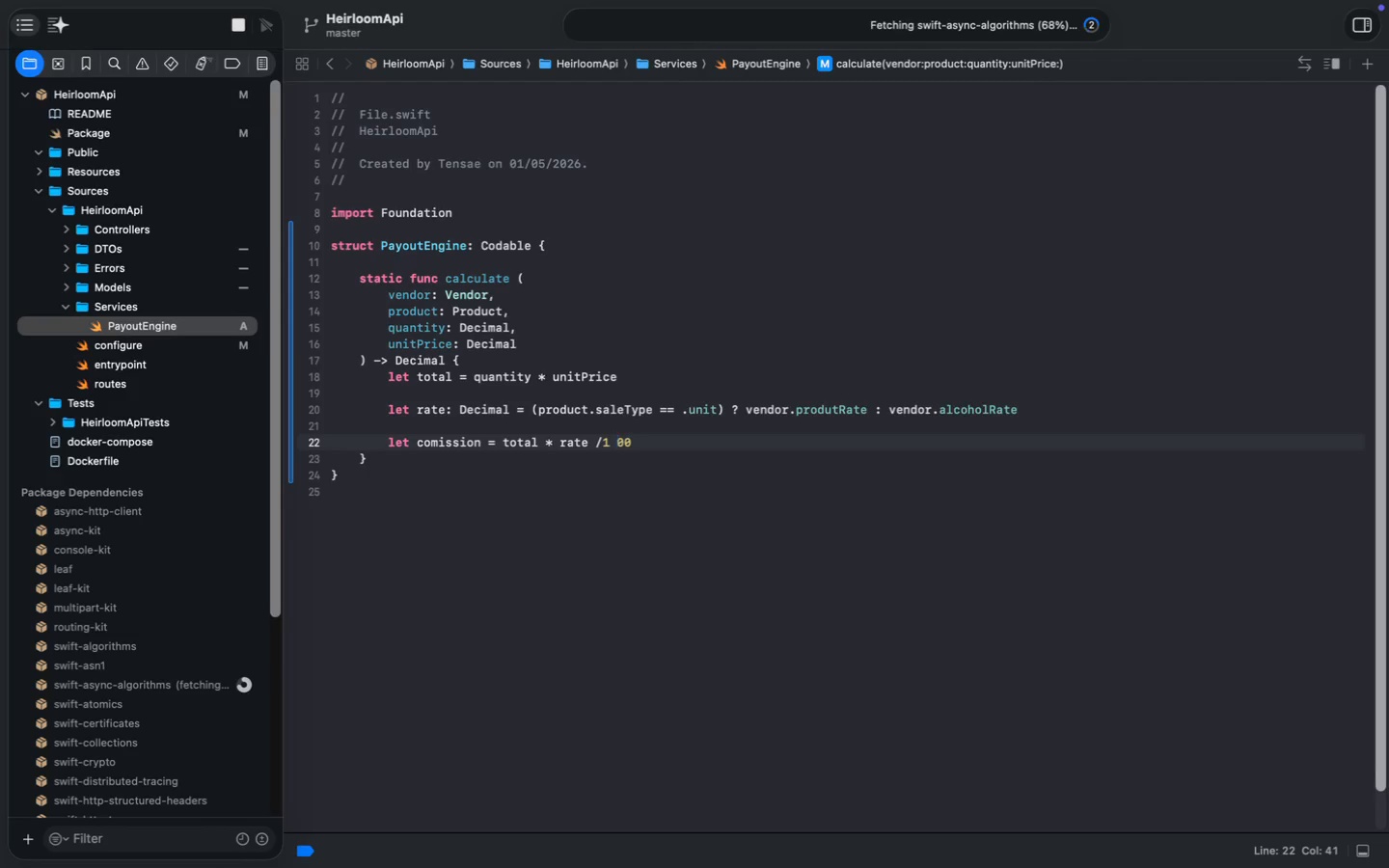 
key(Backspace)
 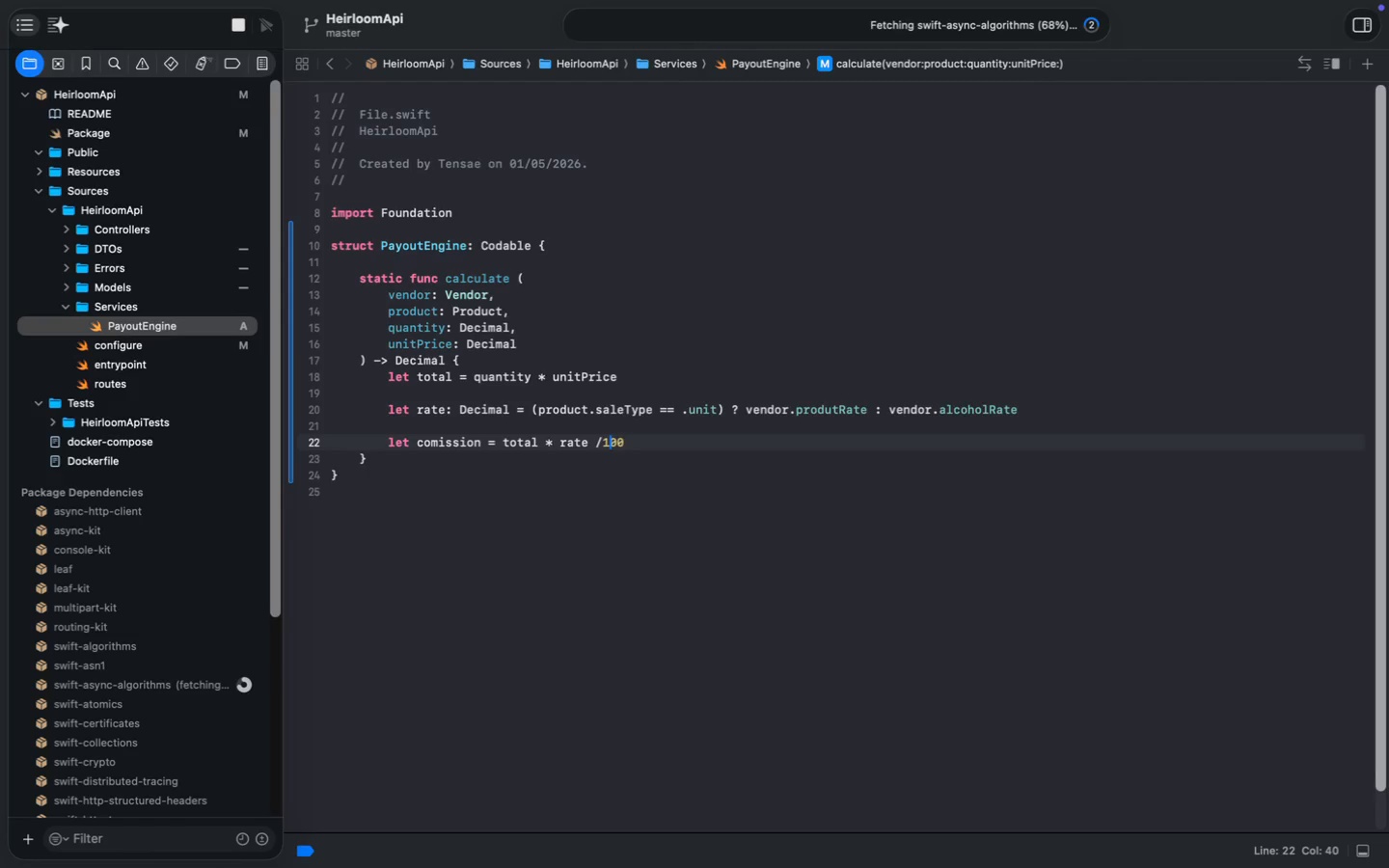 
key(ArrowLeft)
 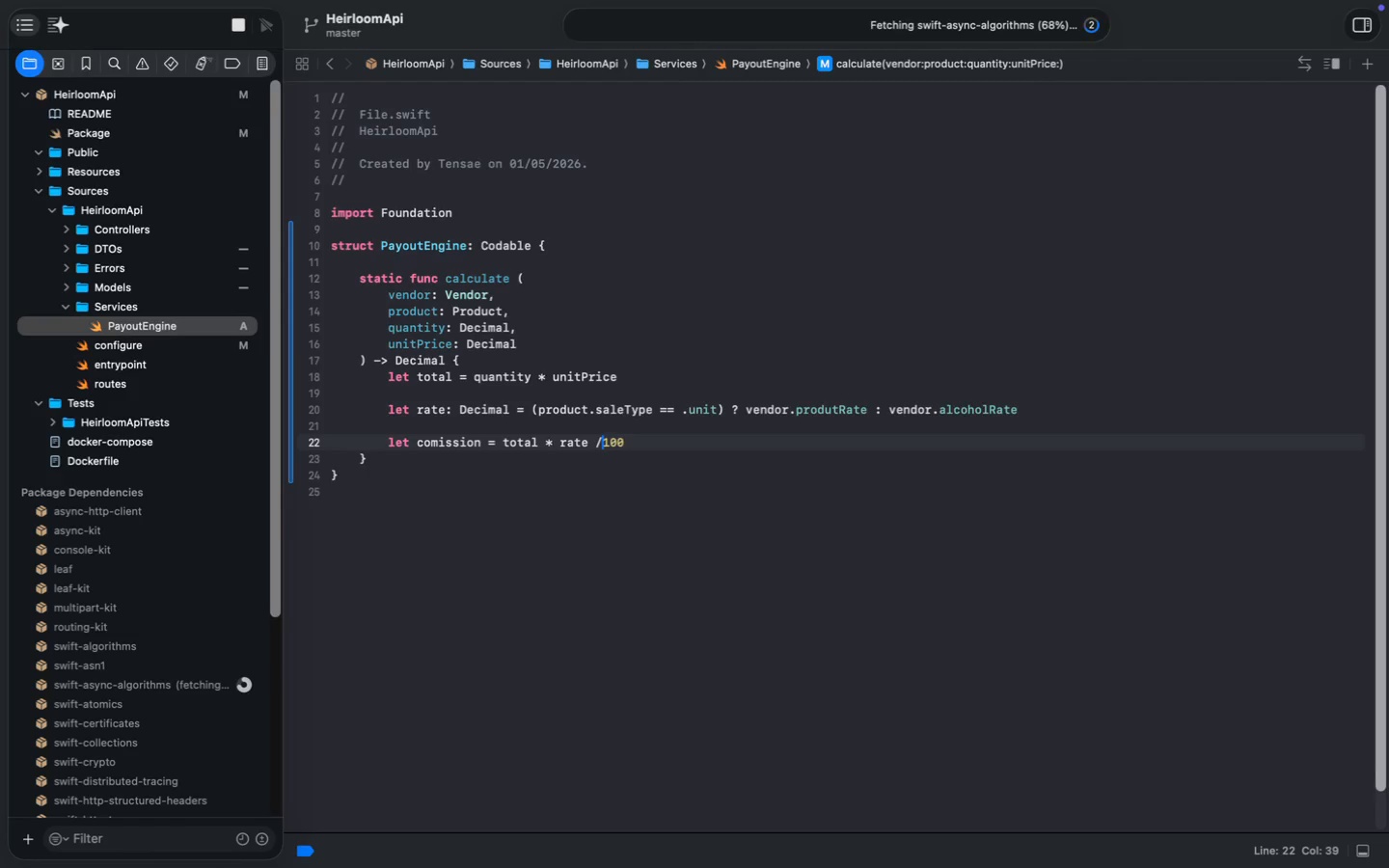 
key(Space)
 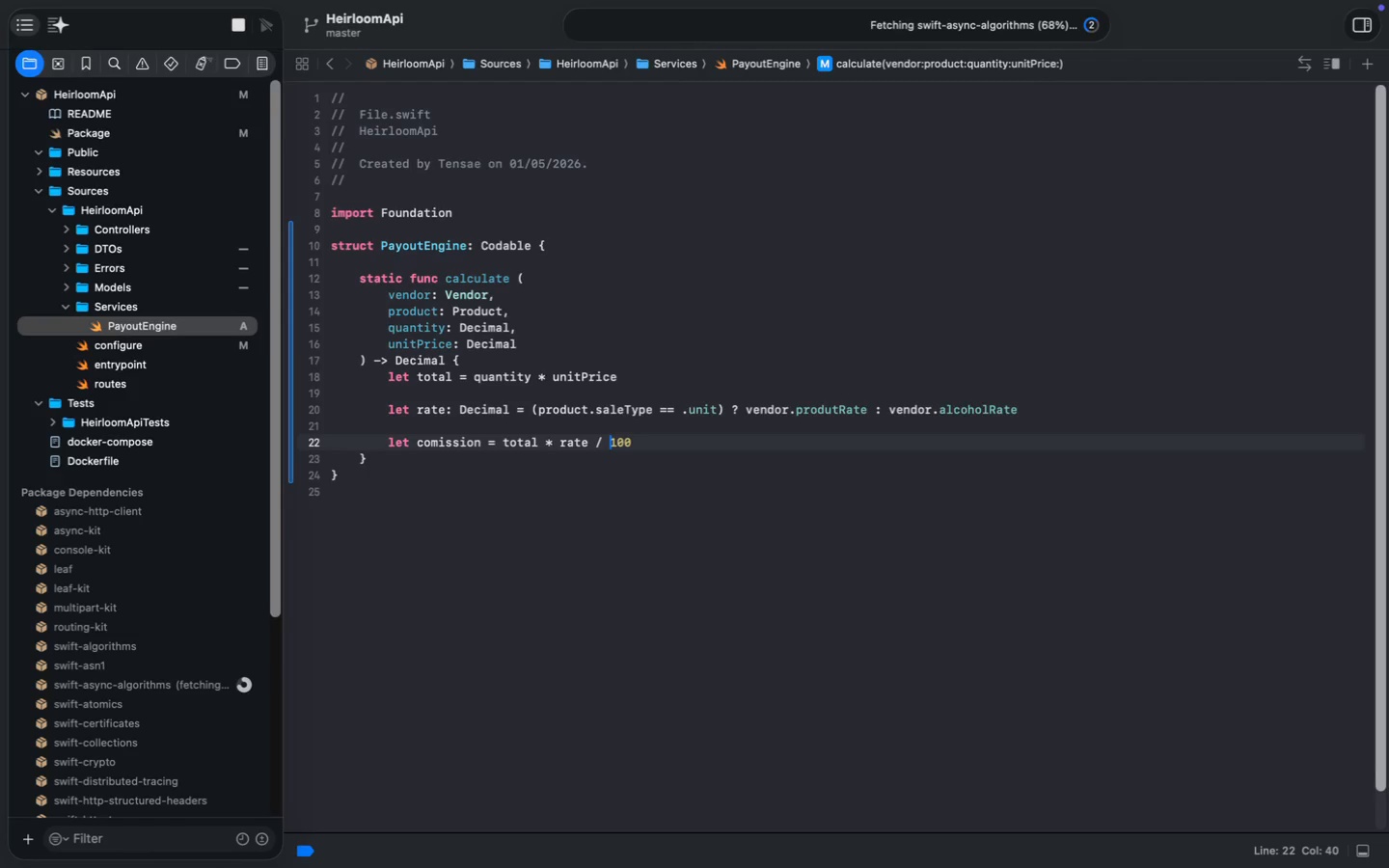 
key(Meta+MetaRight)
 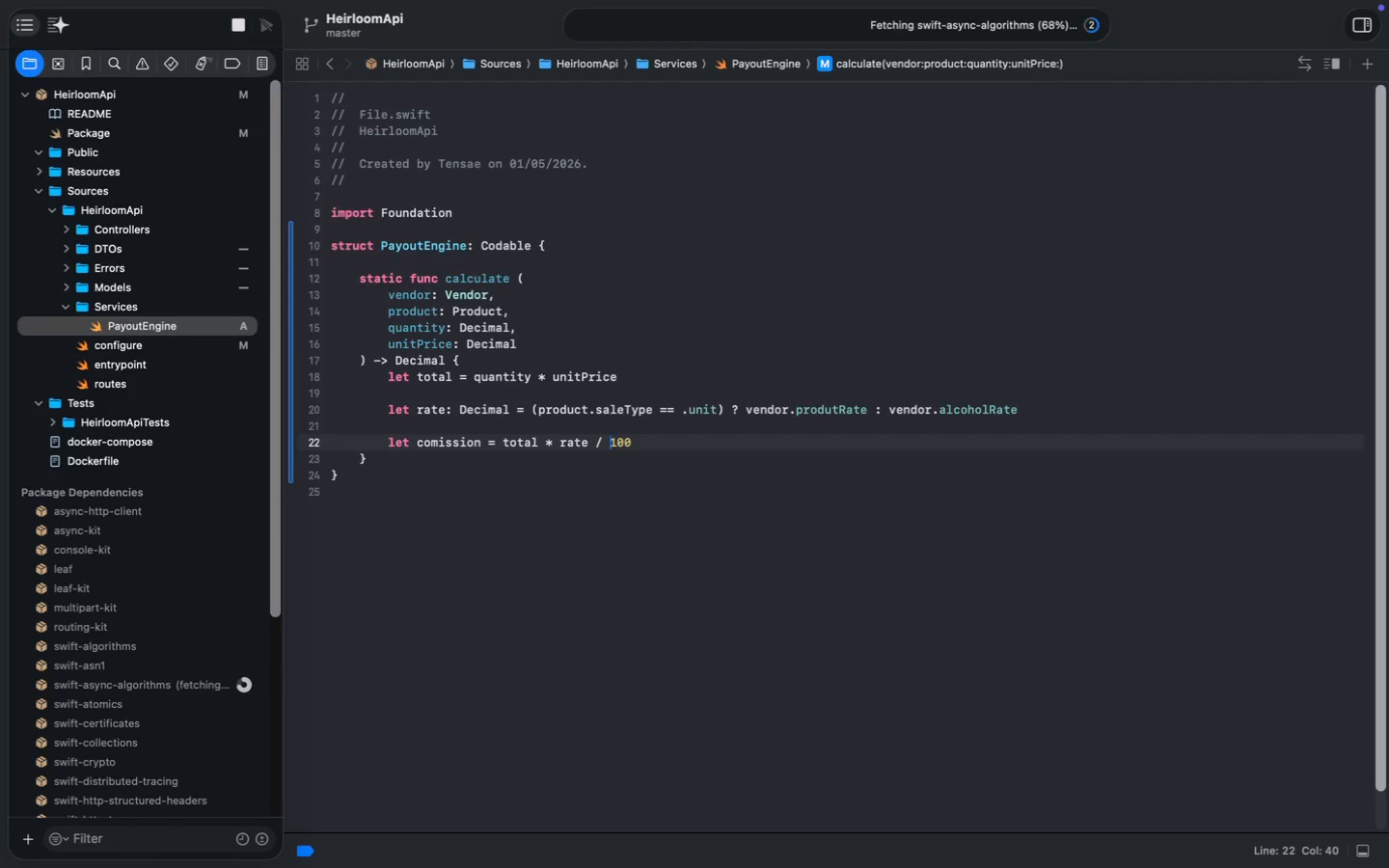 
key(Meta+ArrowRight)
 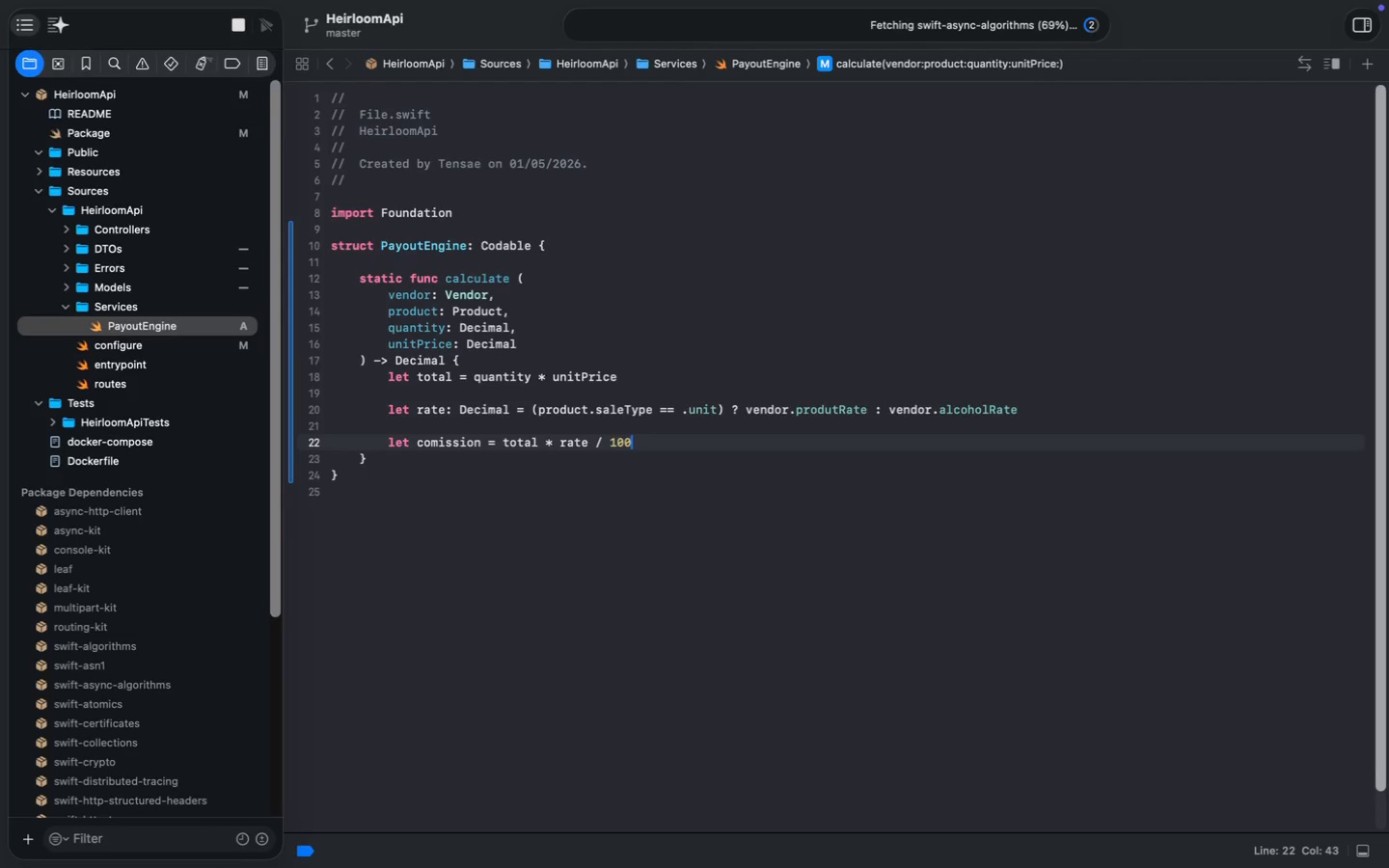 
key(Enter)
 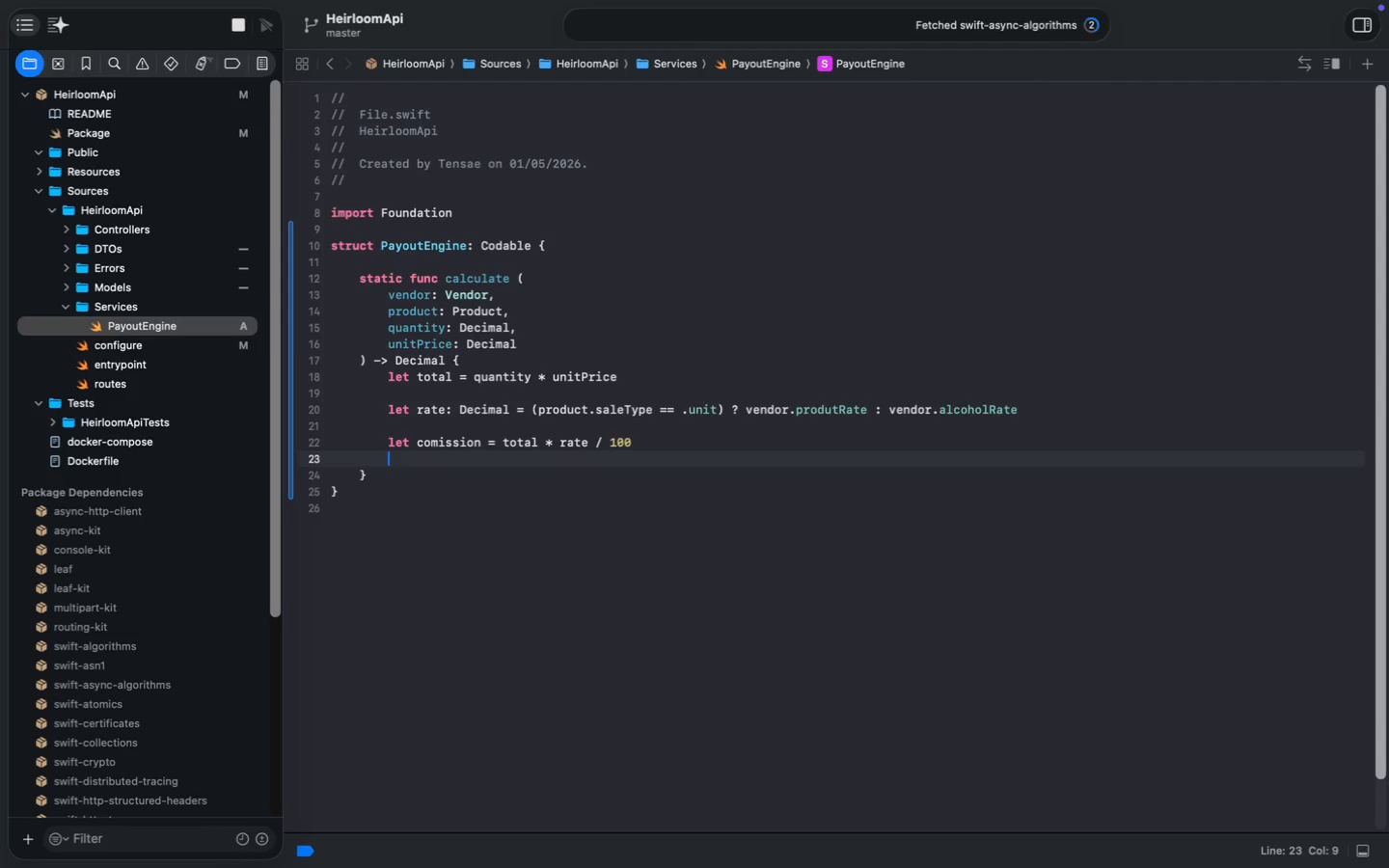 
key(Enter)
 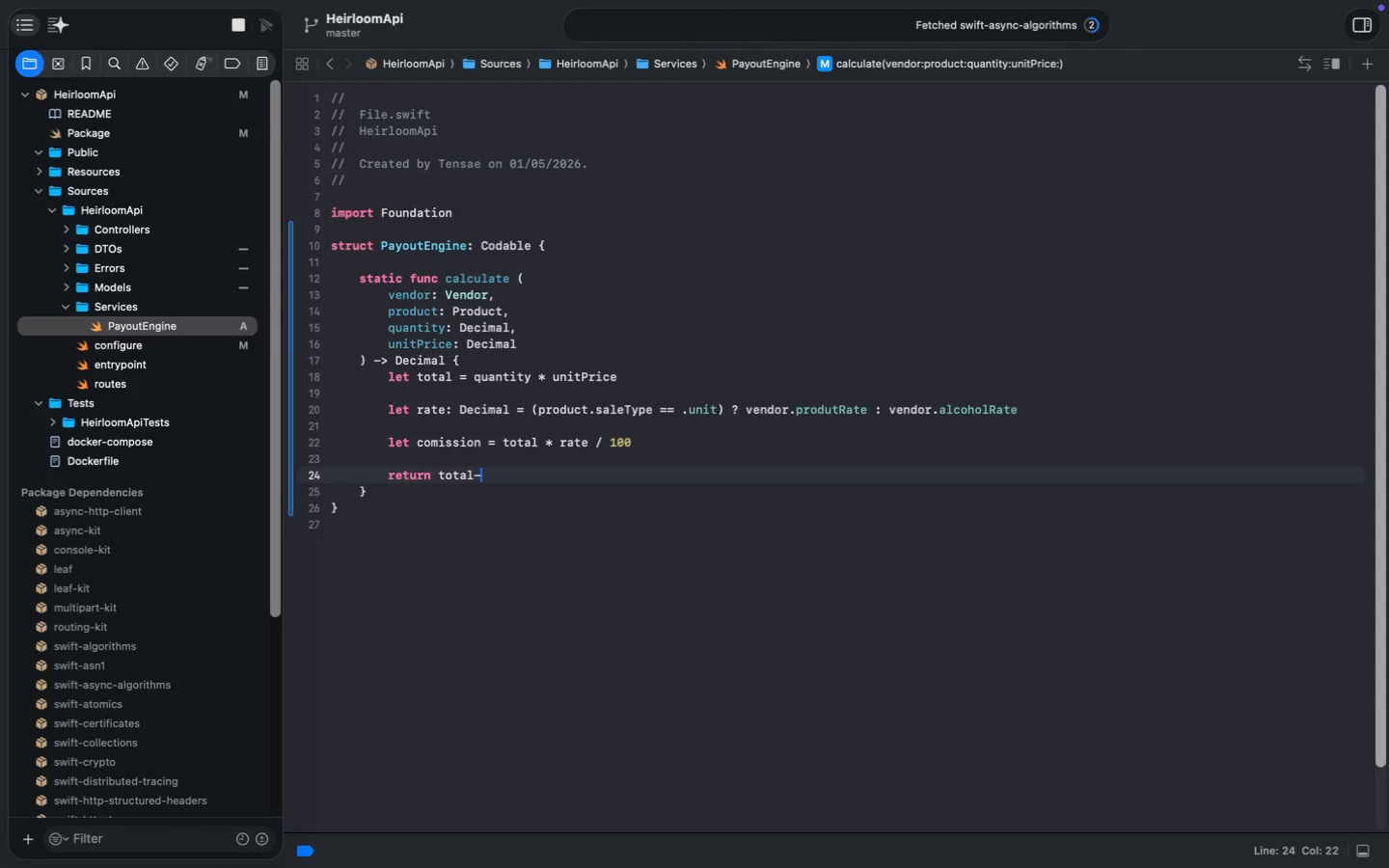 
type(return total-)
 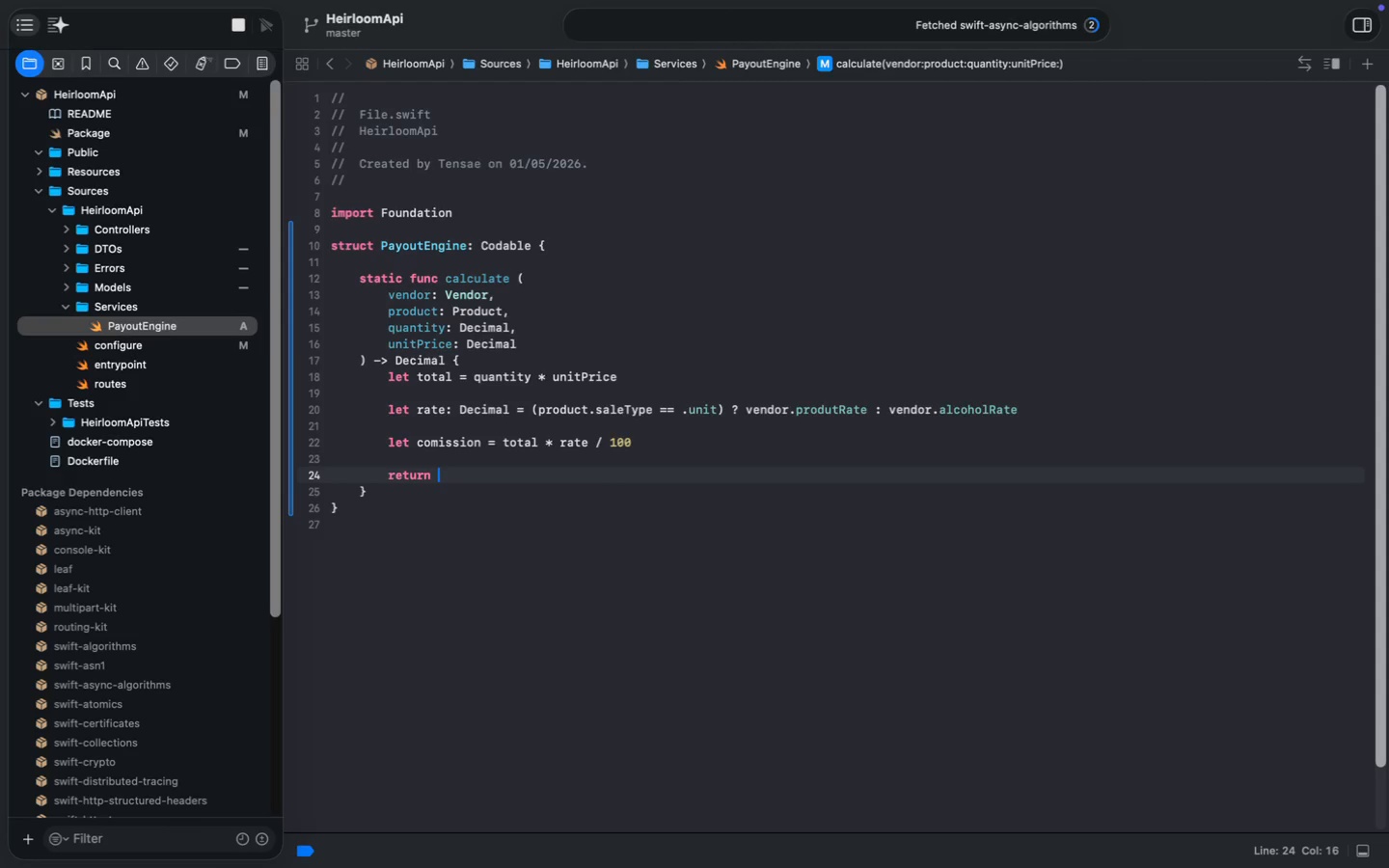 
key(ArrowLeft)
 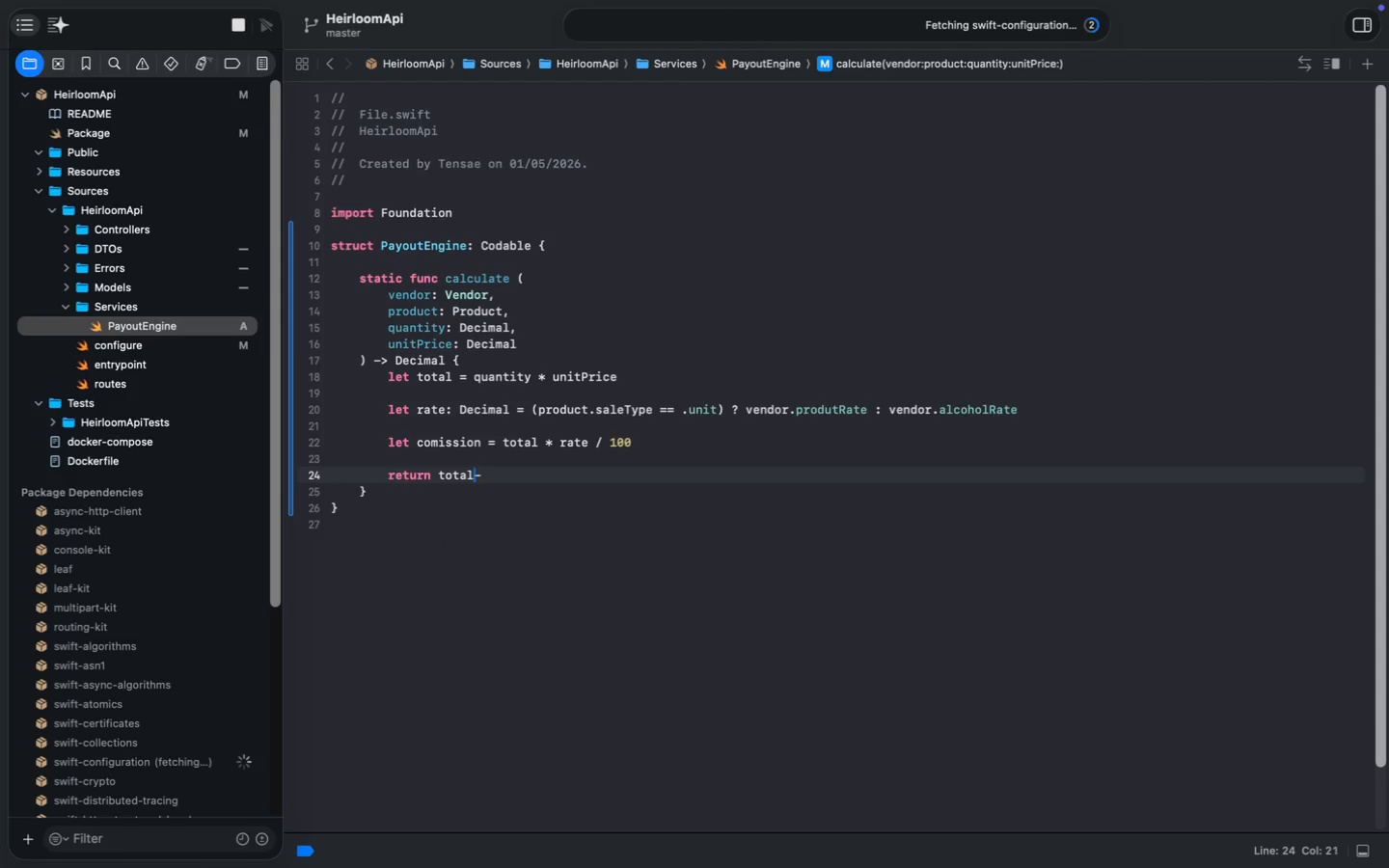 
key(Space)
 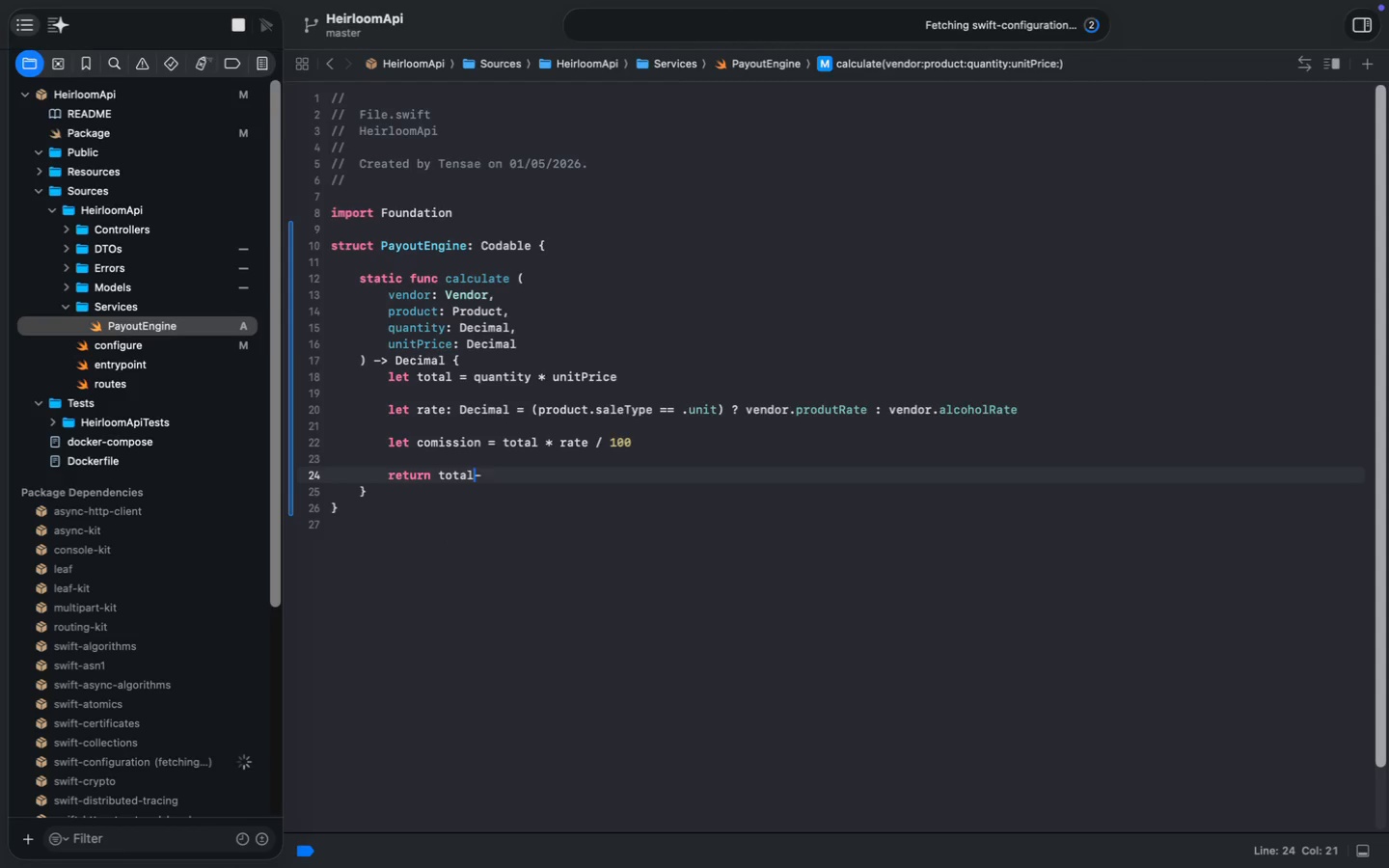 
key(ArrowRight)
 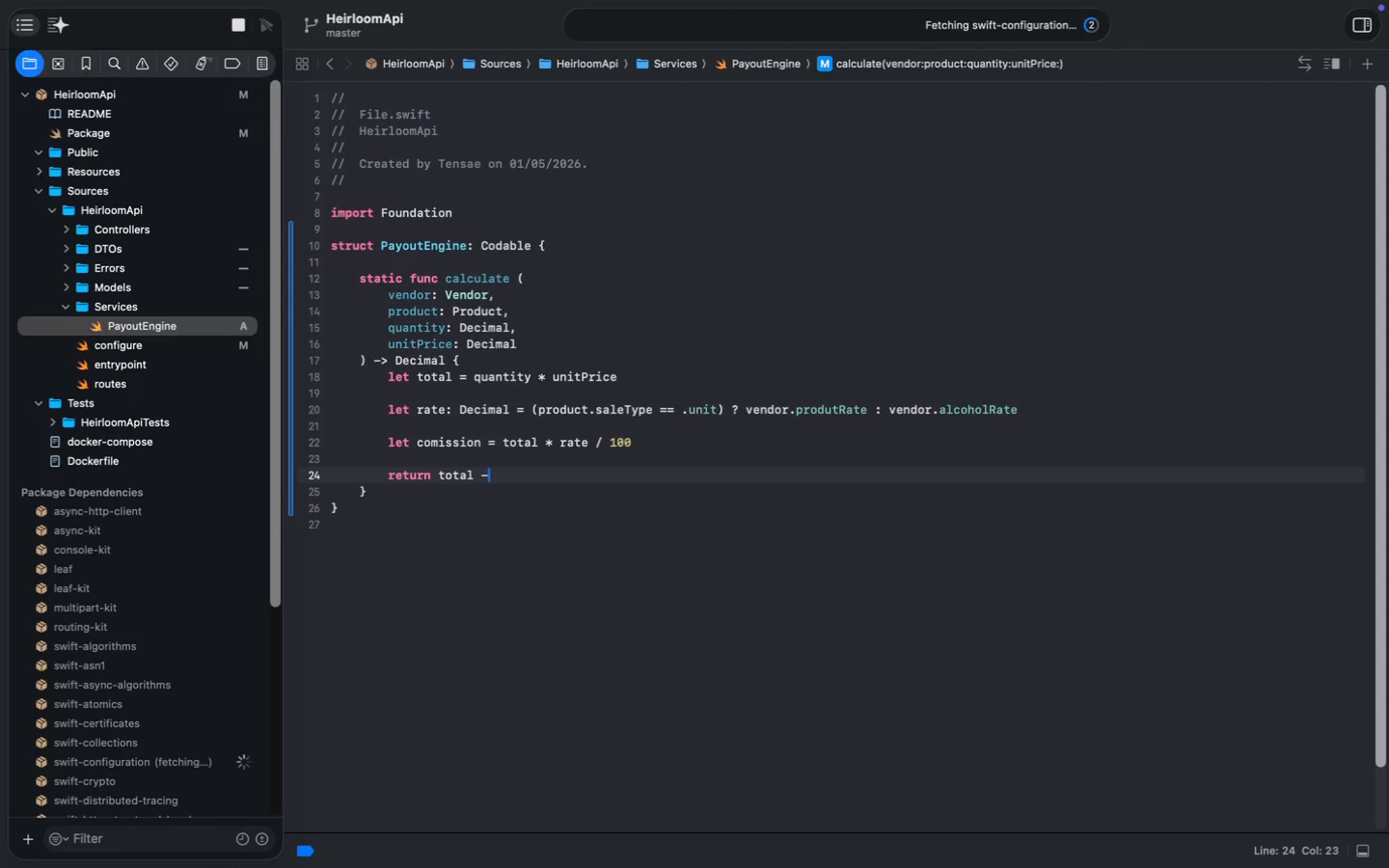 
key(Space)
 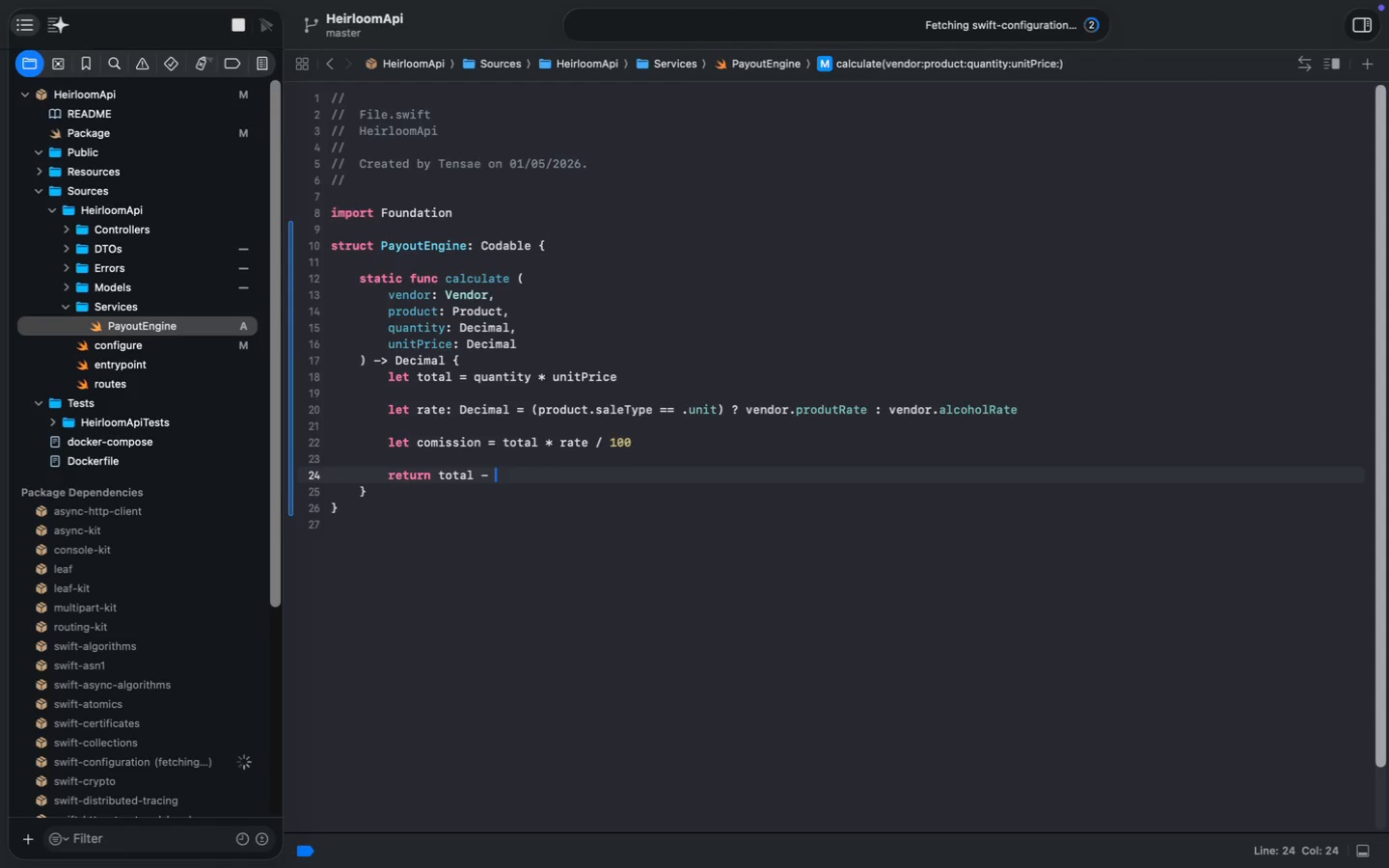 
key(C)
 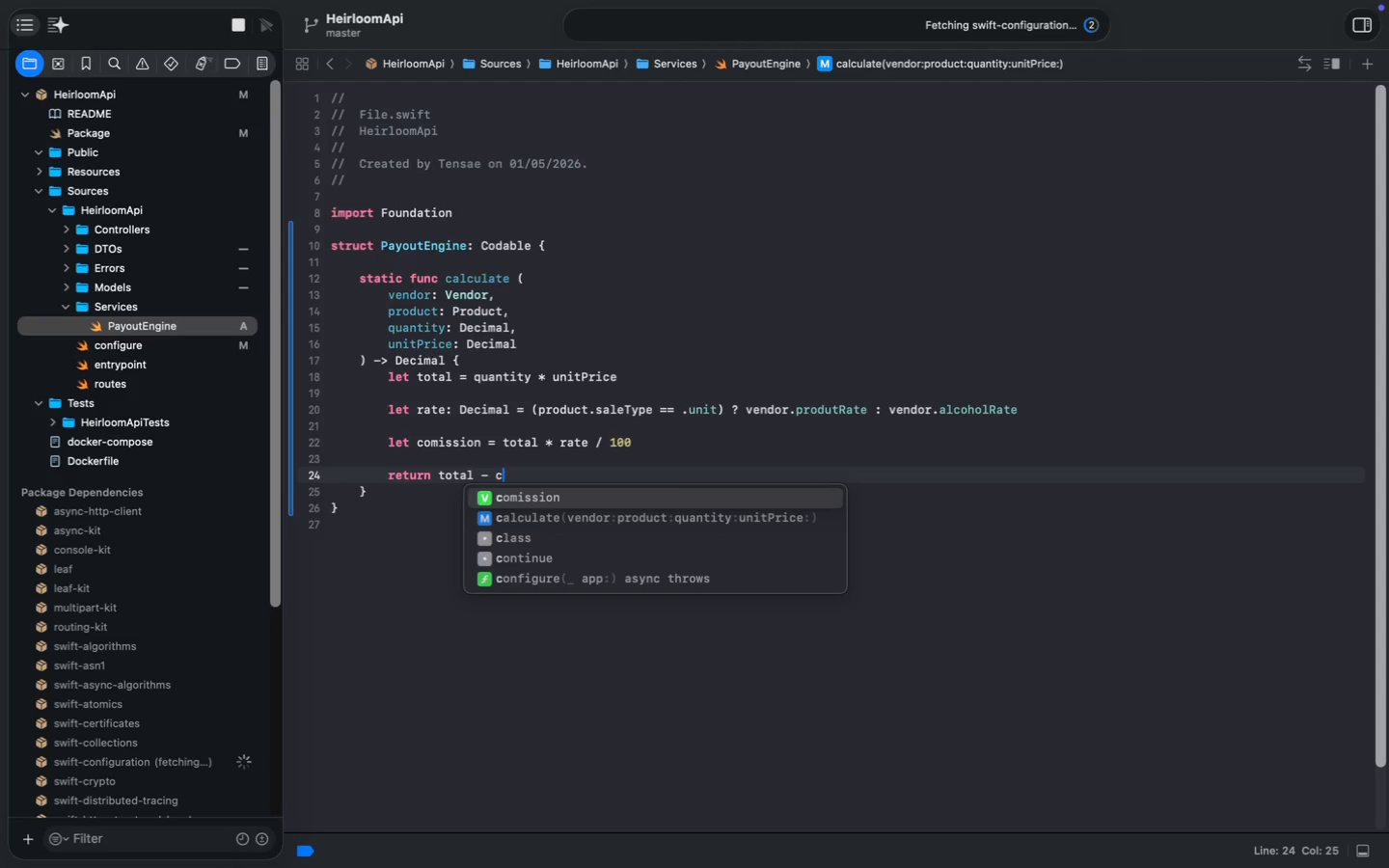 
key(Tab)
 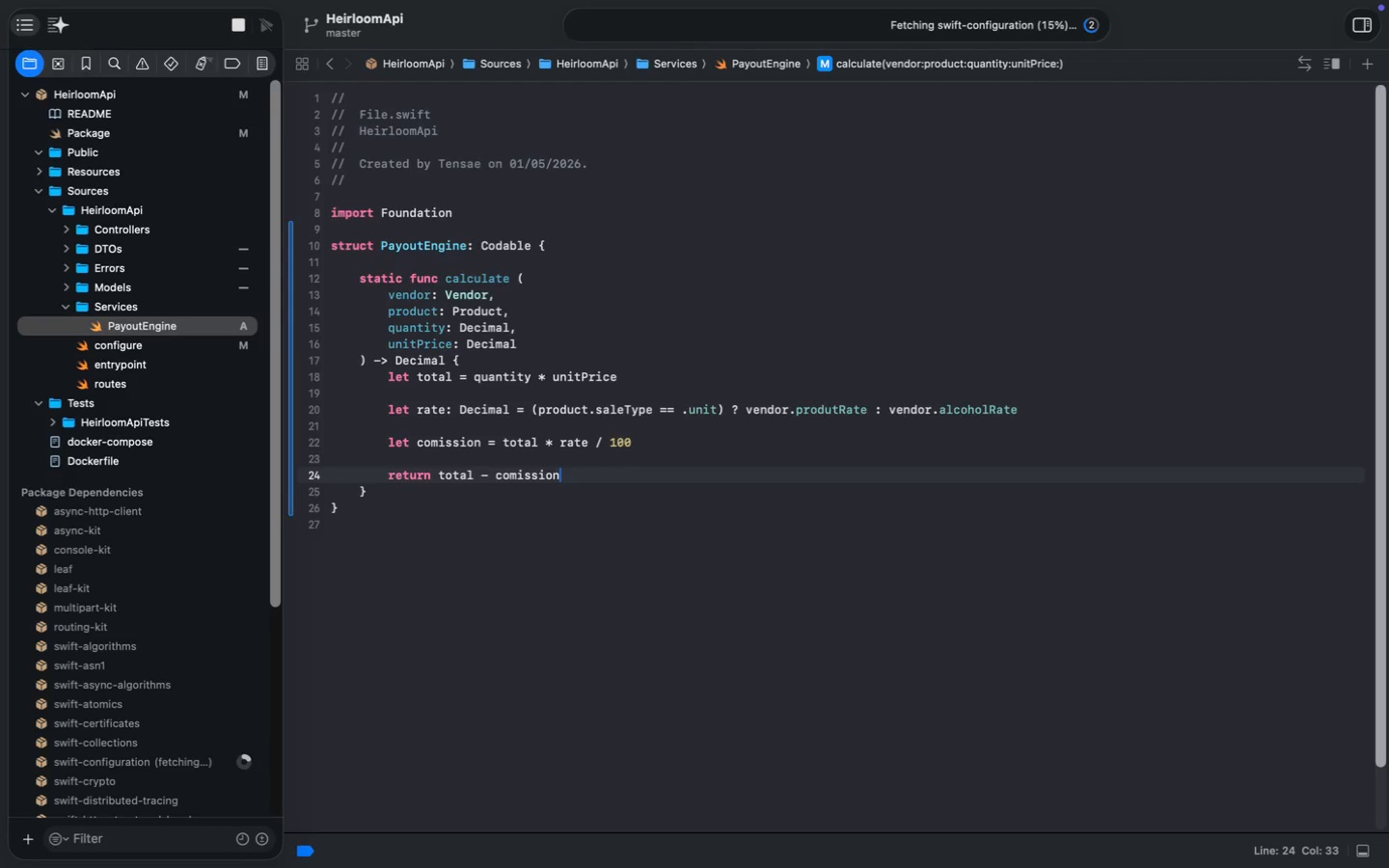 
wait(13.26)
 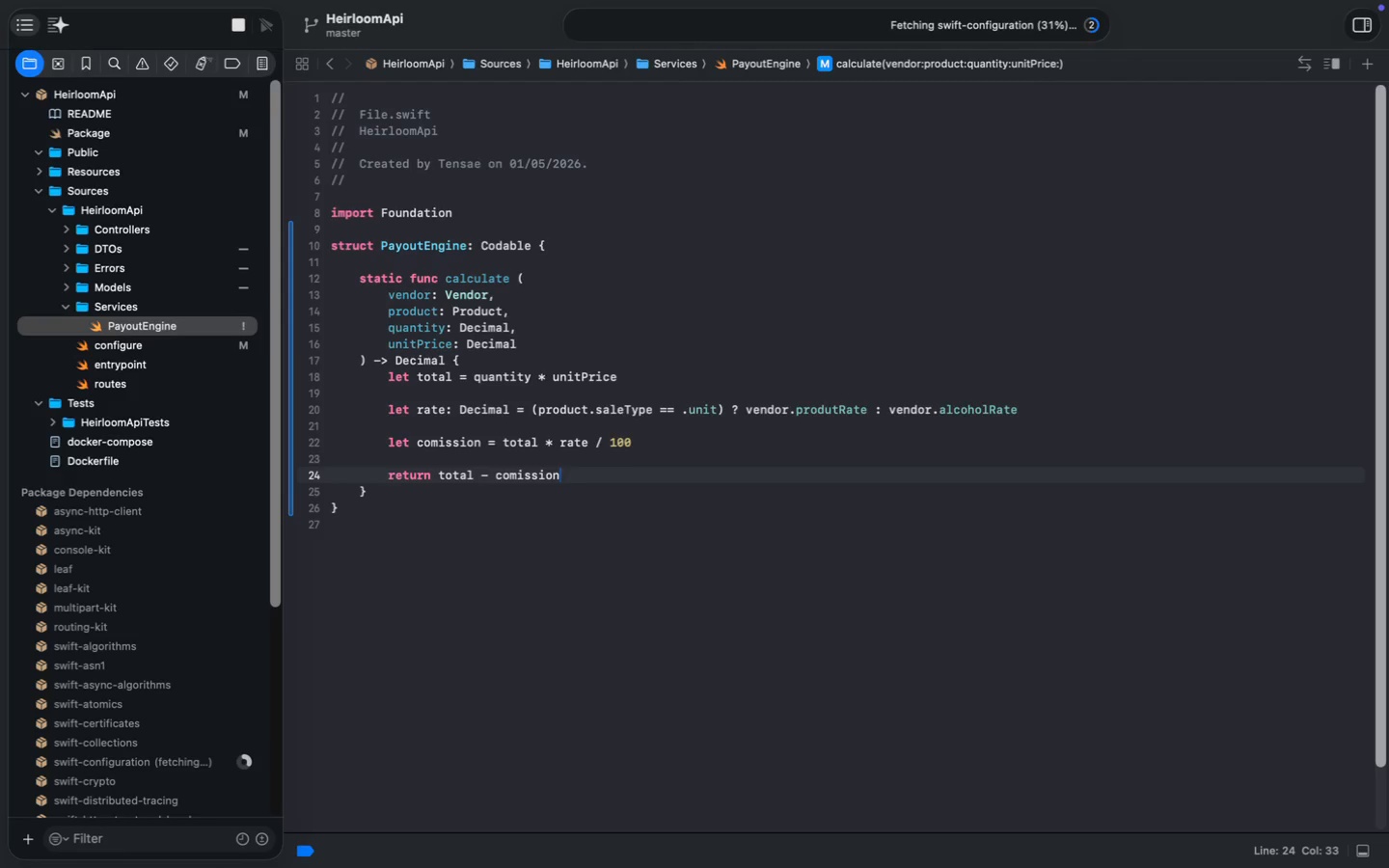 
key(Meta+N)
 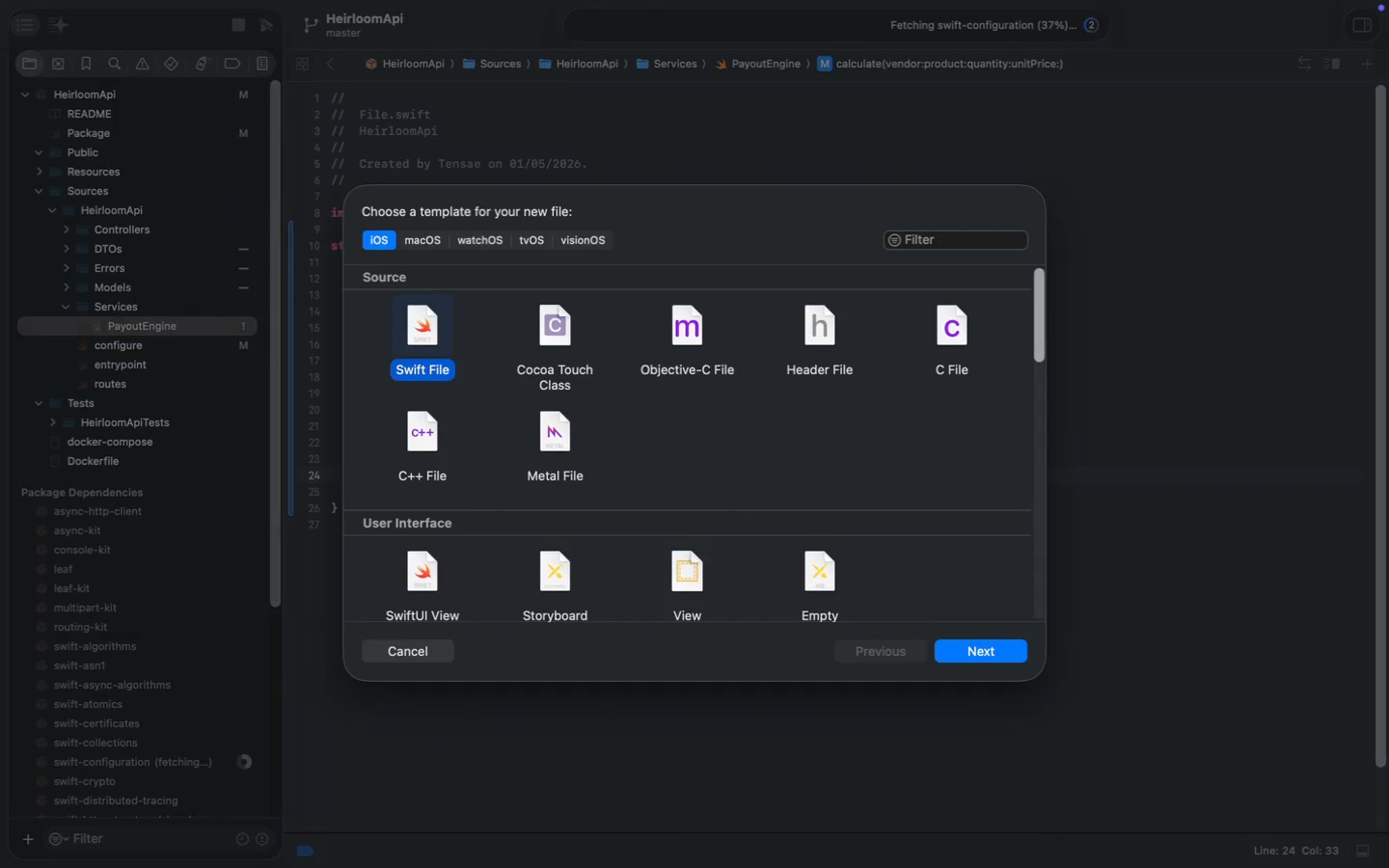 
key(Enter)
 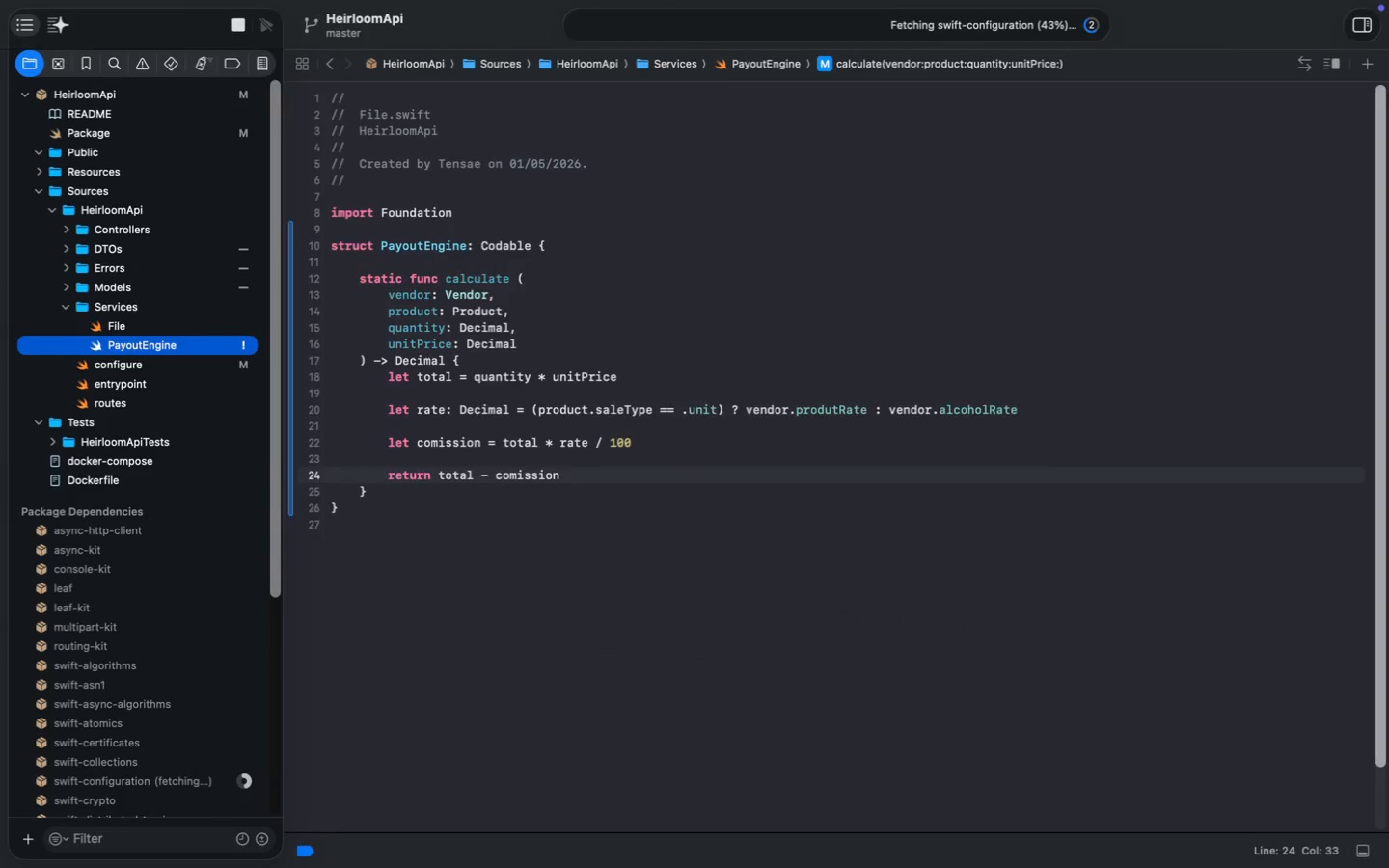 
key(Enter)
 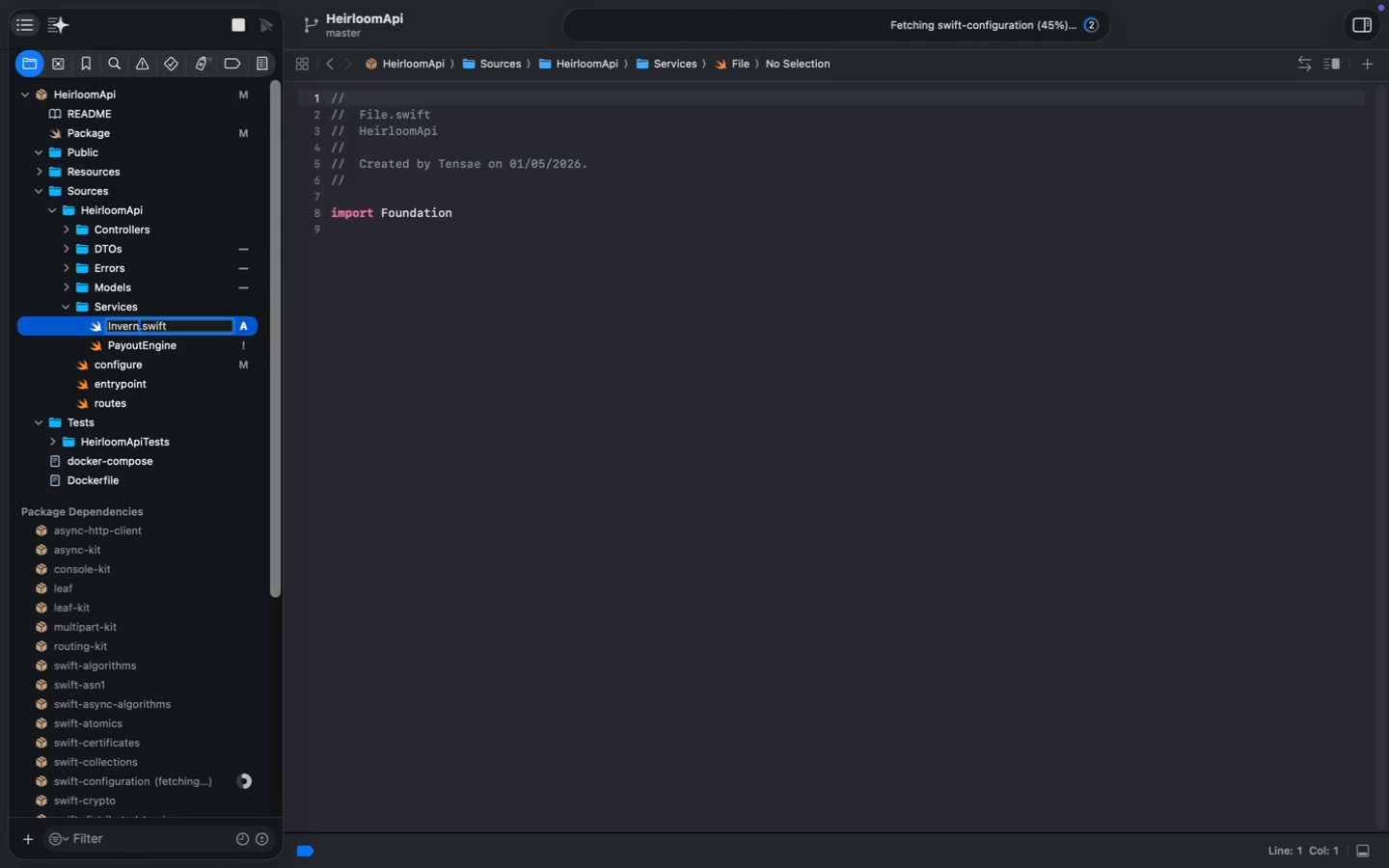 
type(Invern)
key(Backspace)
key(Backspace)
type(ntoryService)
 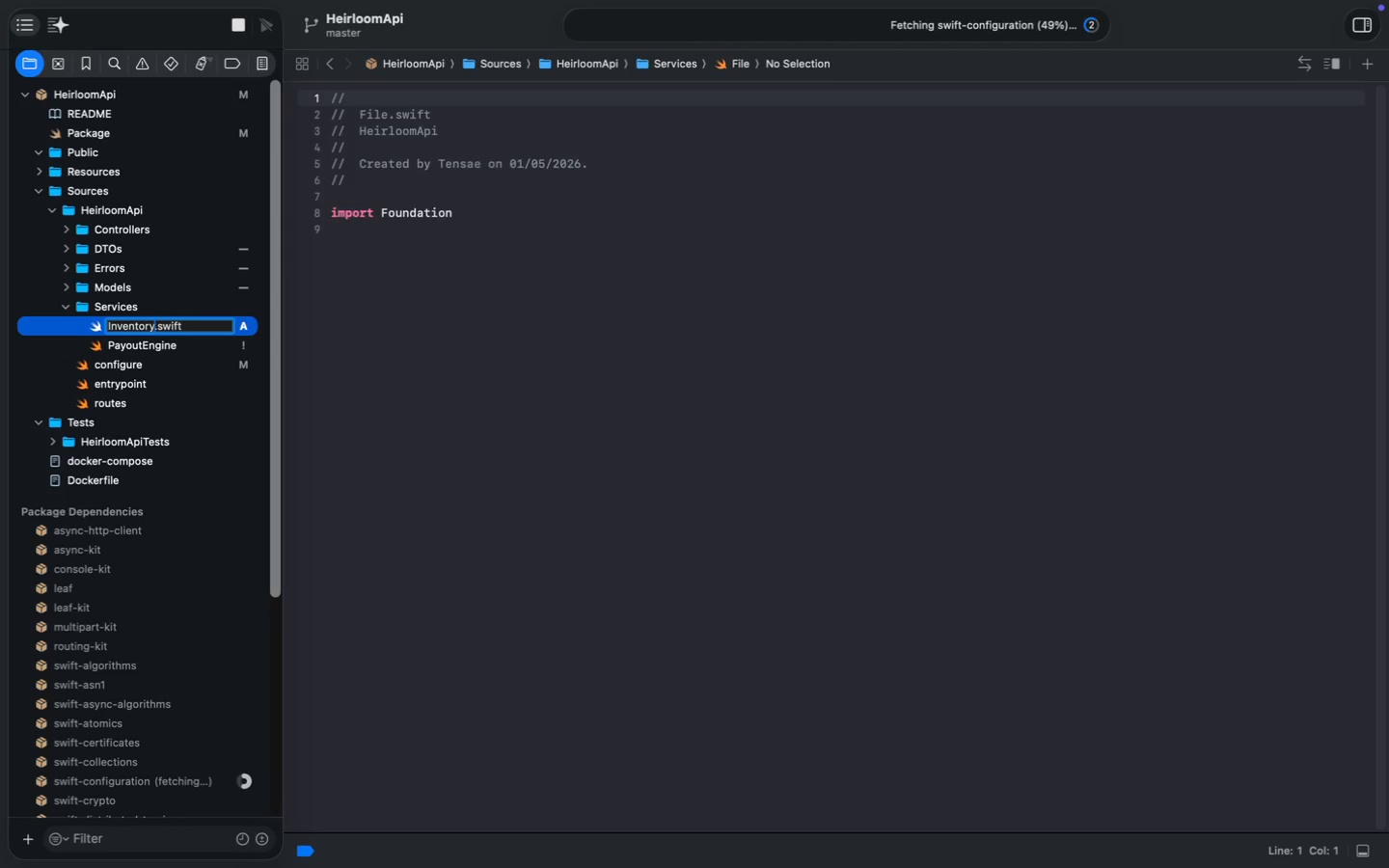 
 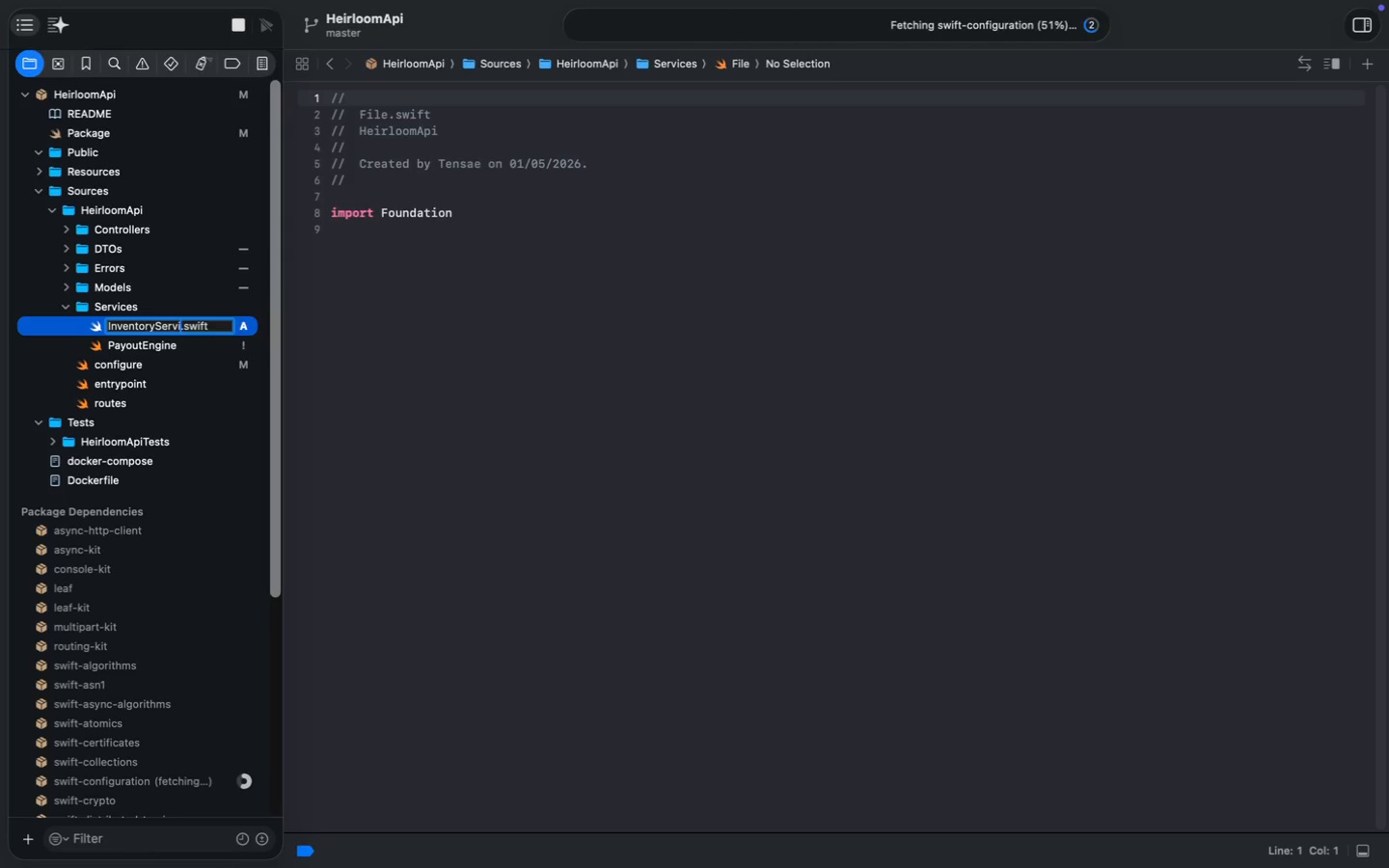 
key(Enter)
 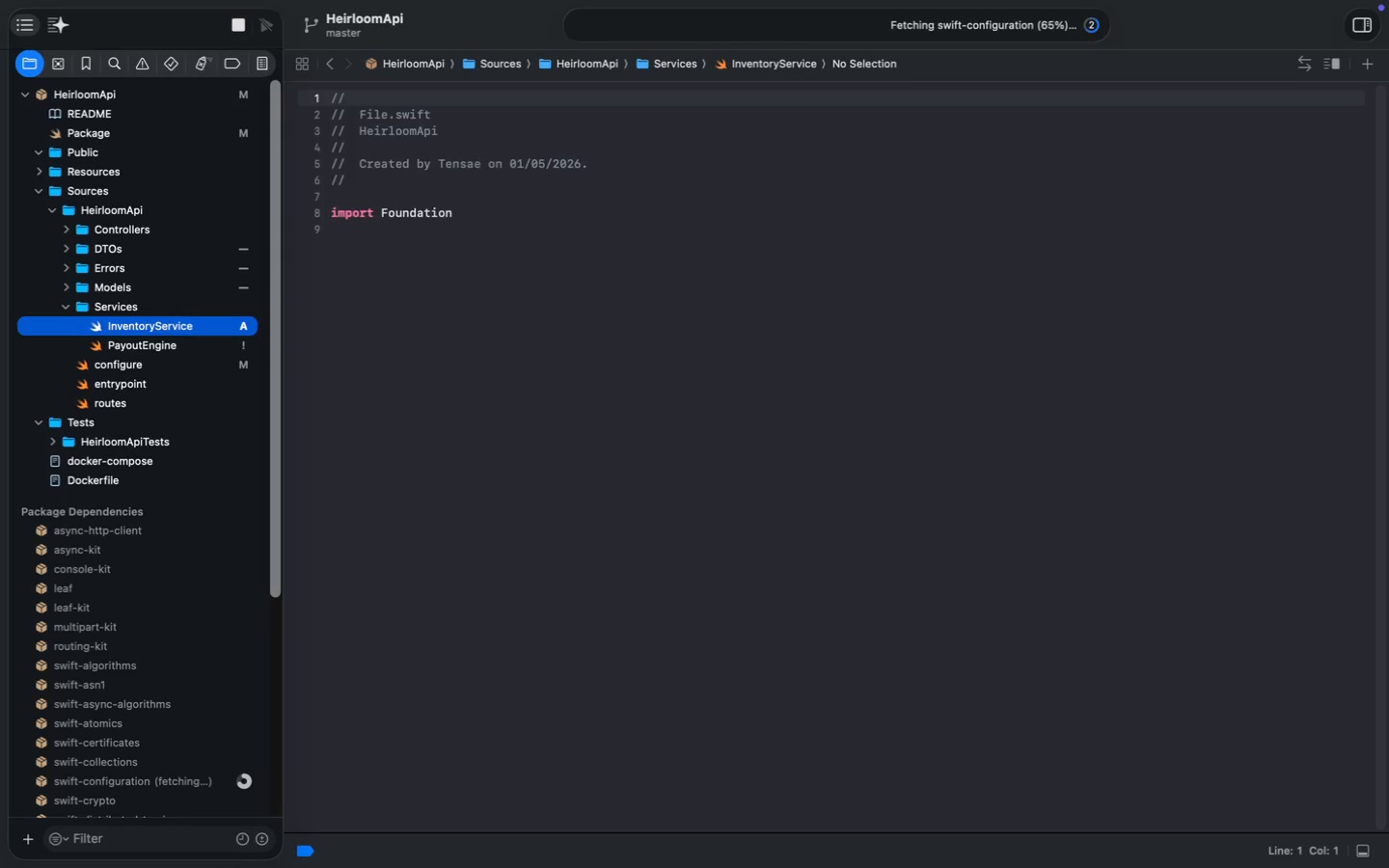 
left_click([488, 270])
 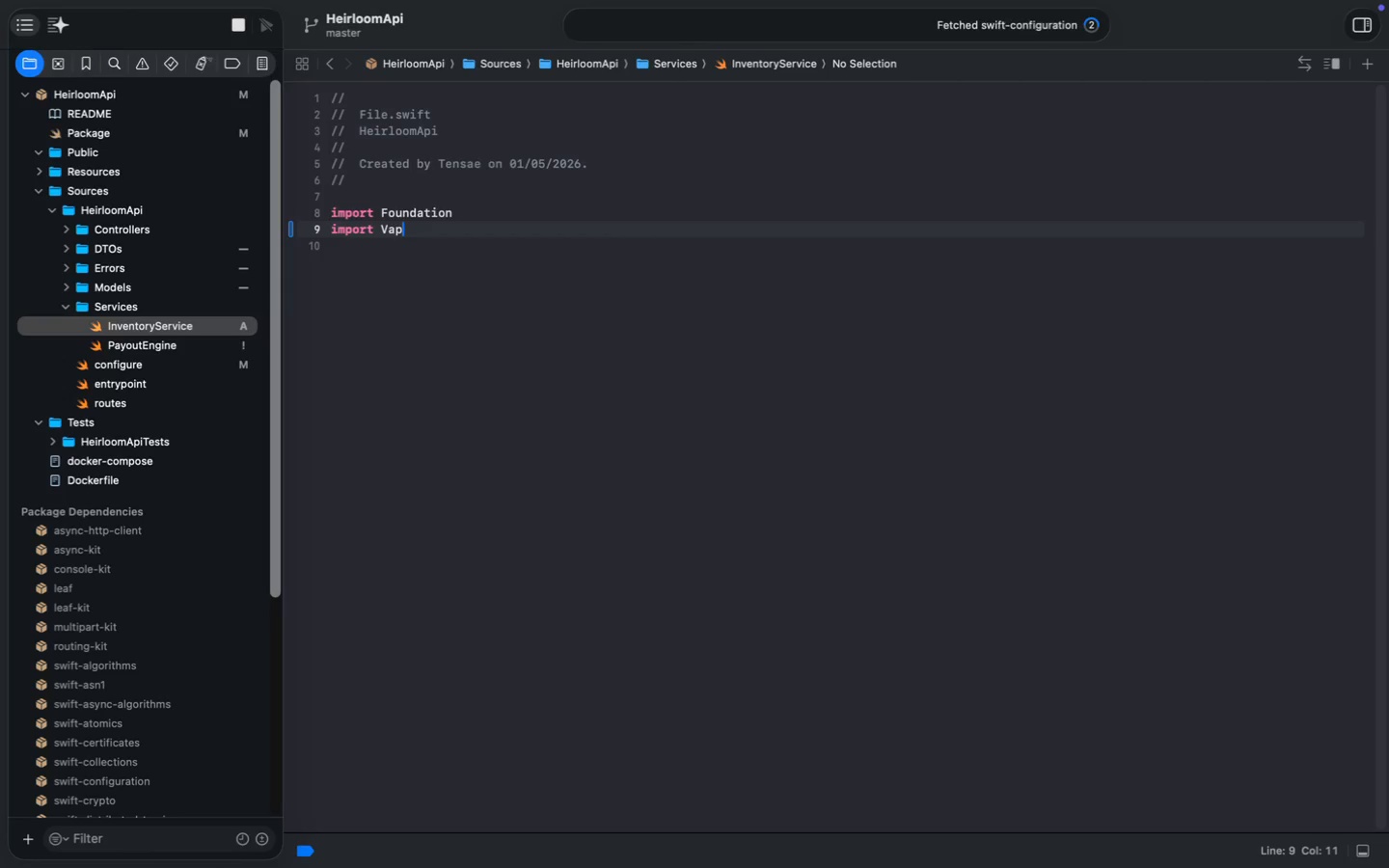 
type(import Vapor)
 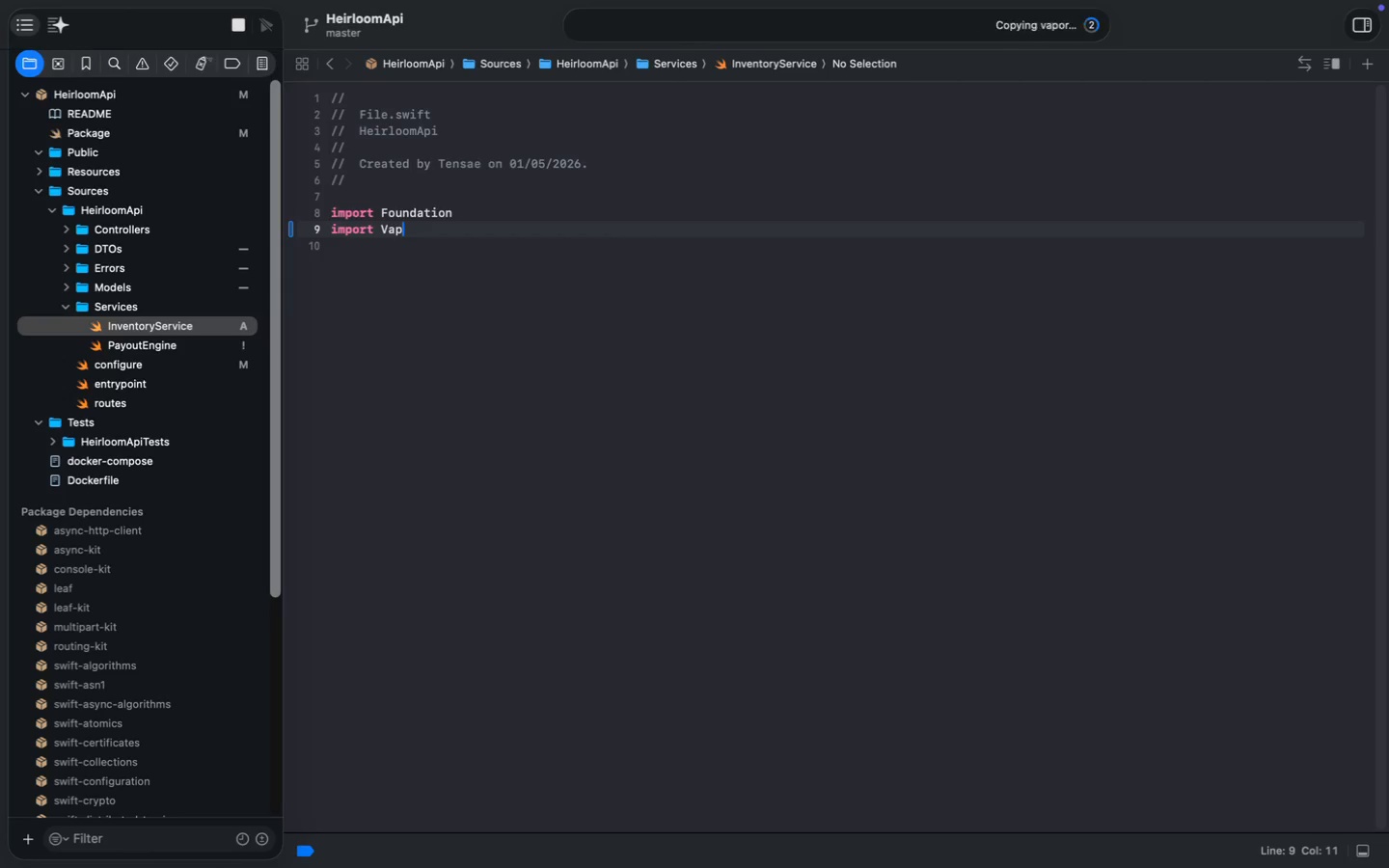 
key(Enter)
 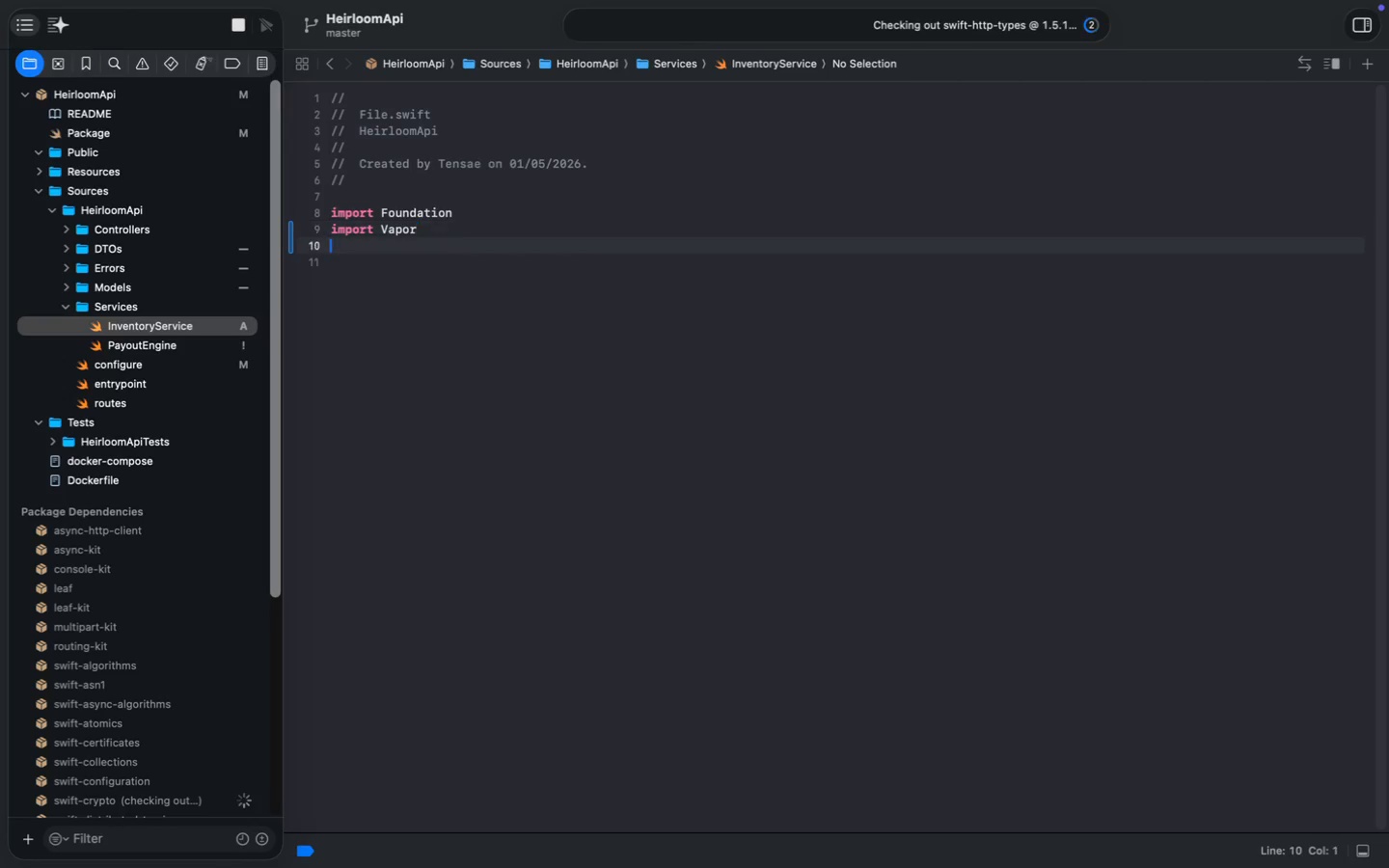 
key(Enter)
 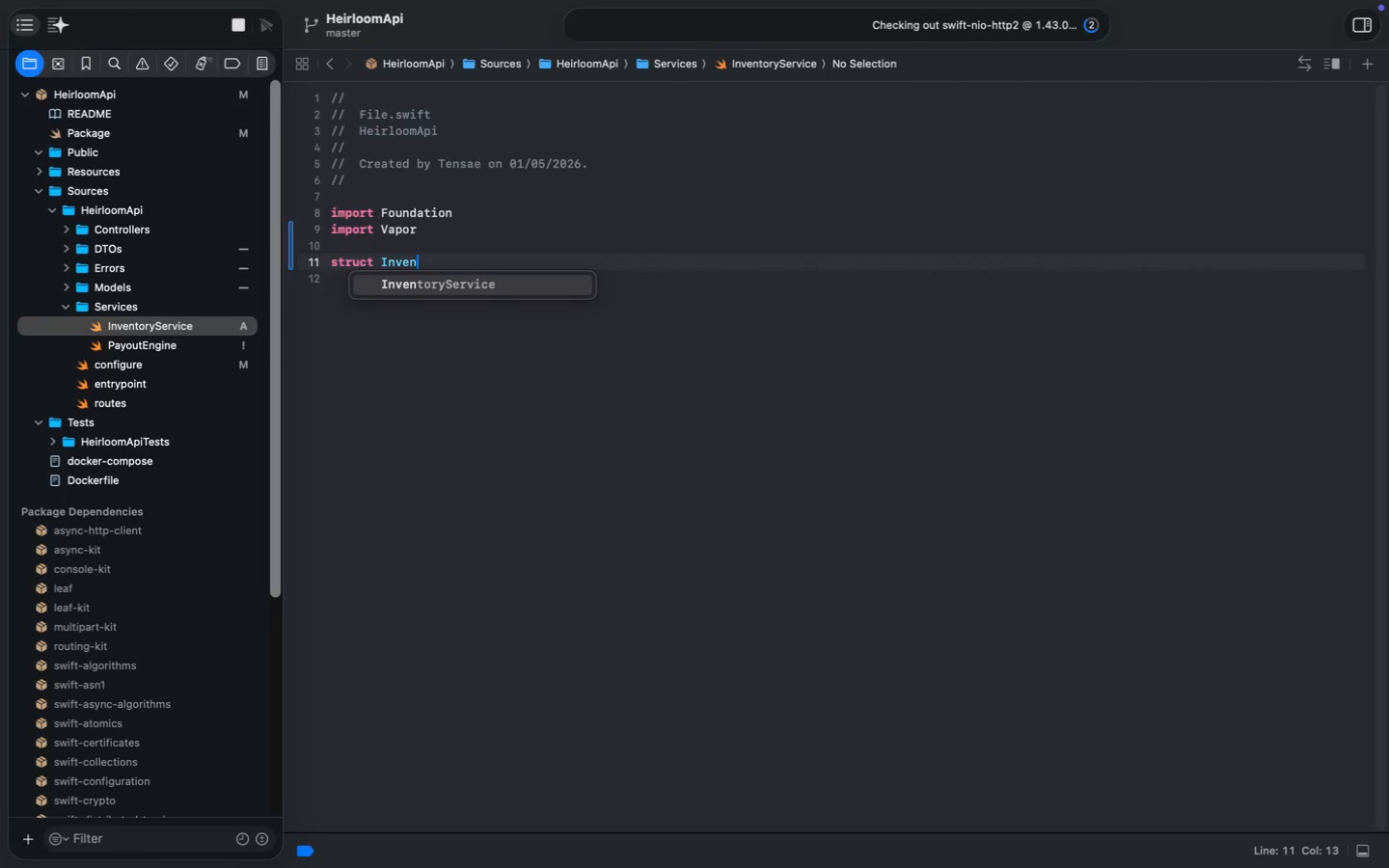 
type(struct i)
key(Backspace)
type(Inven)
key(Tab)
type( {)
 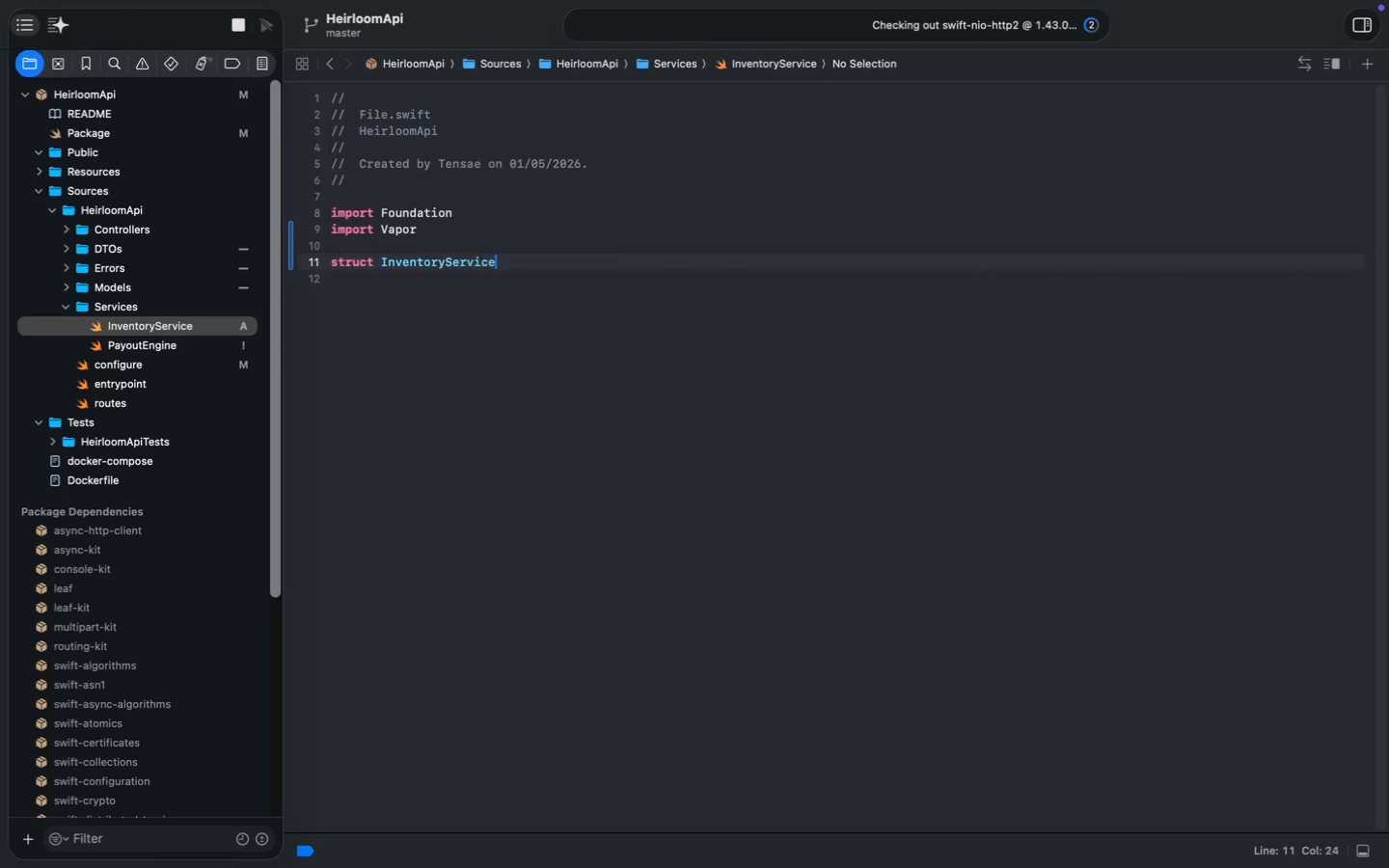 
key(Enter)
 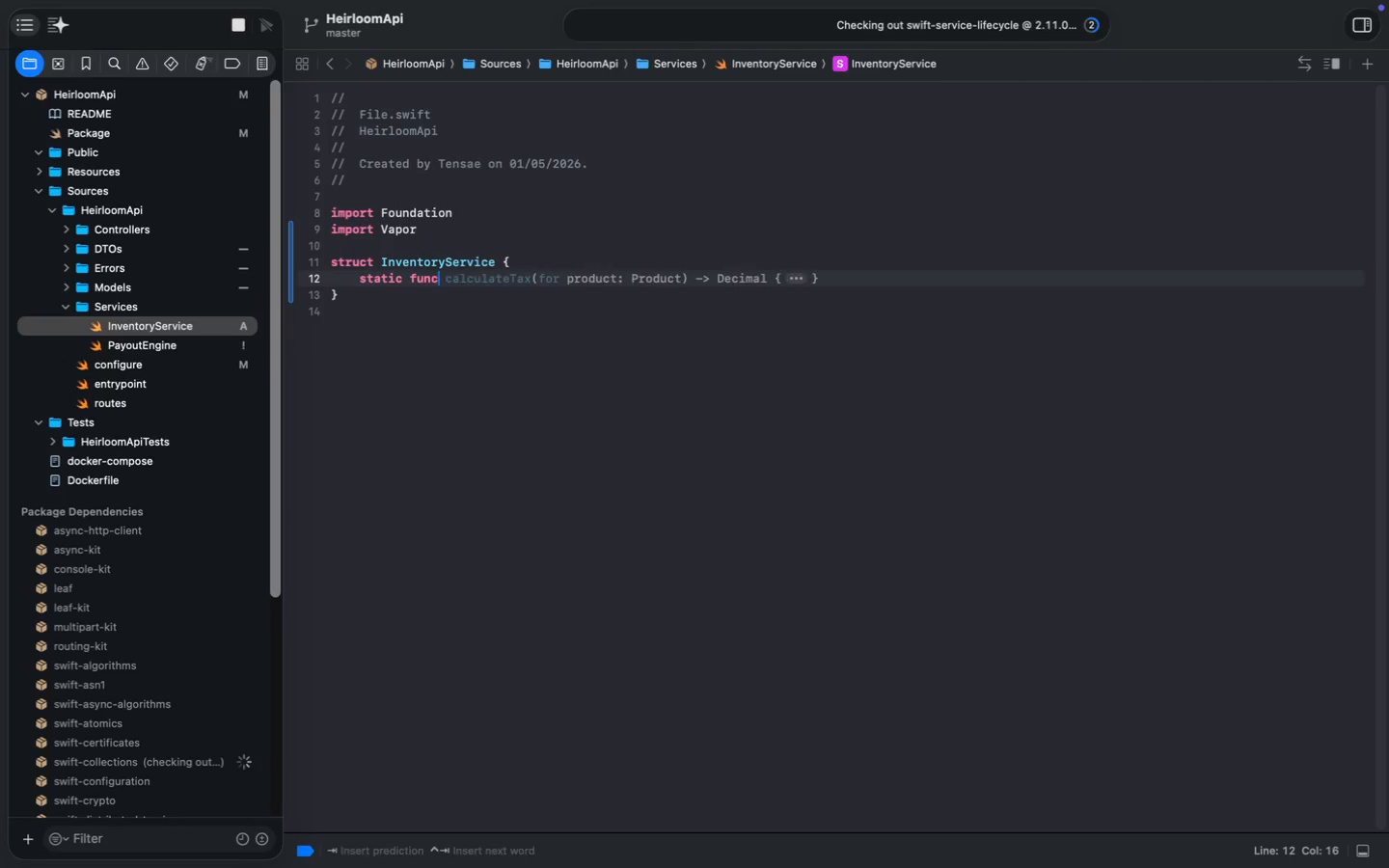 
type(static func reduceStock(po)
key(Backspace)
type(rocy)
key(Backspace)
key(Backspace)
type(duct: Product, quantityL D)
key(Backspace)
key(Backspace)
key(Backspace)
 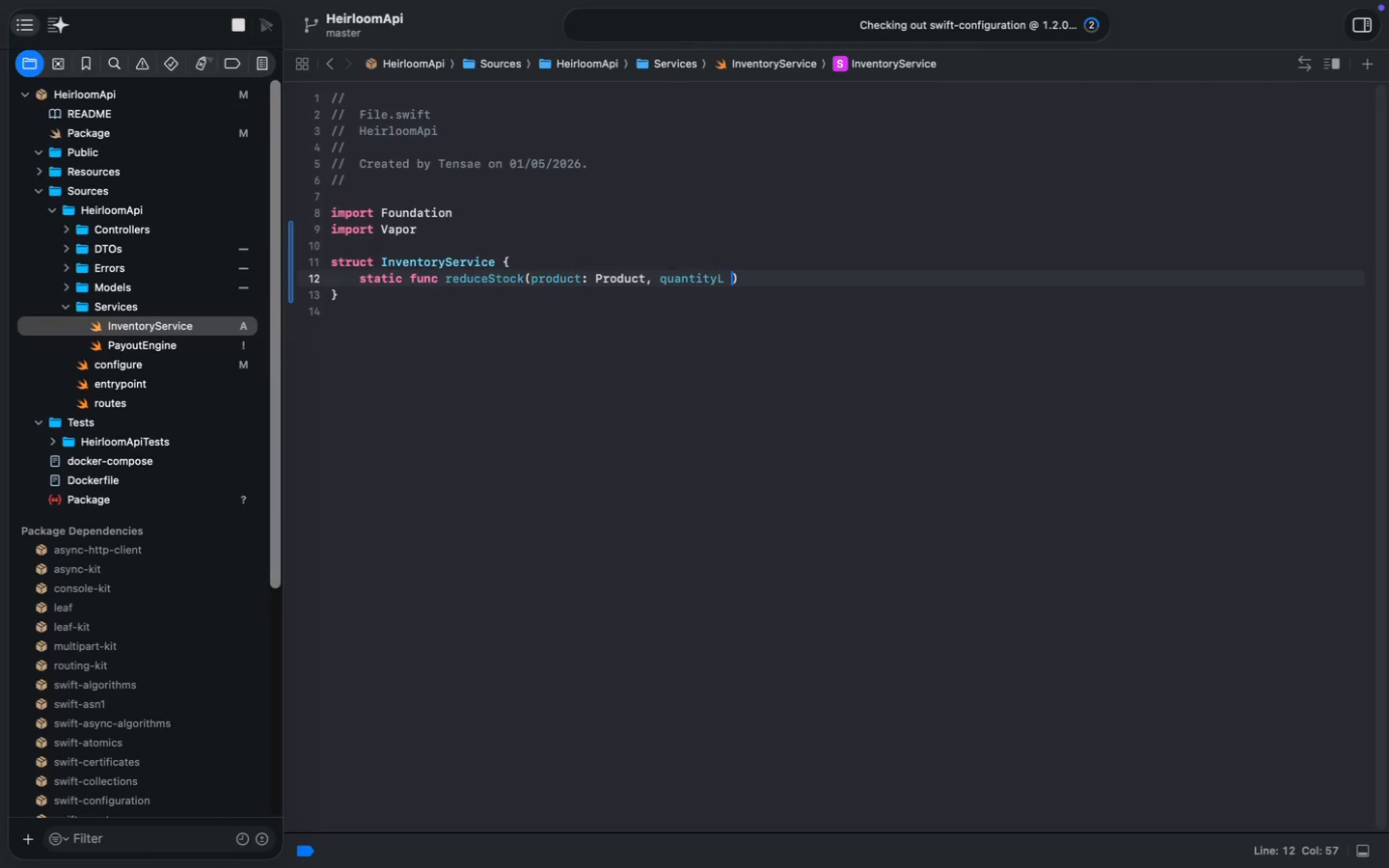 
type(: Decimal, db, )
key(Backspace)
key(Backspace)
type(: Database)
 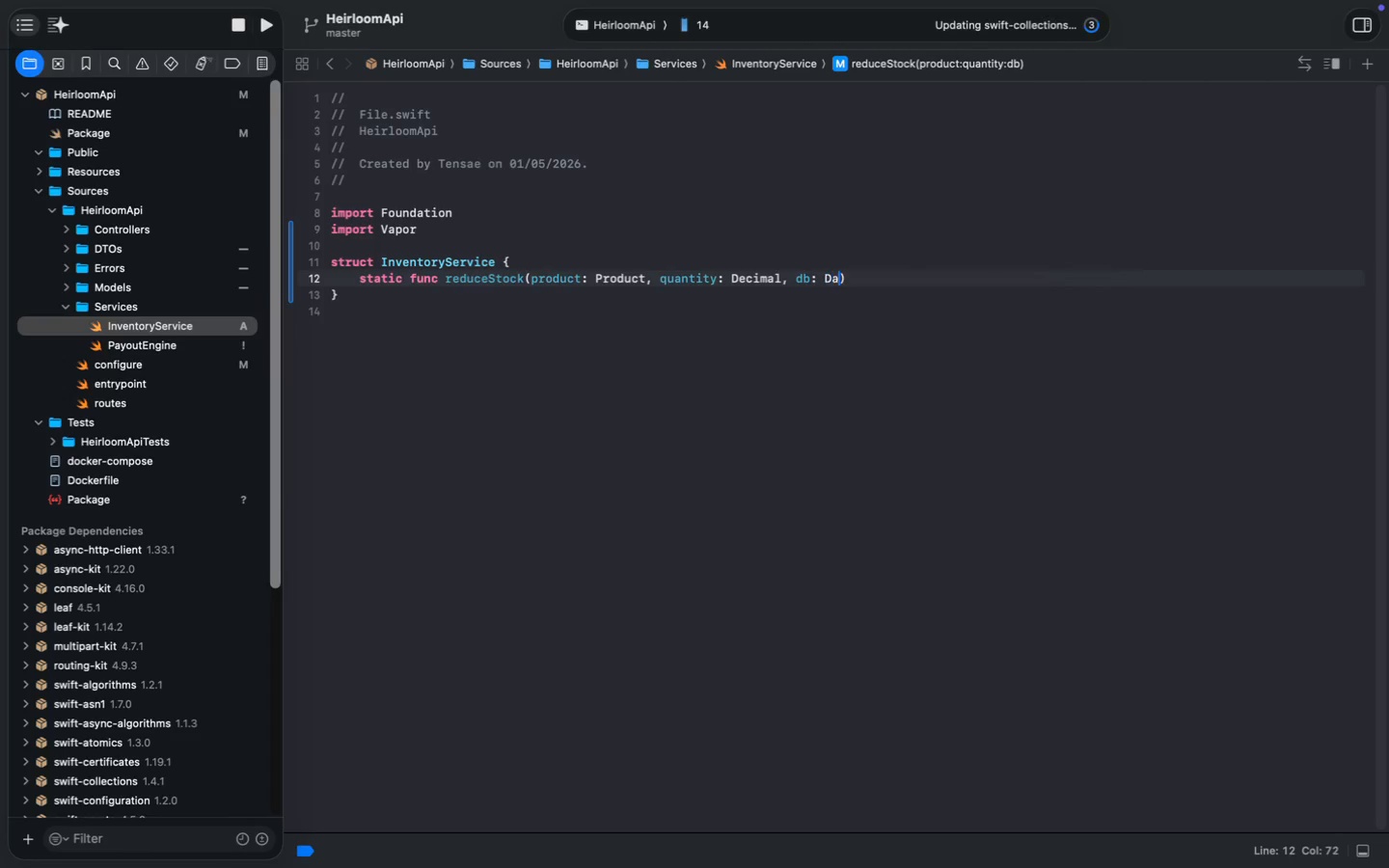 
key(ArrowRight)
 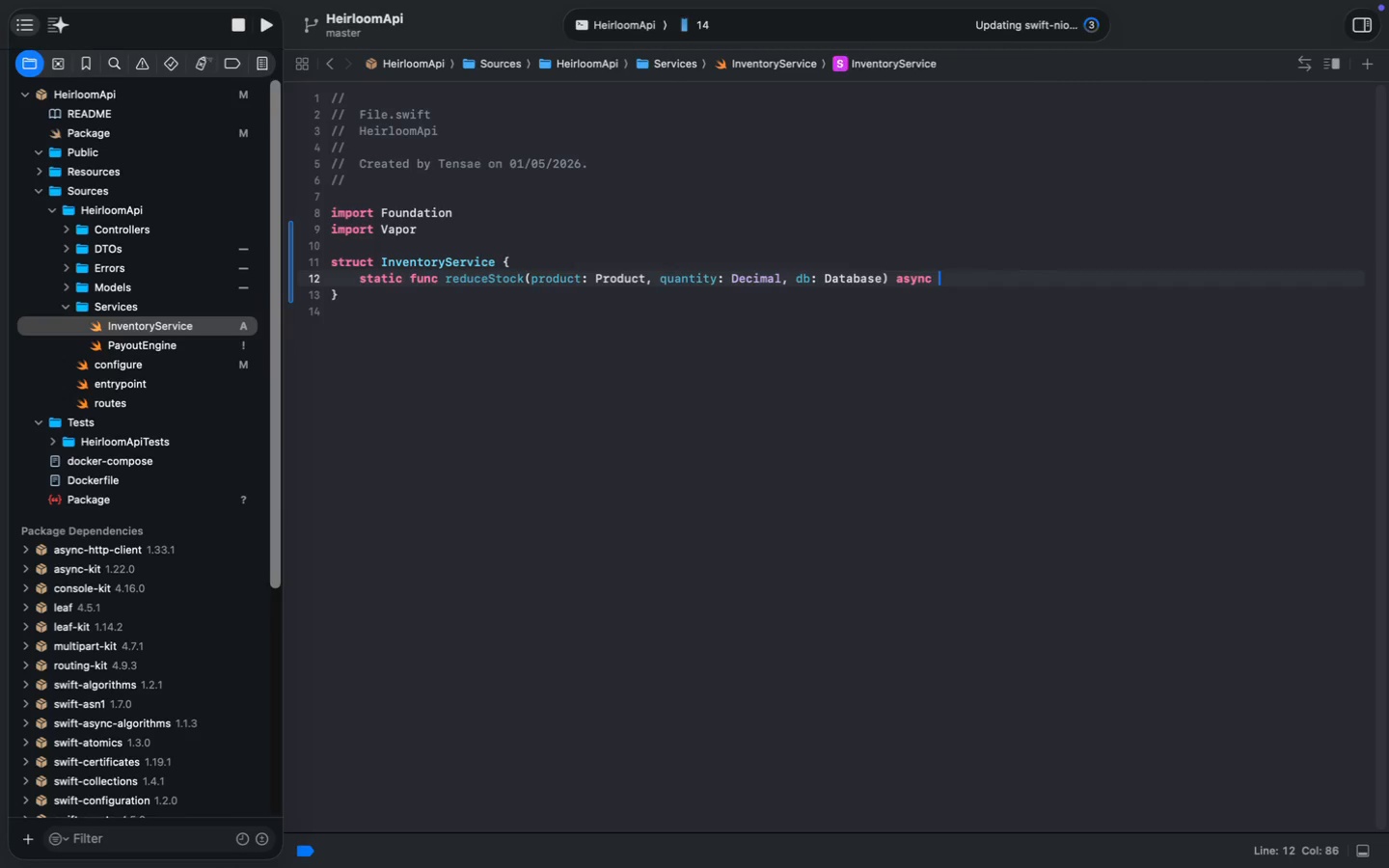 
type( async throws {)
 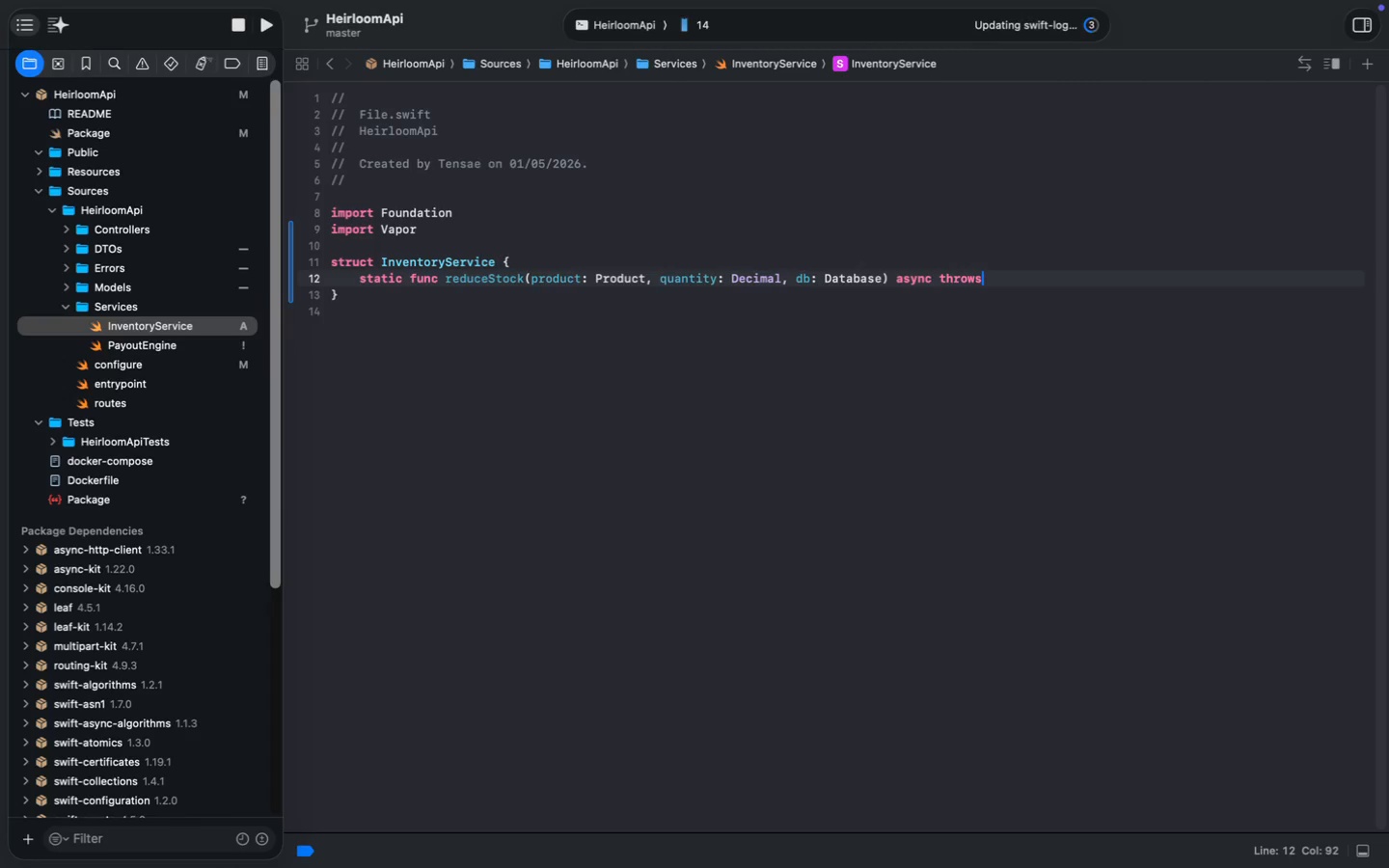 
 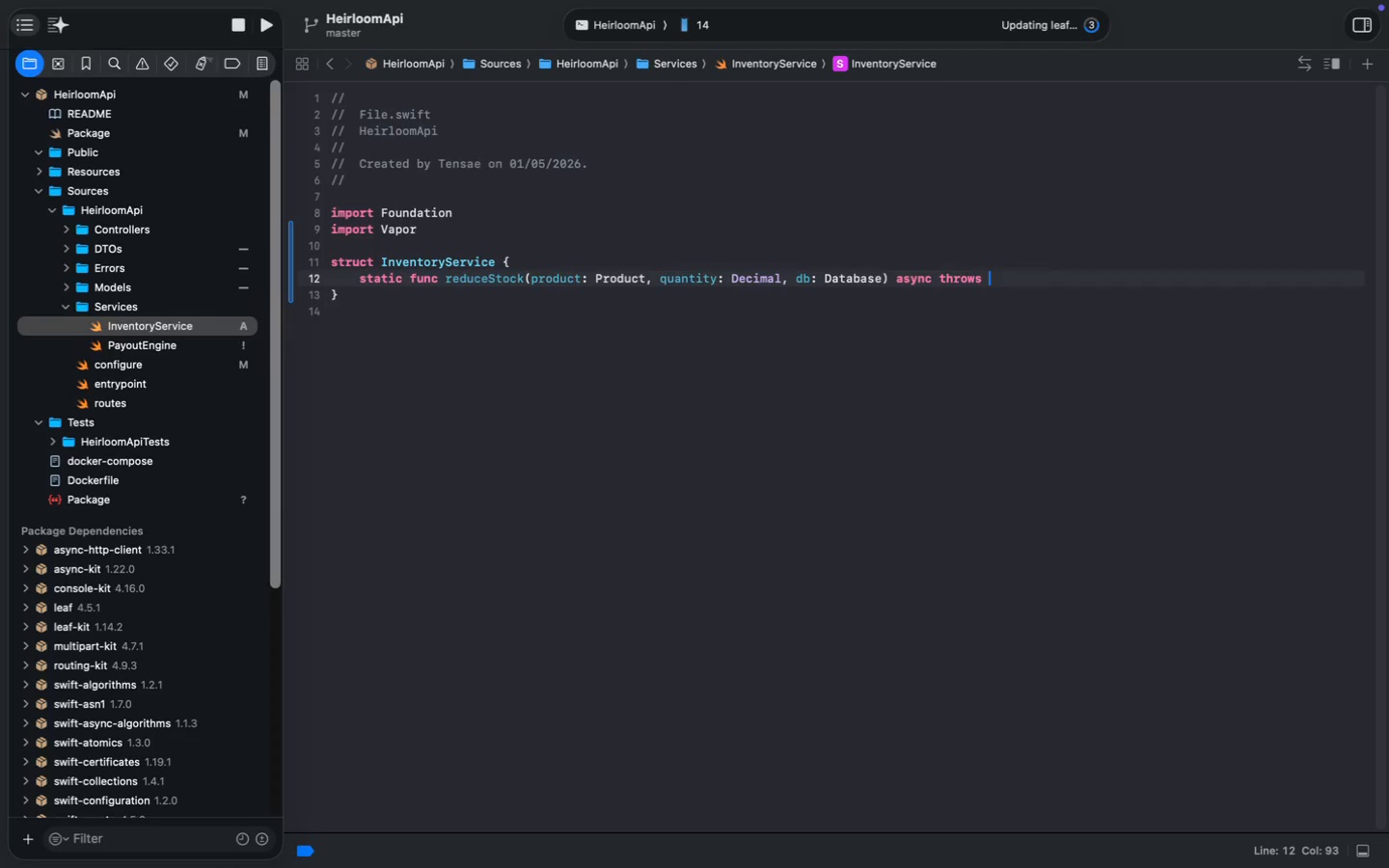 
key(Enter)
 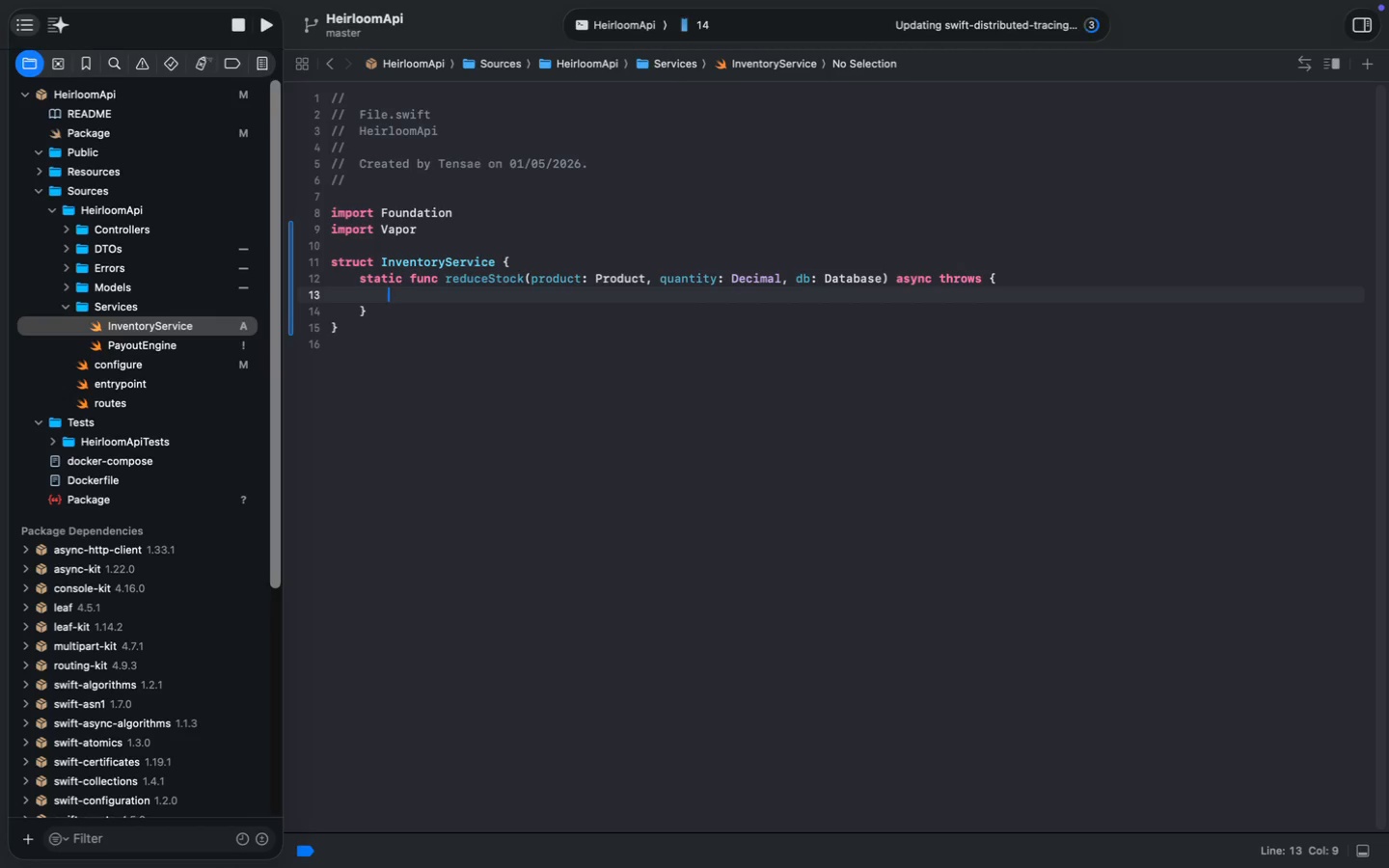 
type(guard produc)
 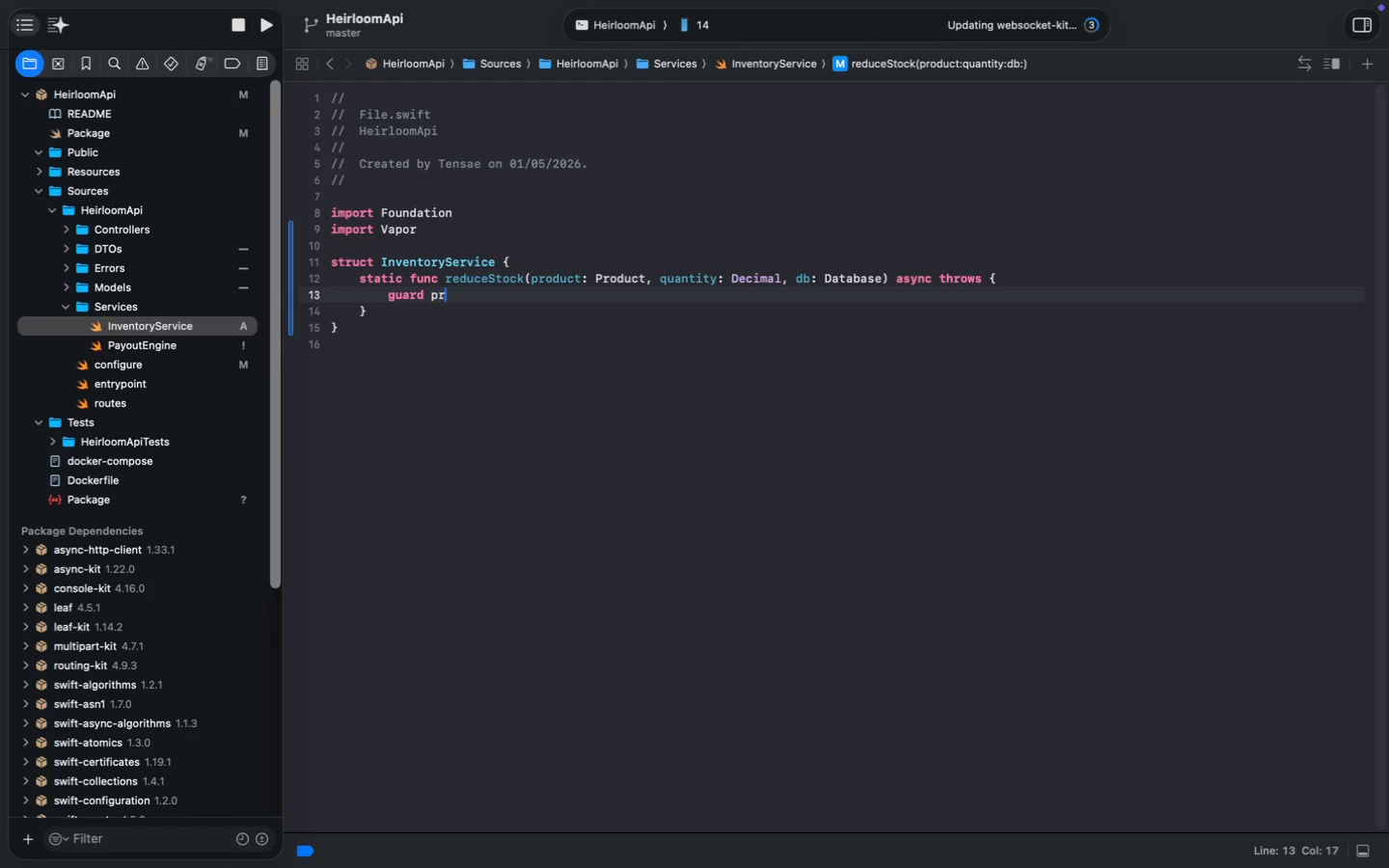 
key(Enter)
 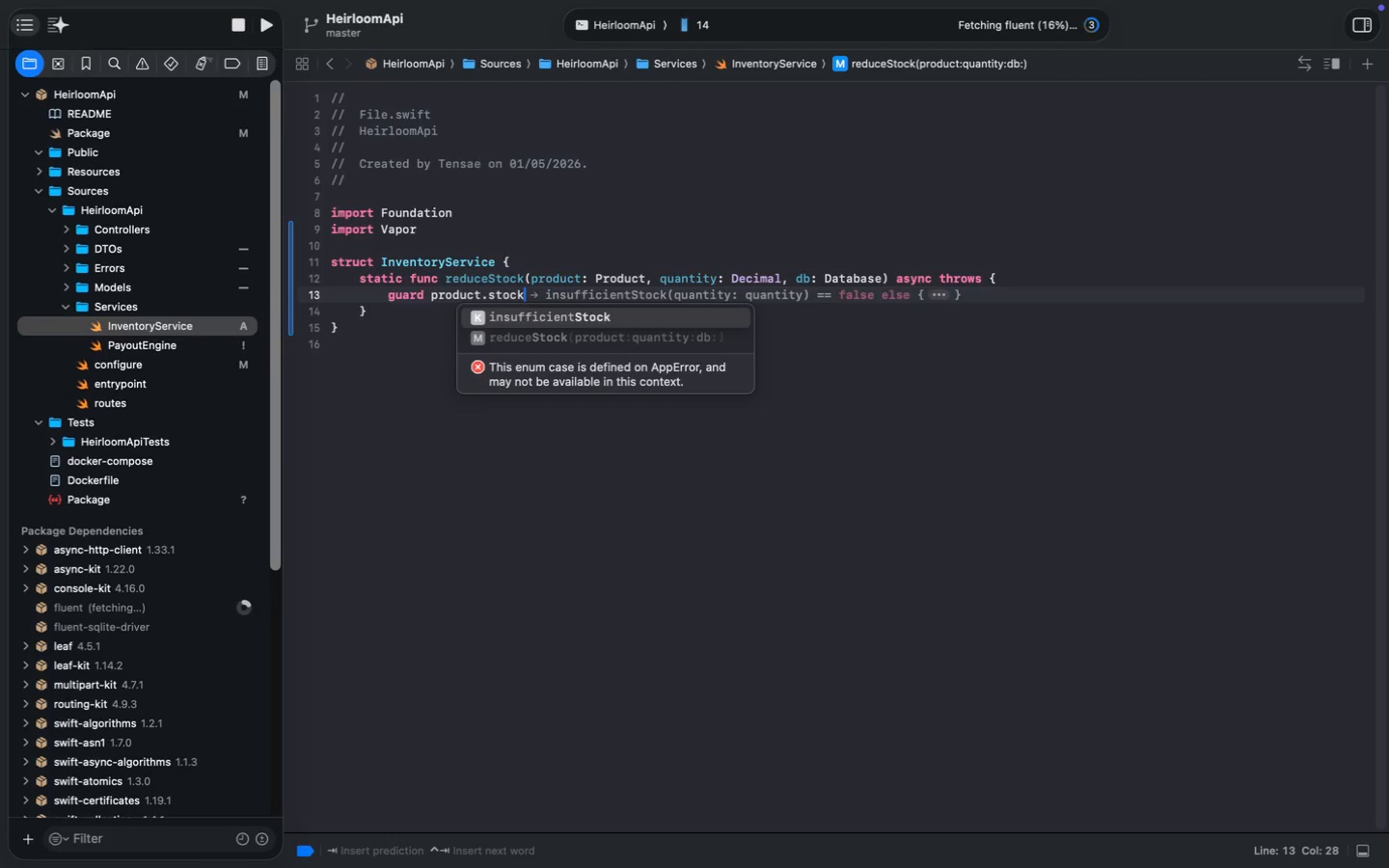 
type(.stock >= quantity else {)
 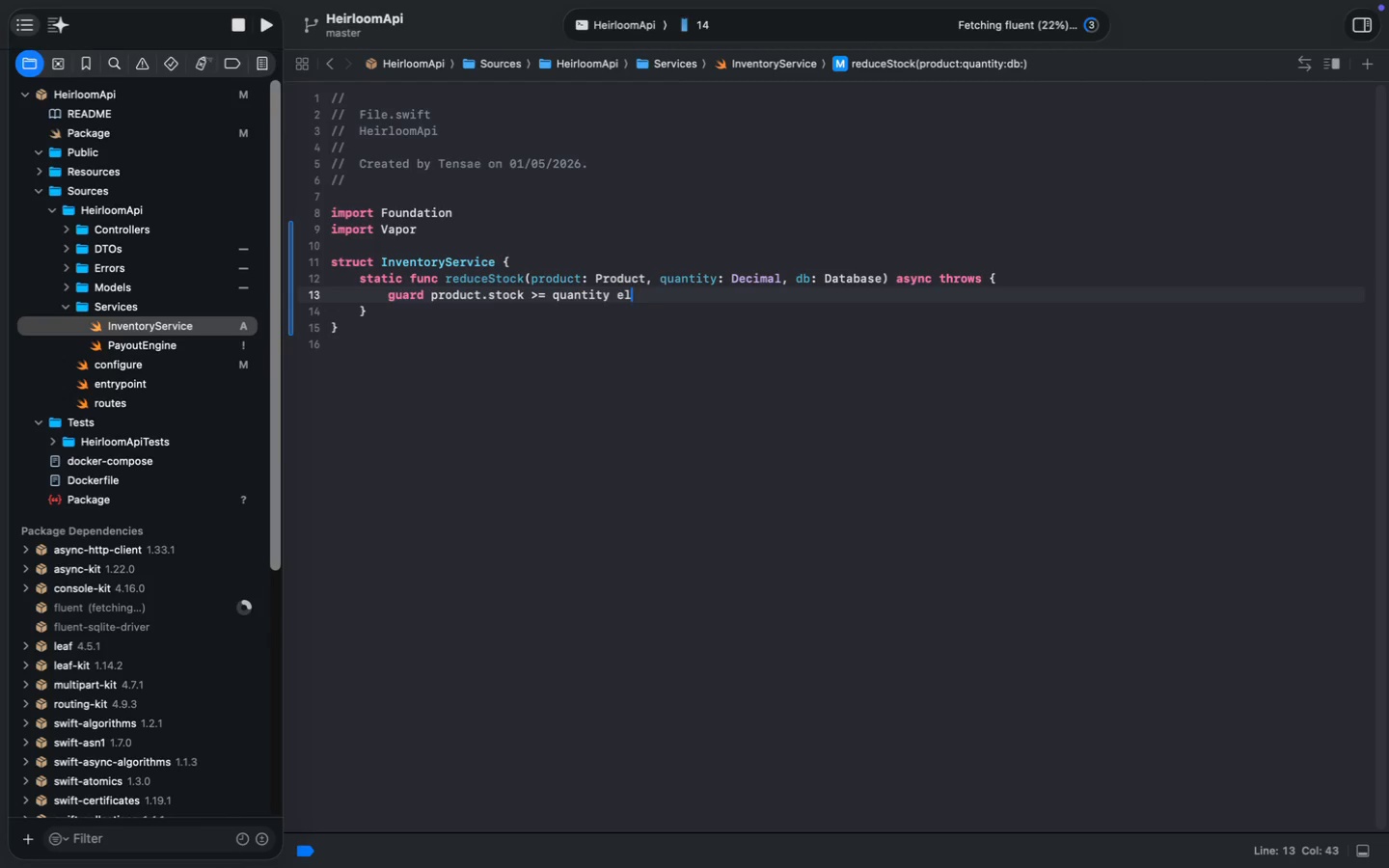 
 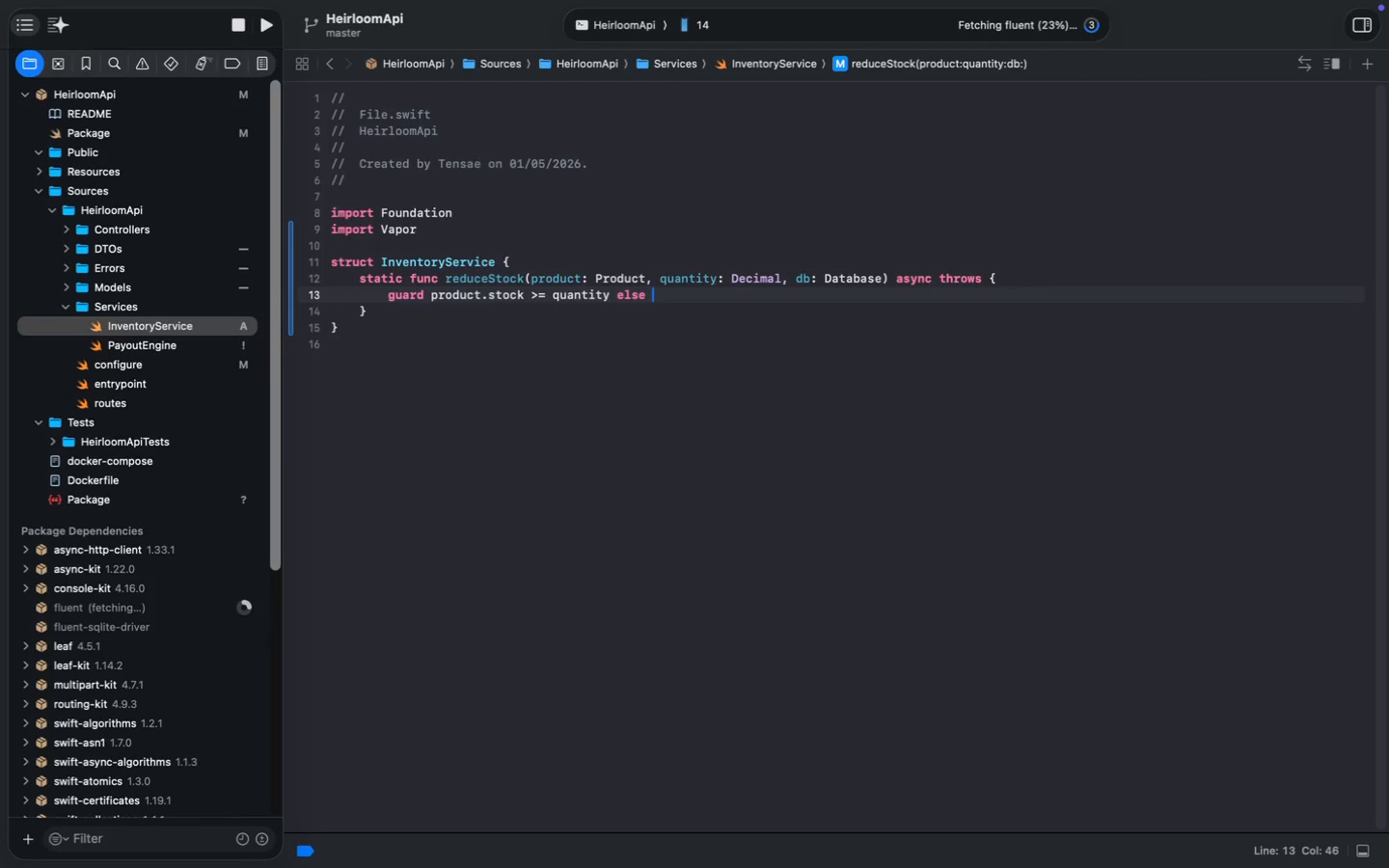 
key(Enter)
 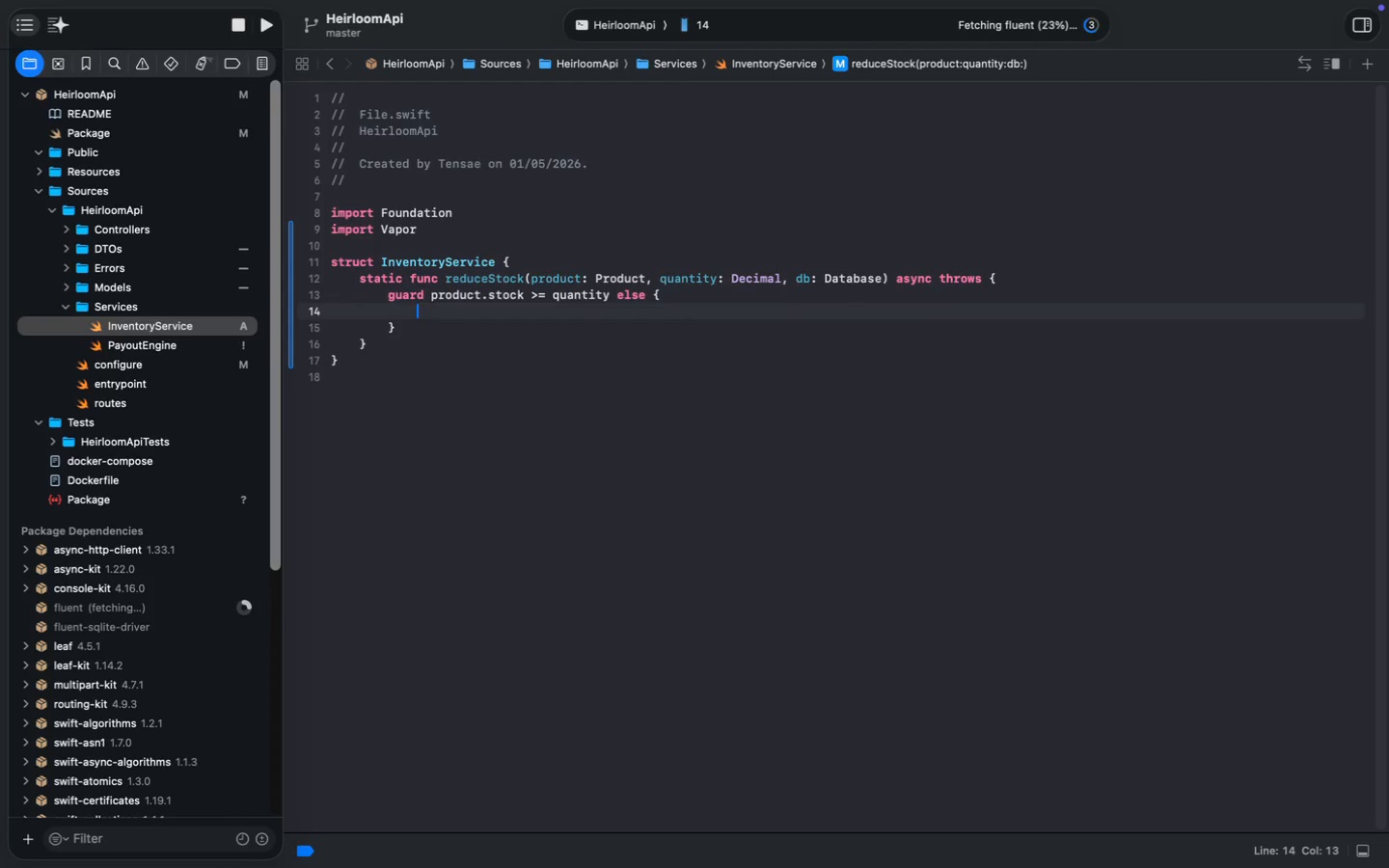 
type(throw AppError.ins)
 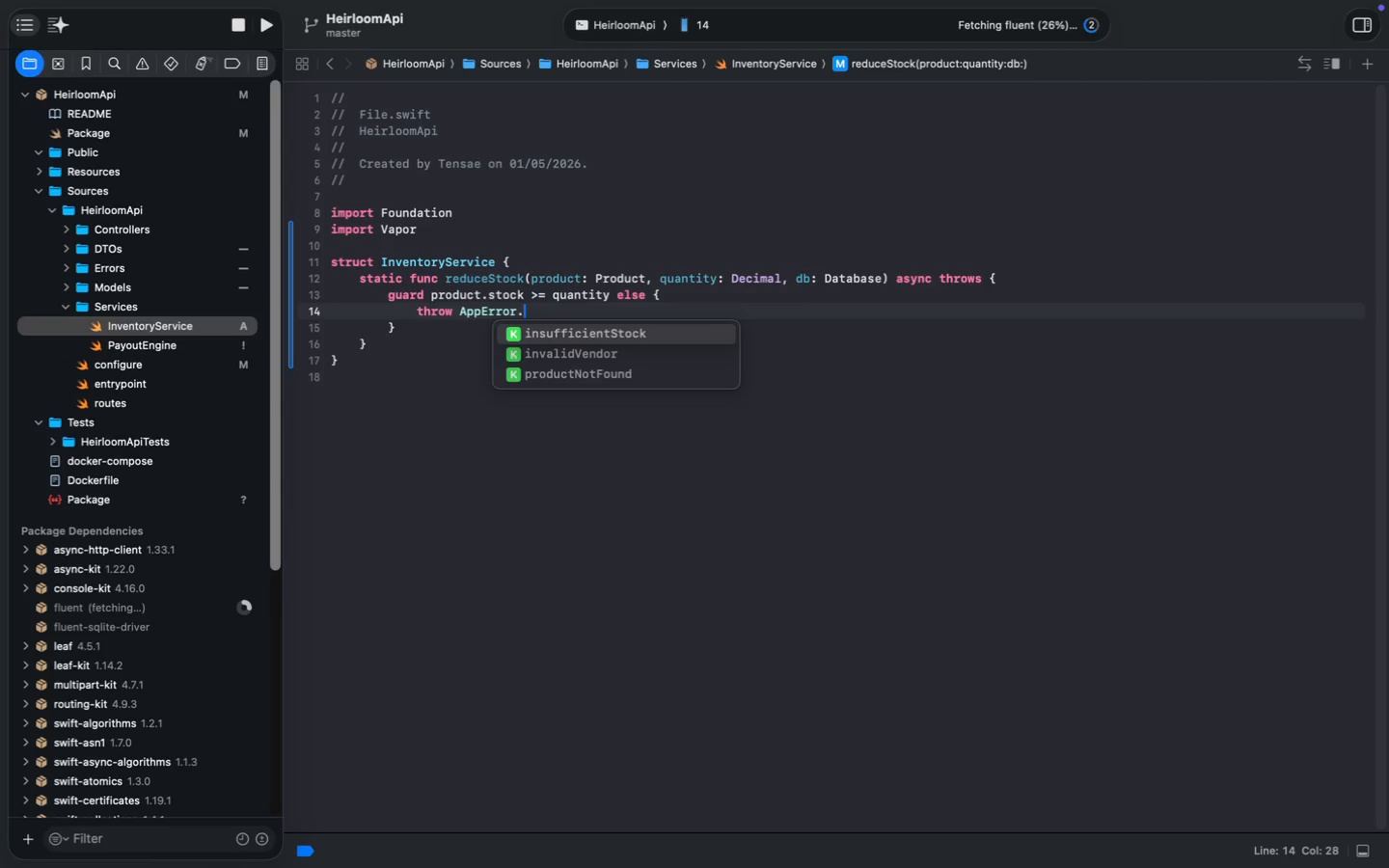 
 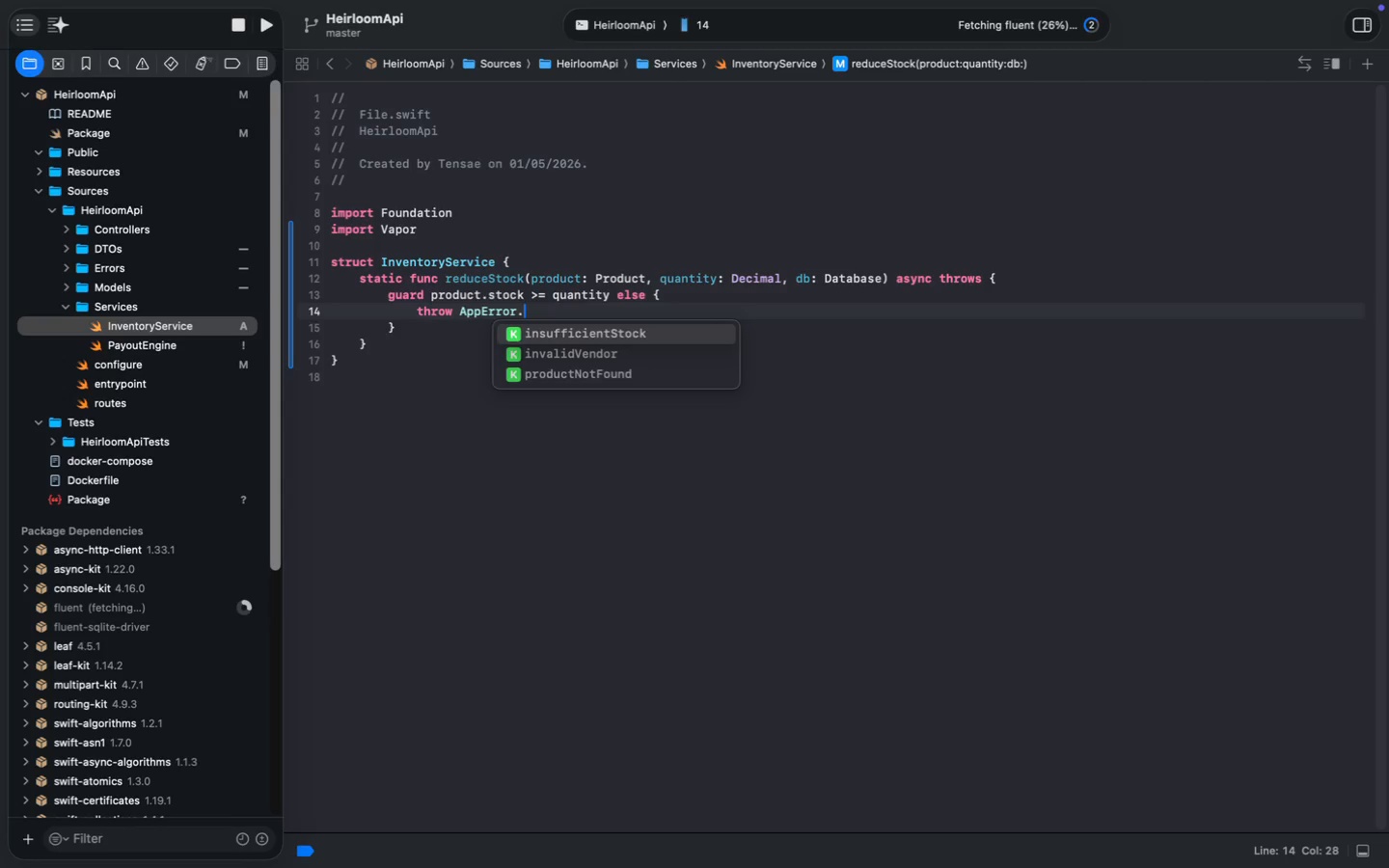 
key(Enter)
 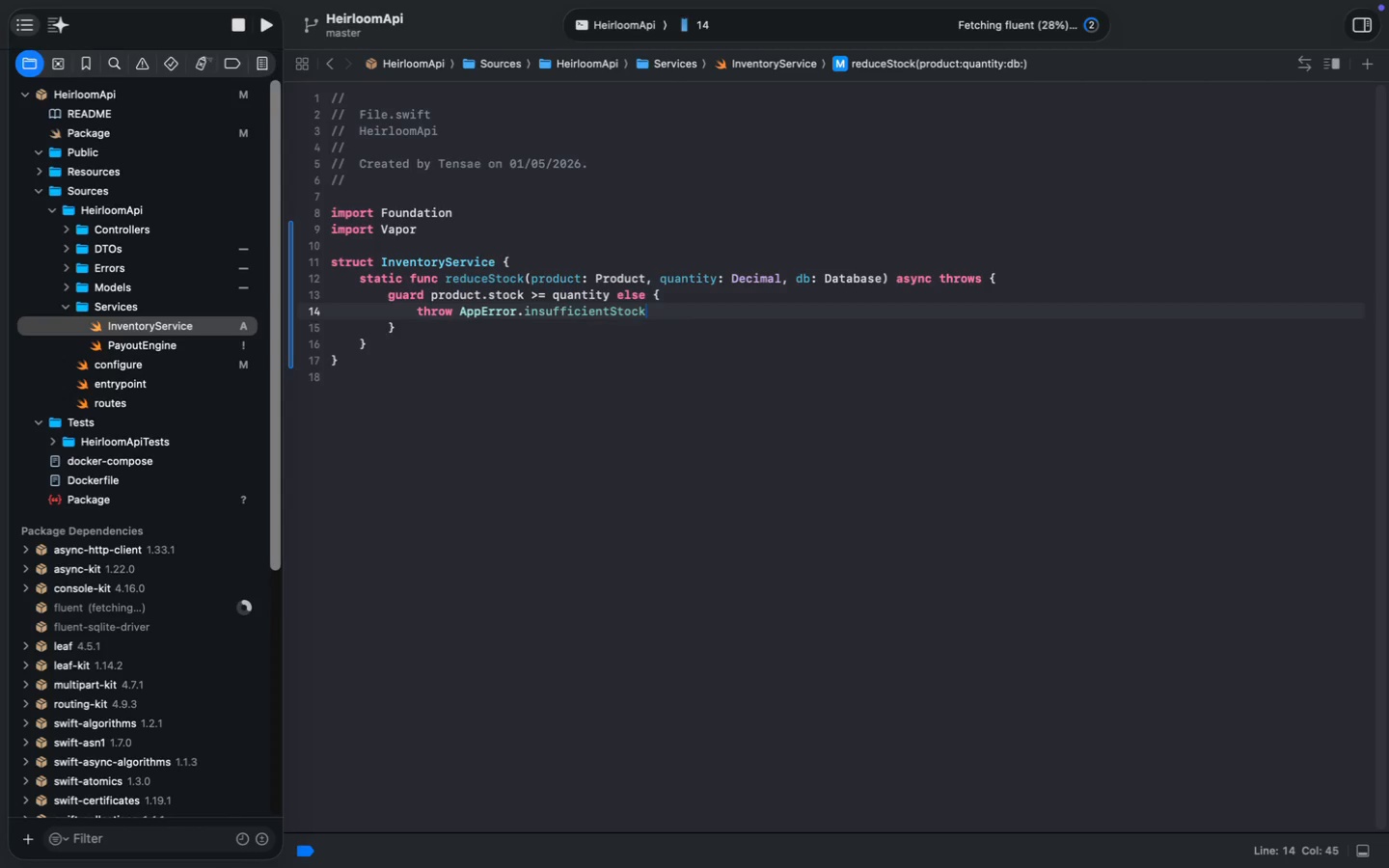 
key(ArrowDown)
 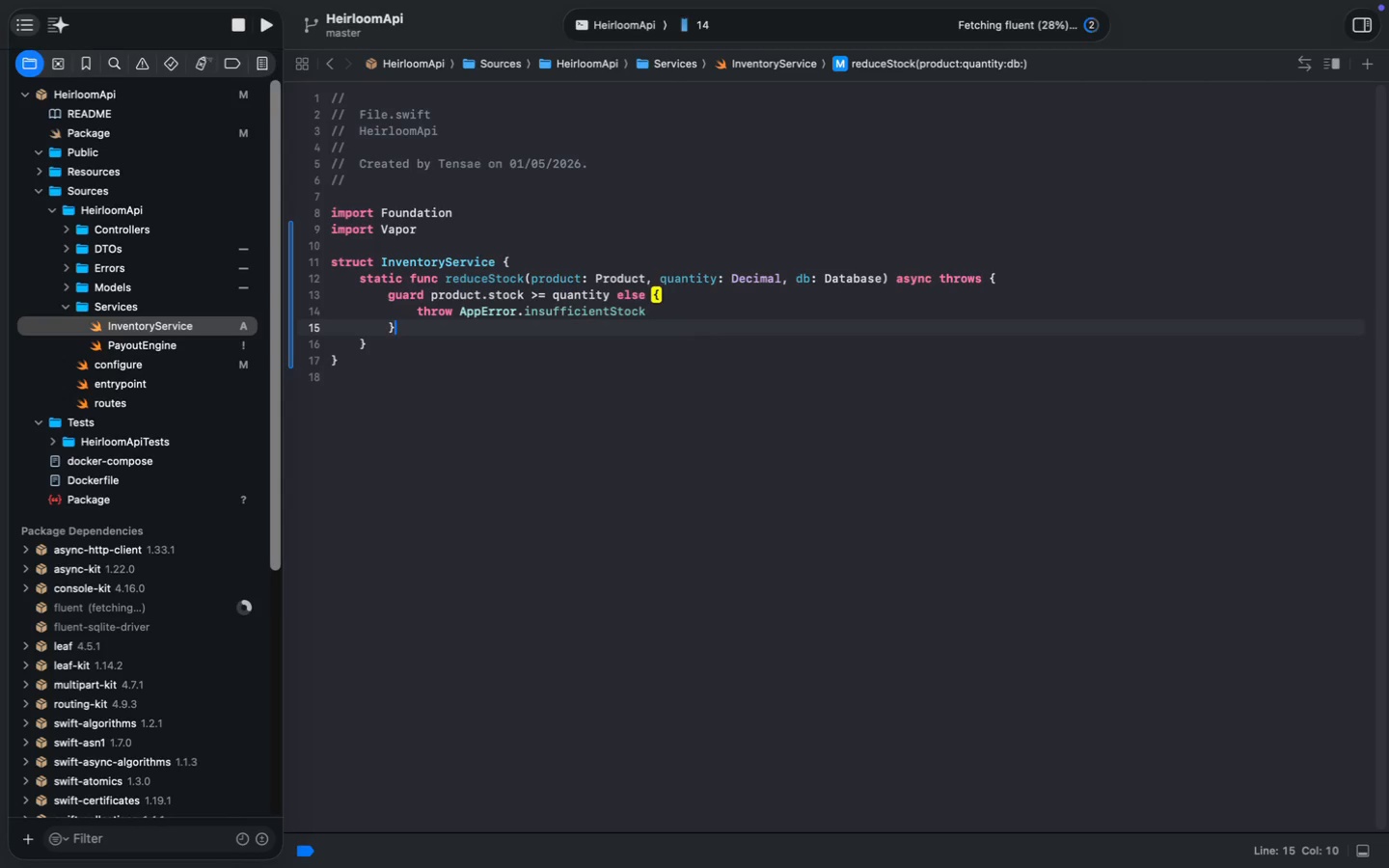 
key(Enter)
 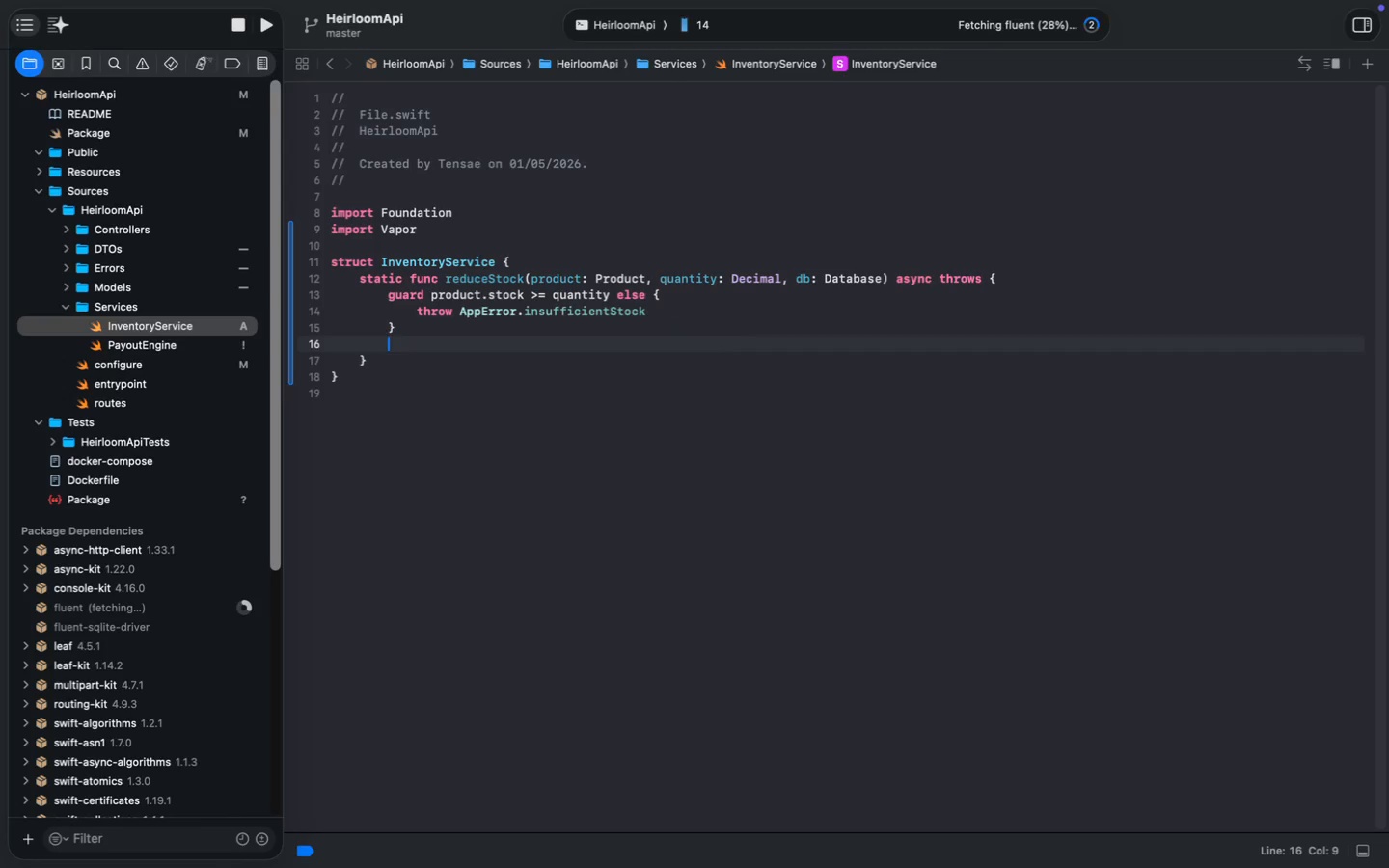 
key(Enter)
 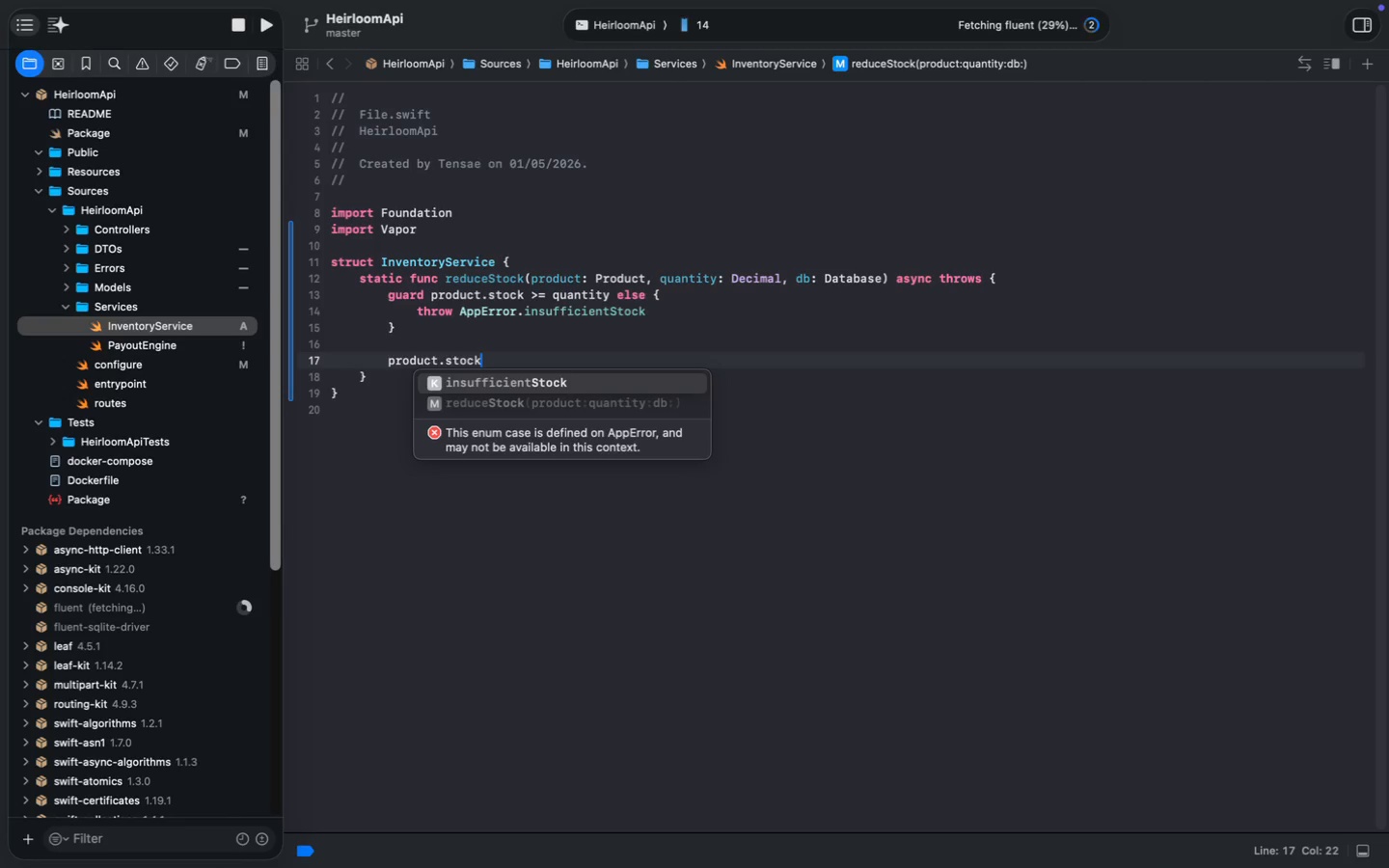 
type(product.stock -= quani)
key(Backspace)
type(tity)
 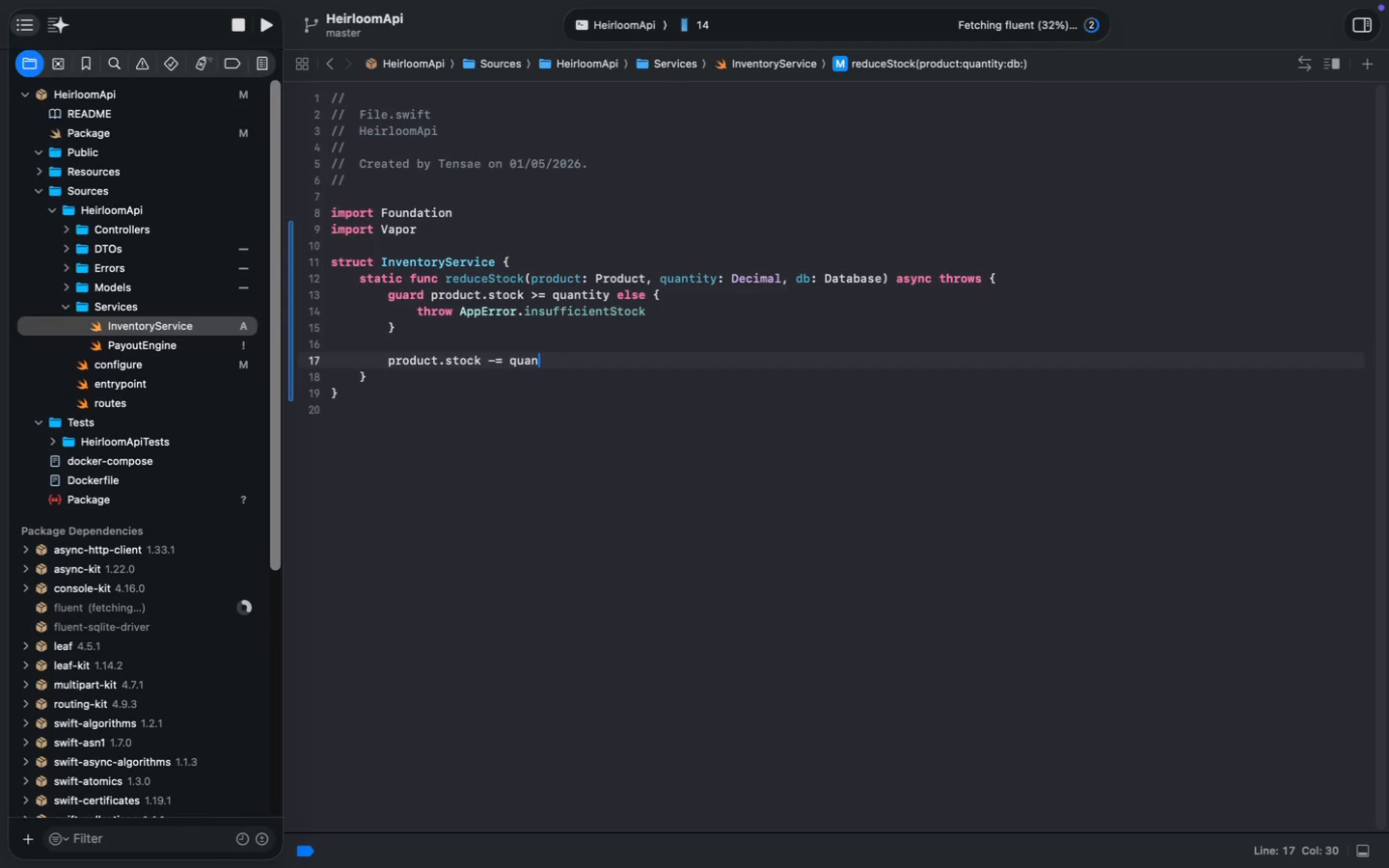 
key(Enter)
 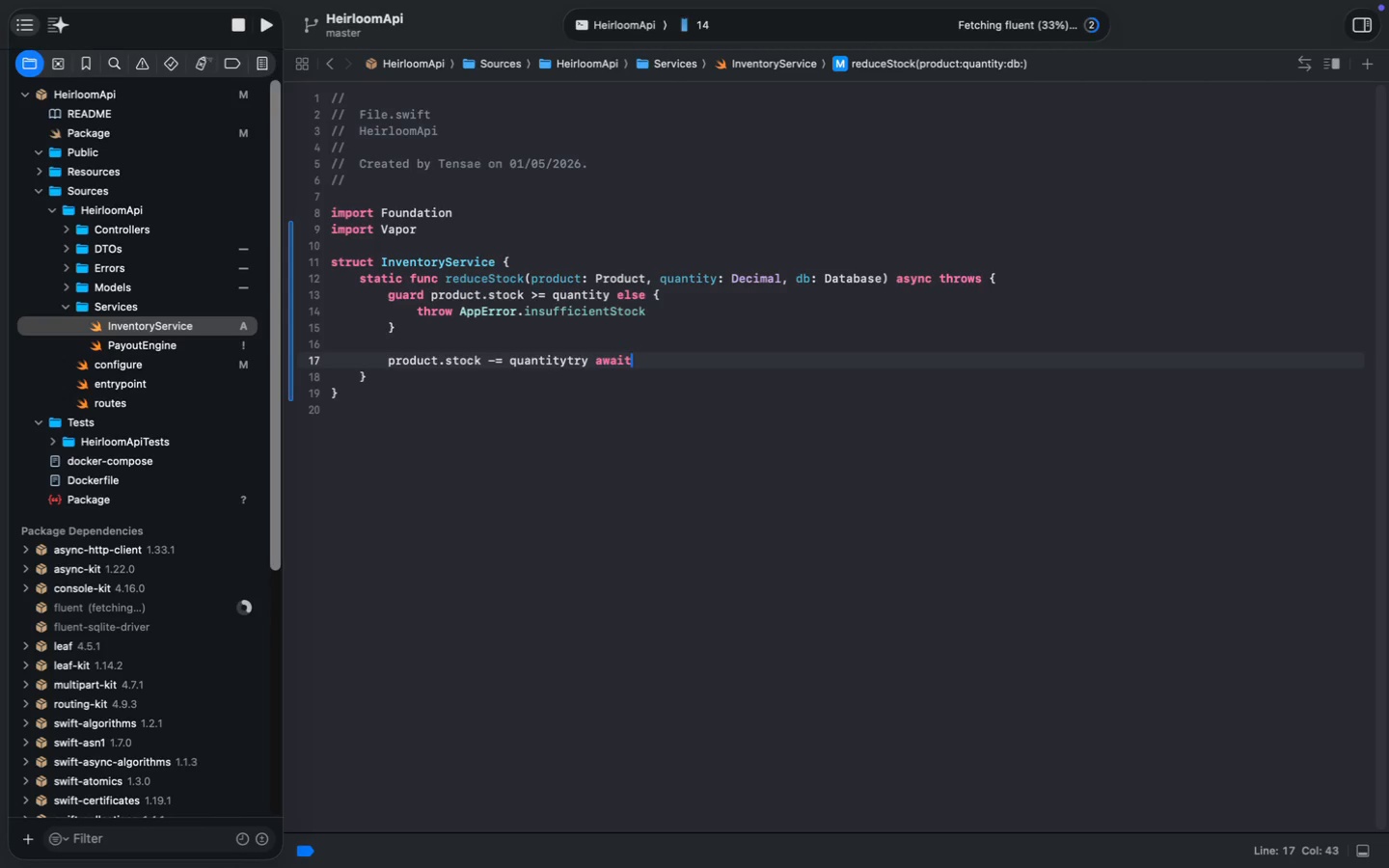 
type(try await )
 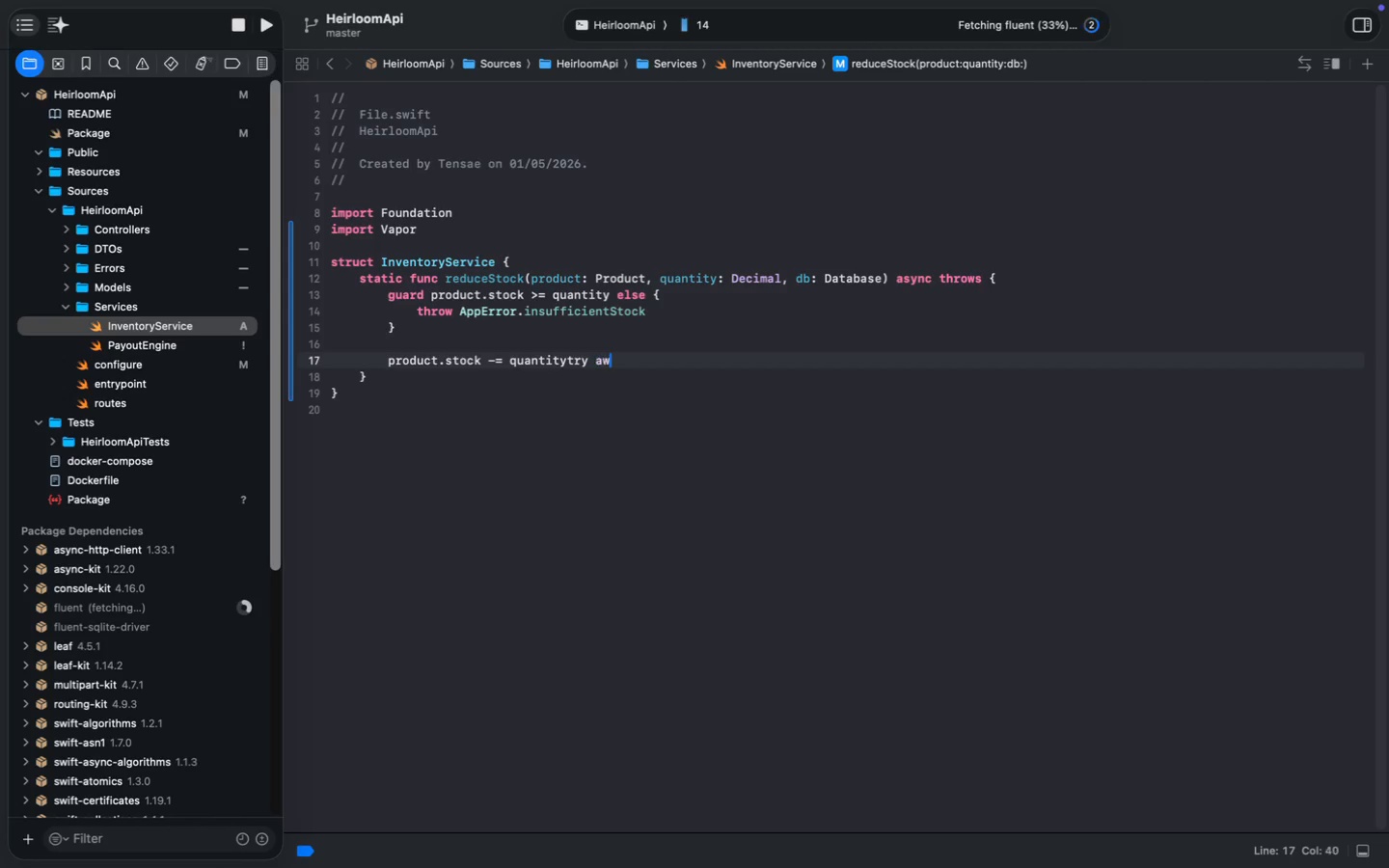 
key(ArrowLeft)
 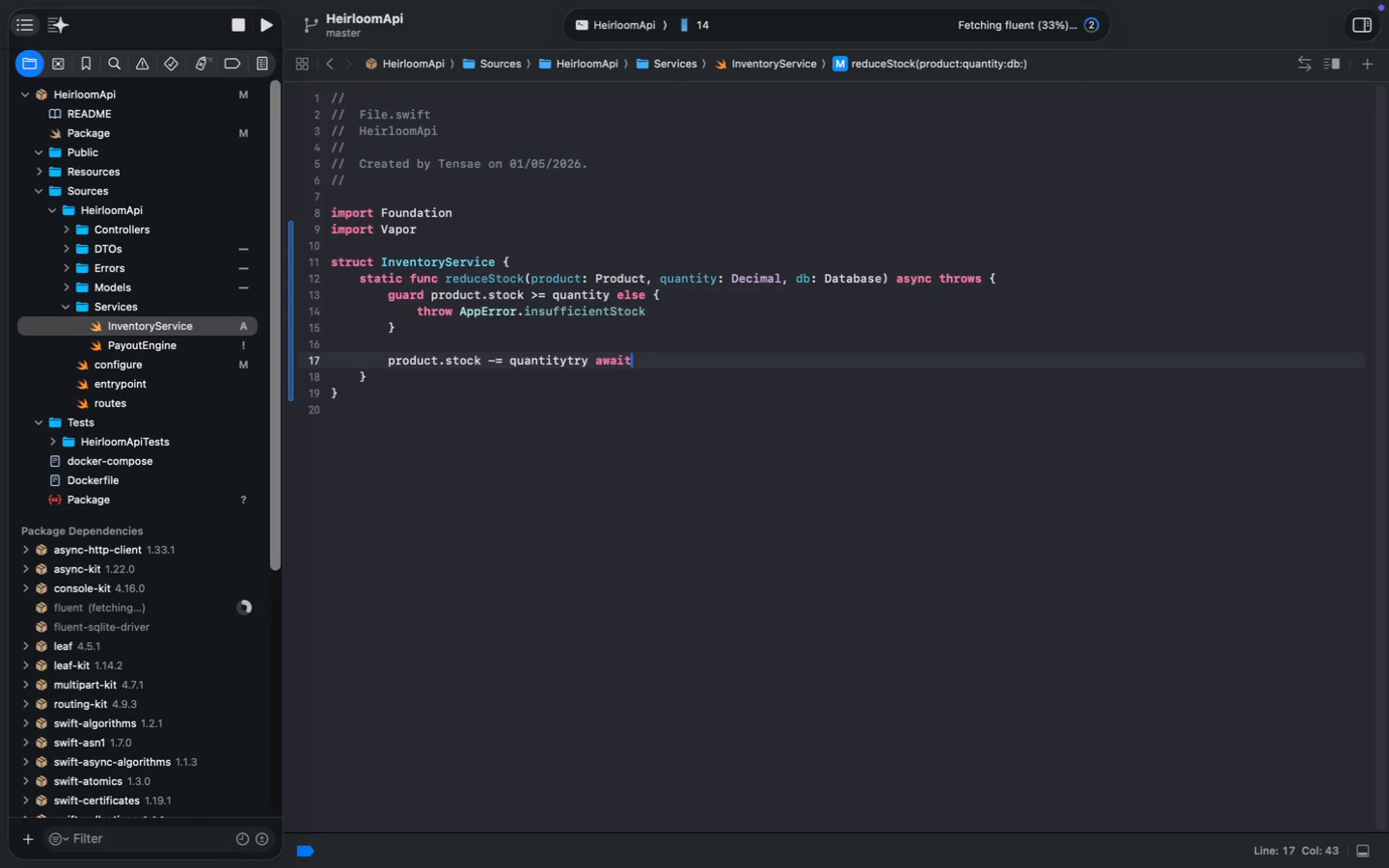 
key(ArrowLeft)
 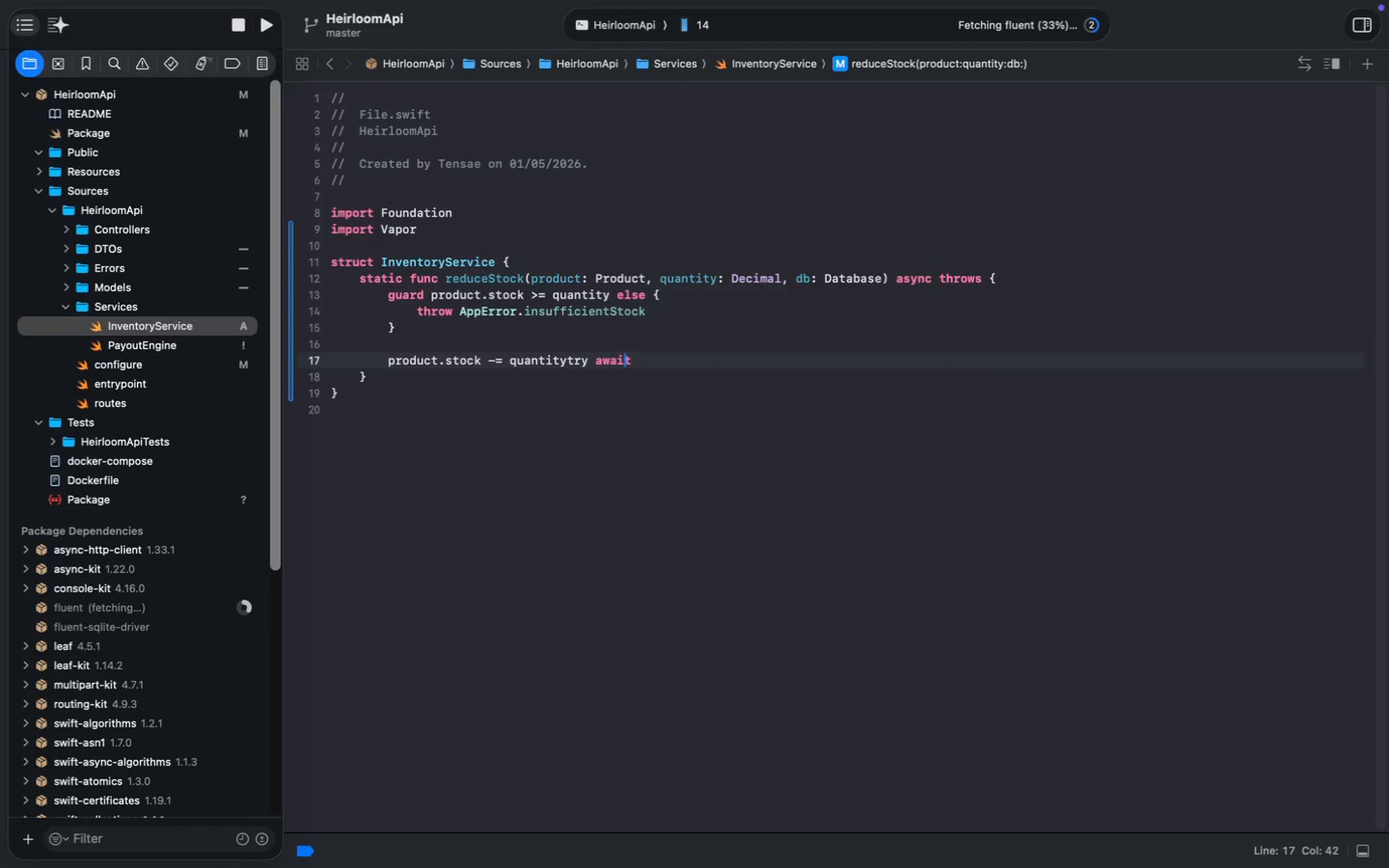 
key(ArrowLeft)
 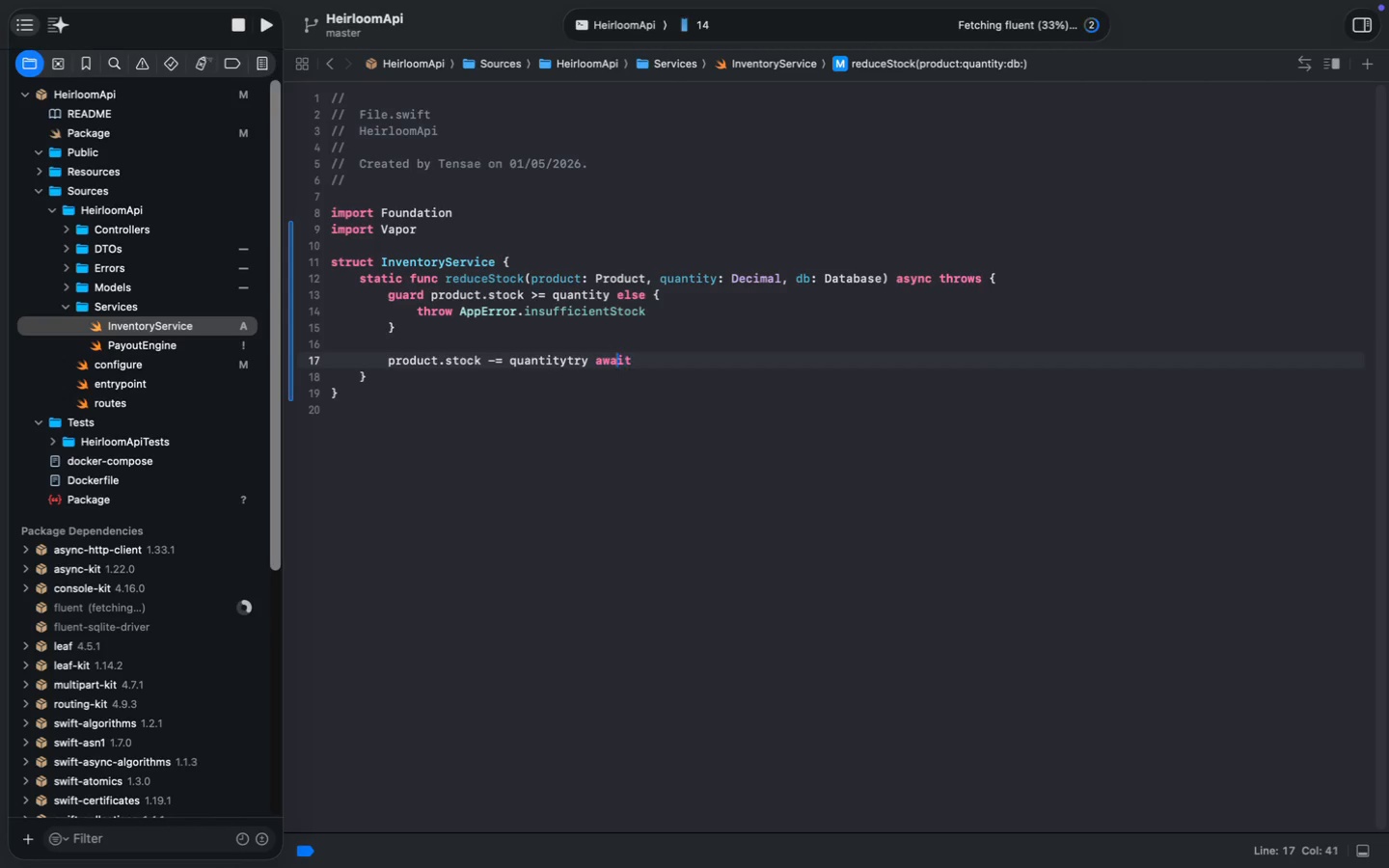 
key(ArrowLeft)
 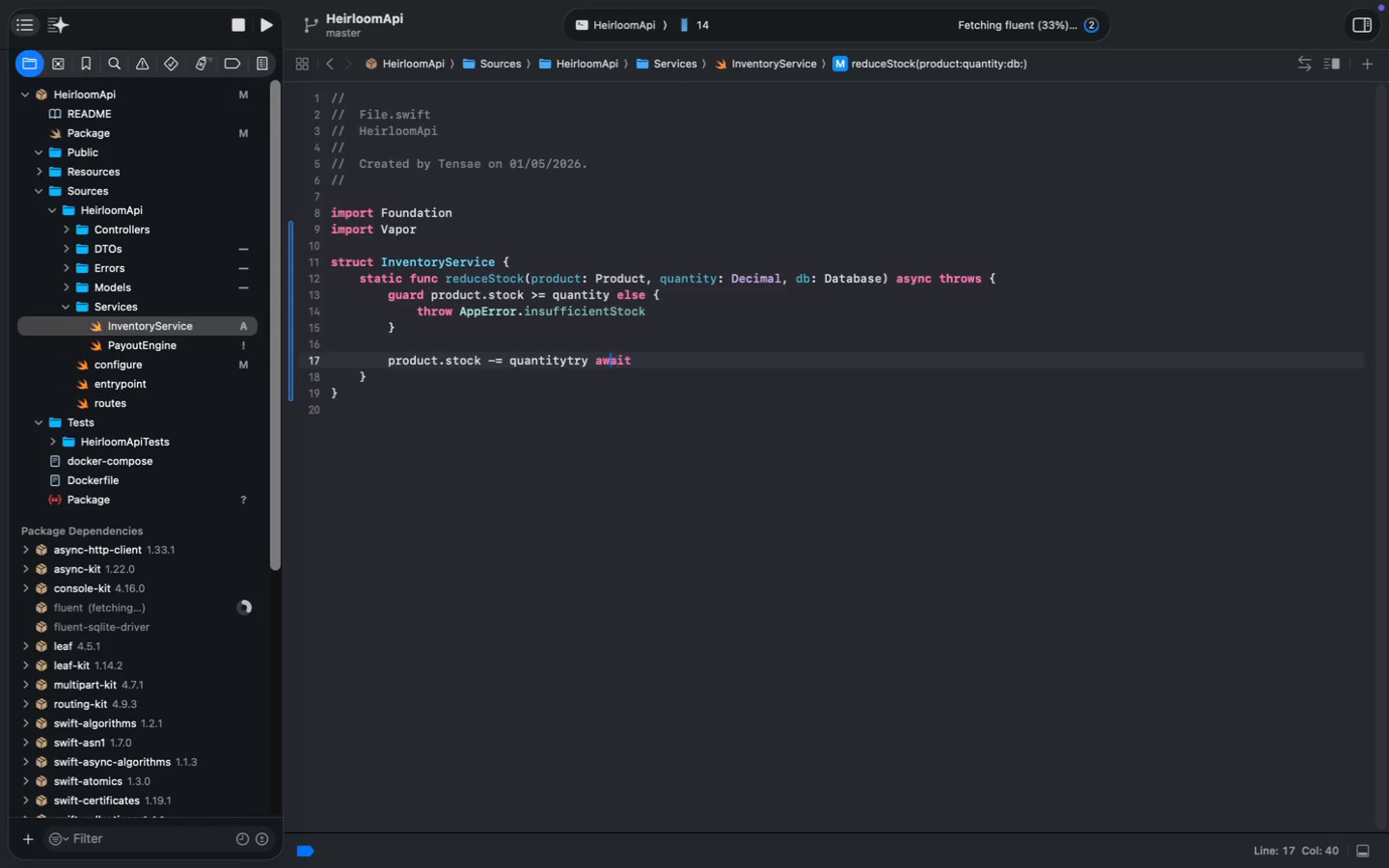 
key(ArrowLeft)
 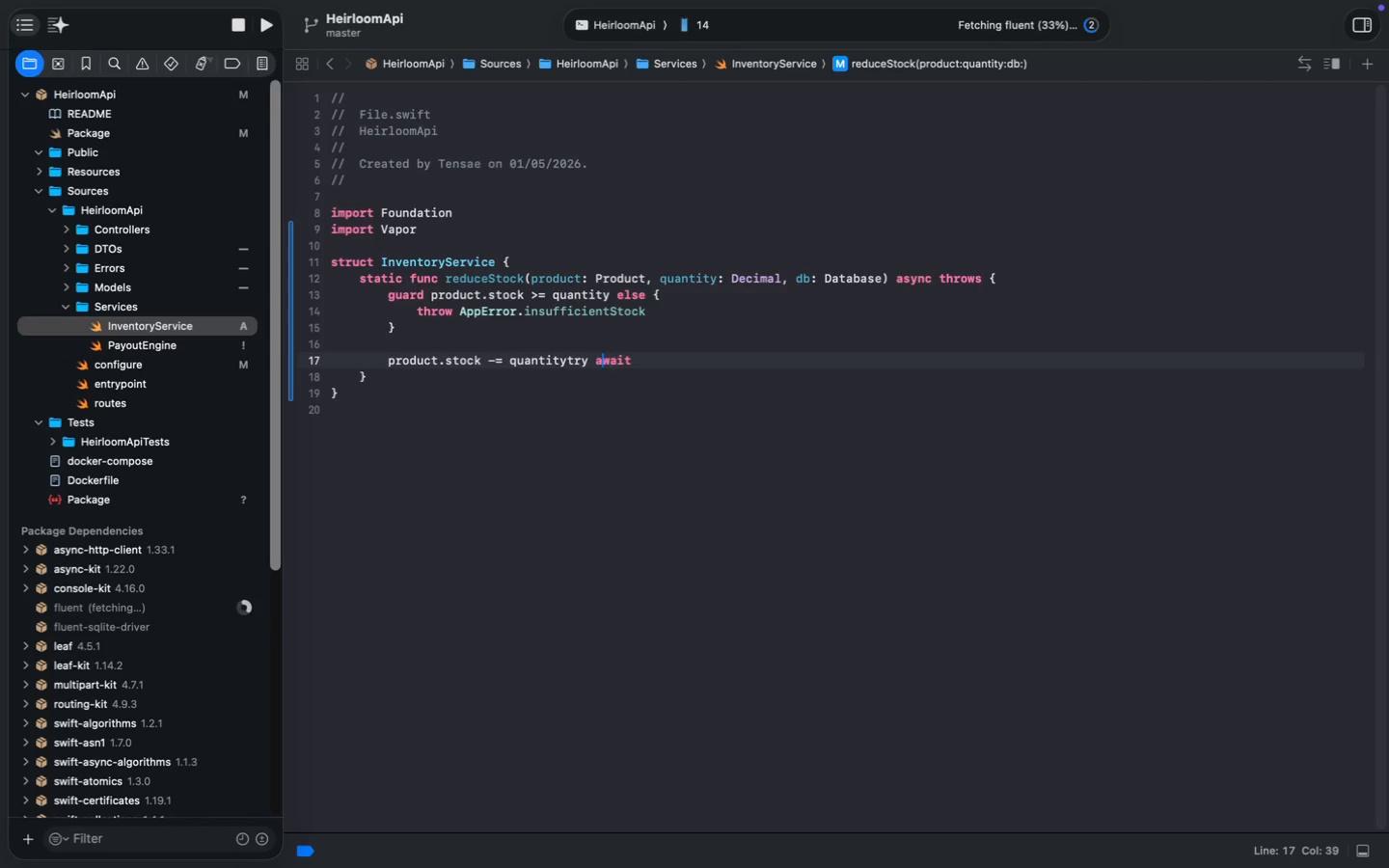 
key(ArrowLeft)
 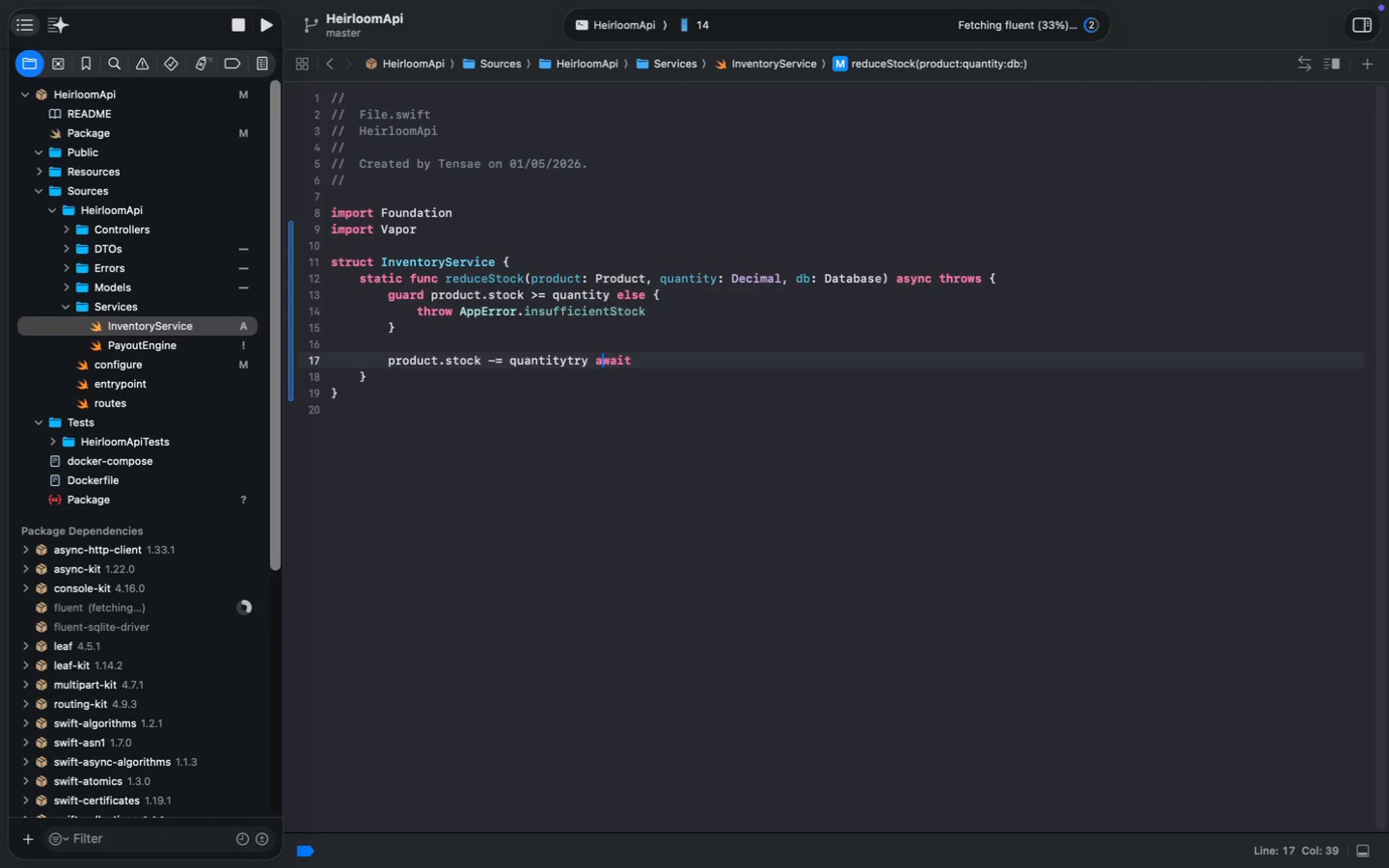 
key(ArrowLeft)
 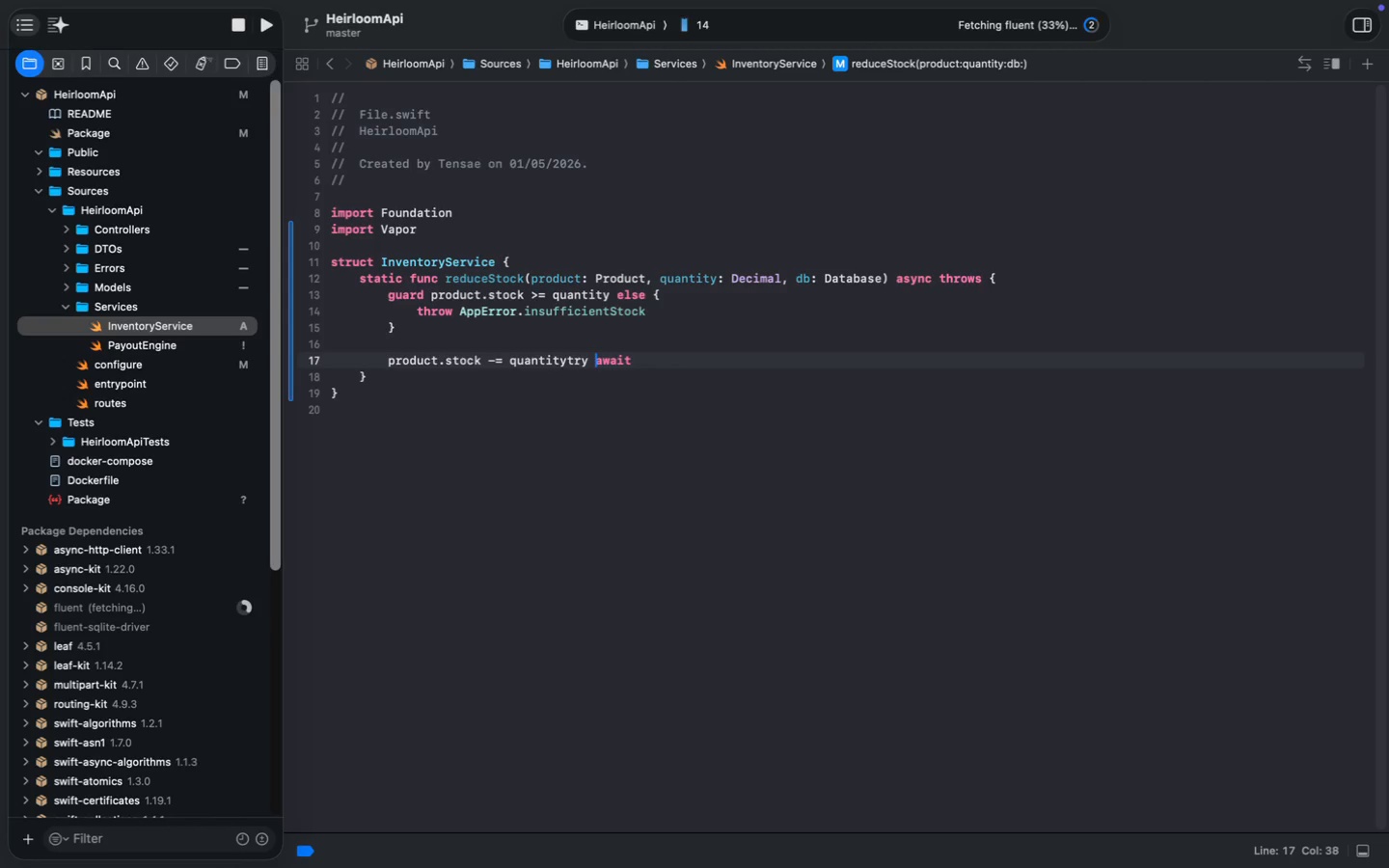 
key(ArrowLeft)
 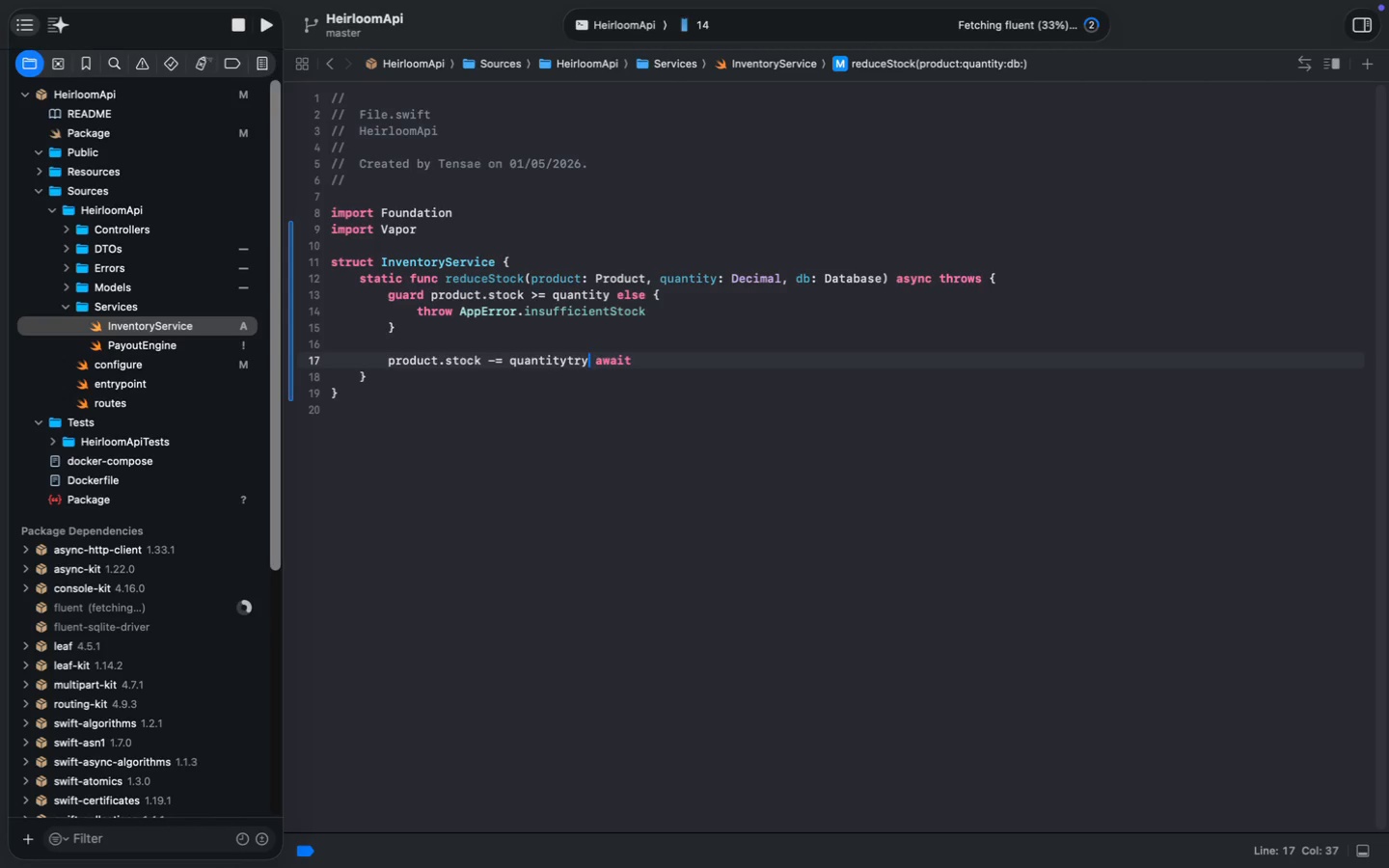 
key(ArrowLeft)
 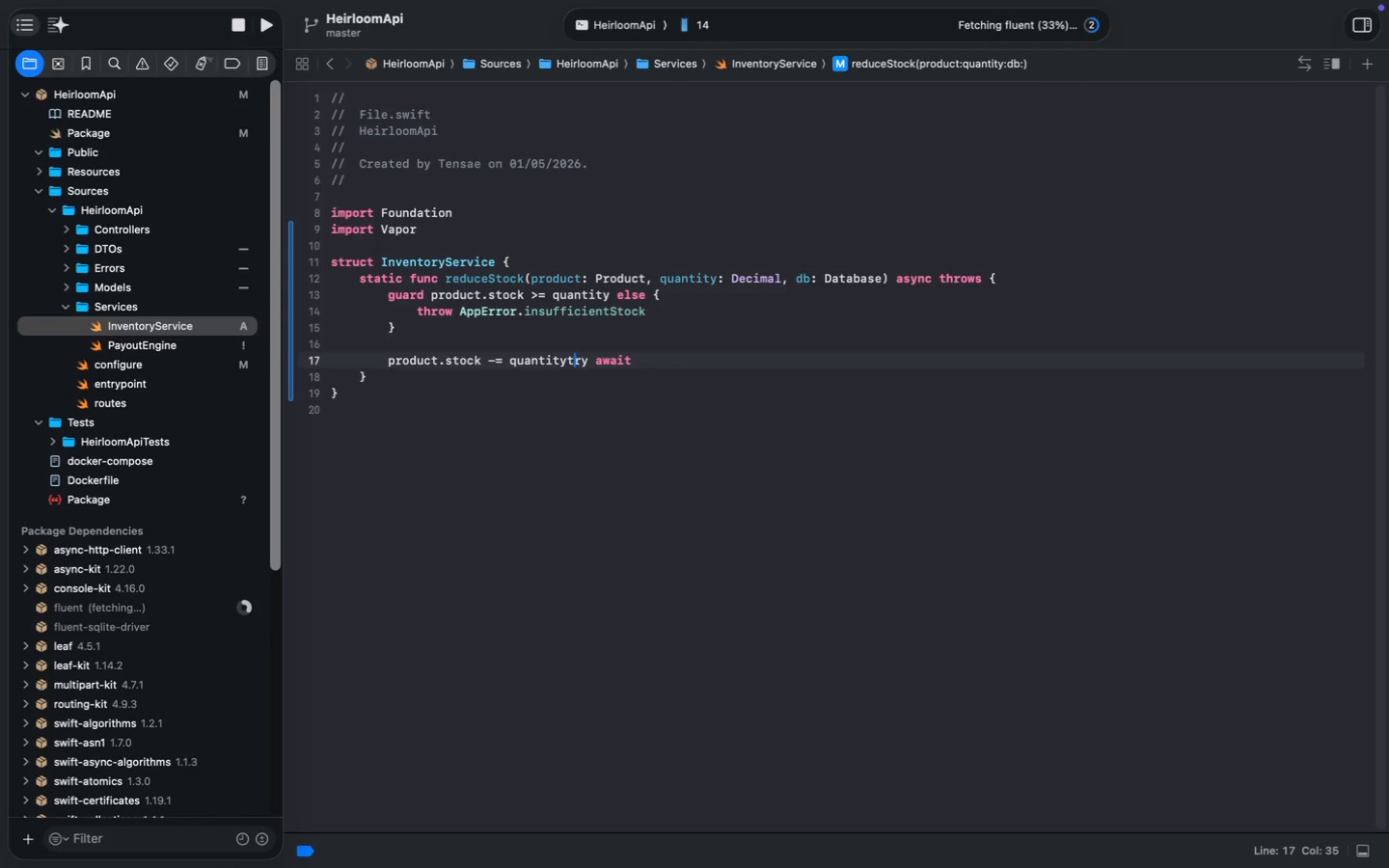 
key(ArrowLeft)
 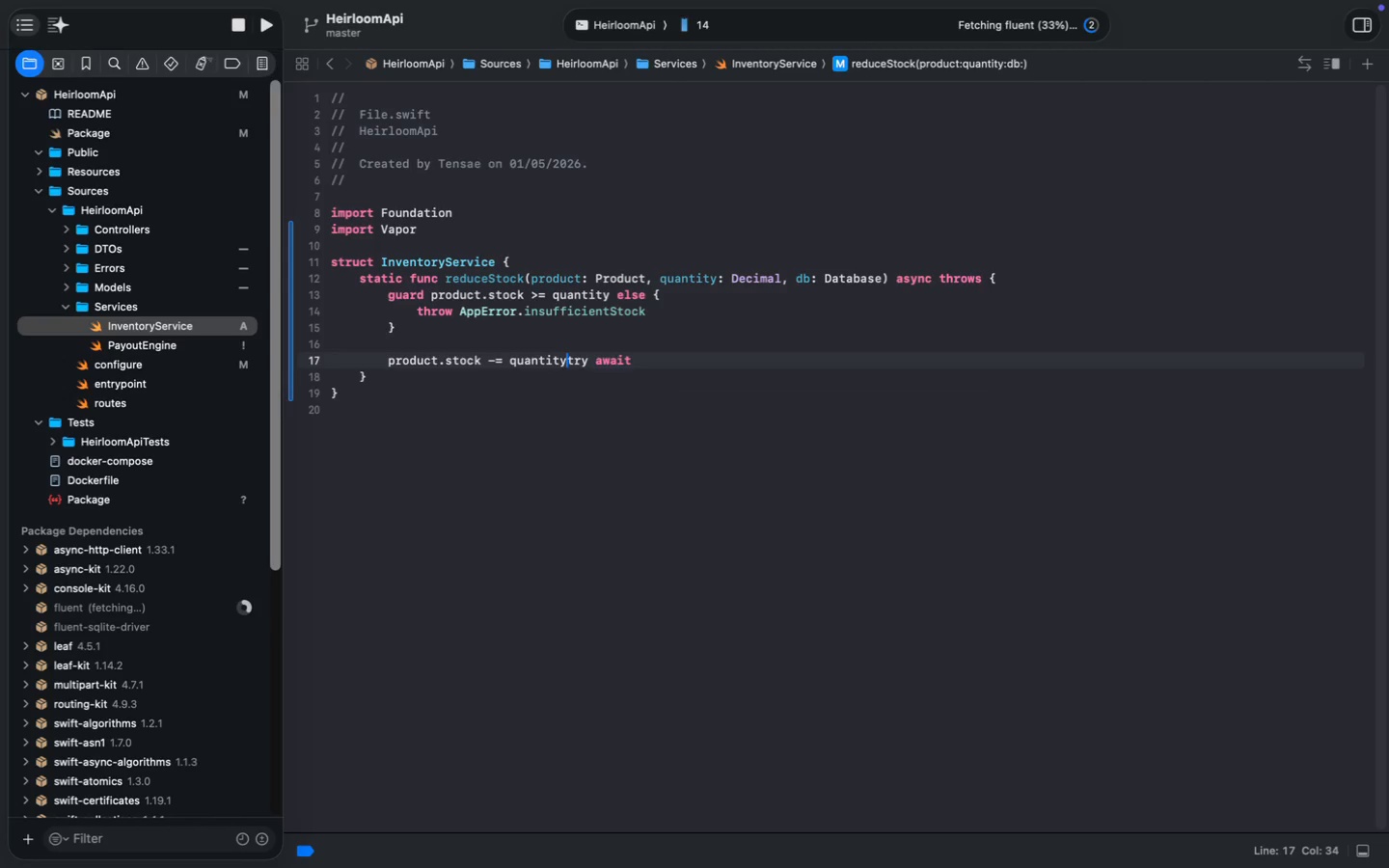 
key(Enter)
 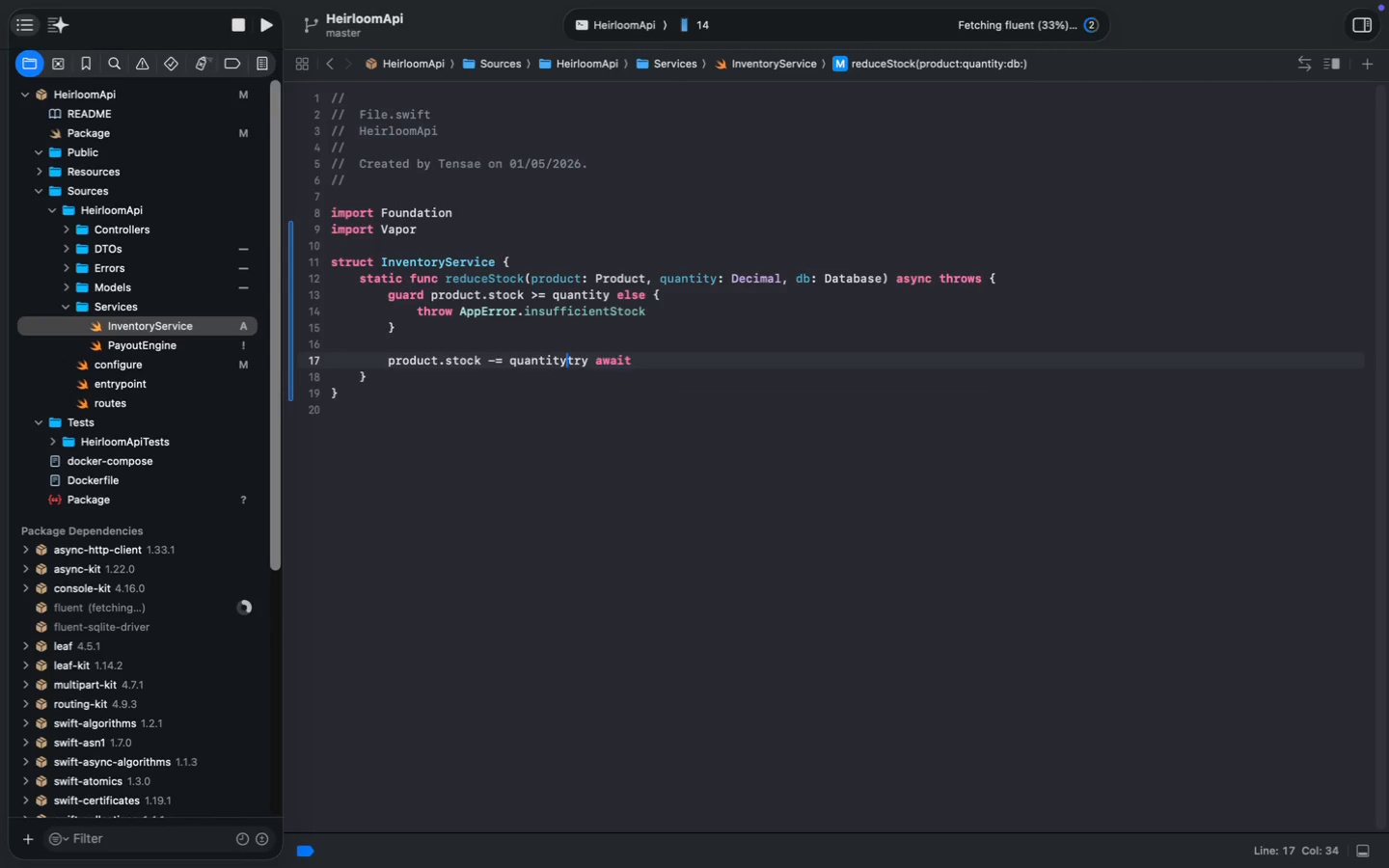 
key(Meta+ArrowRight)
 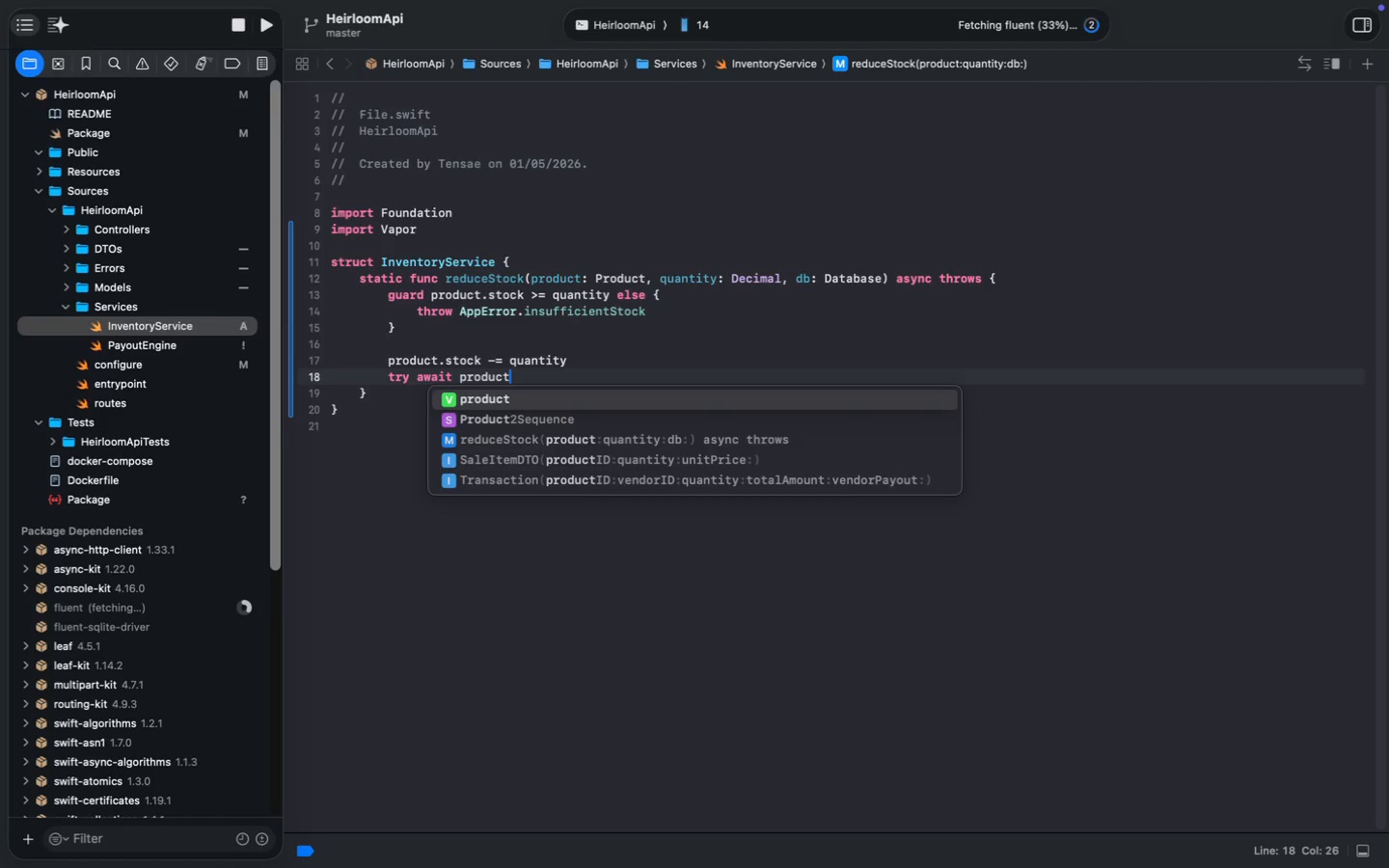 
type( product.save()
key(Tab)
 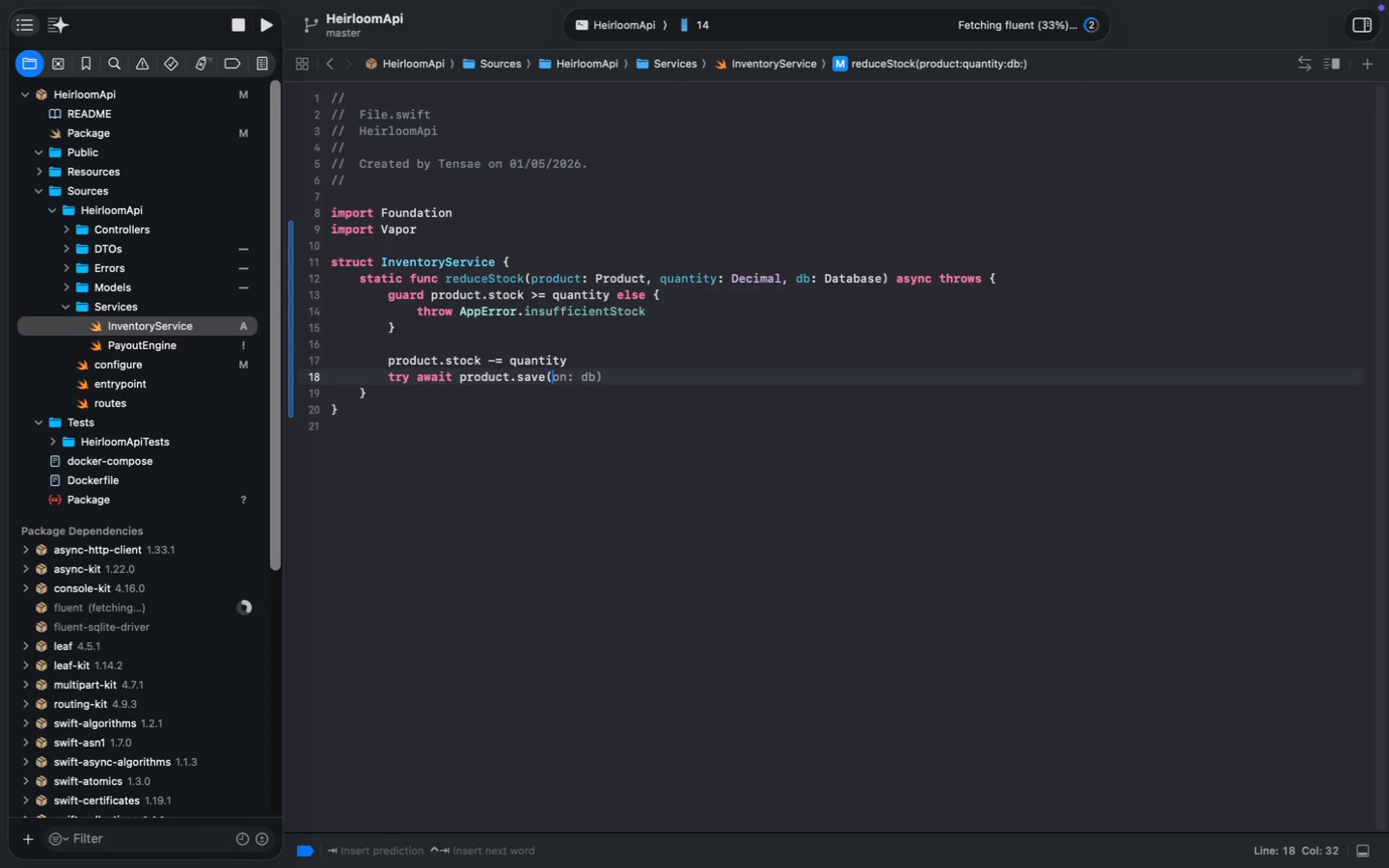 
key(ArrowLeft)
 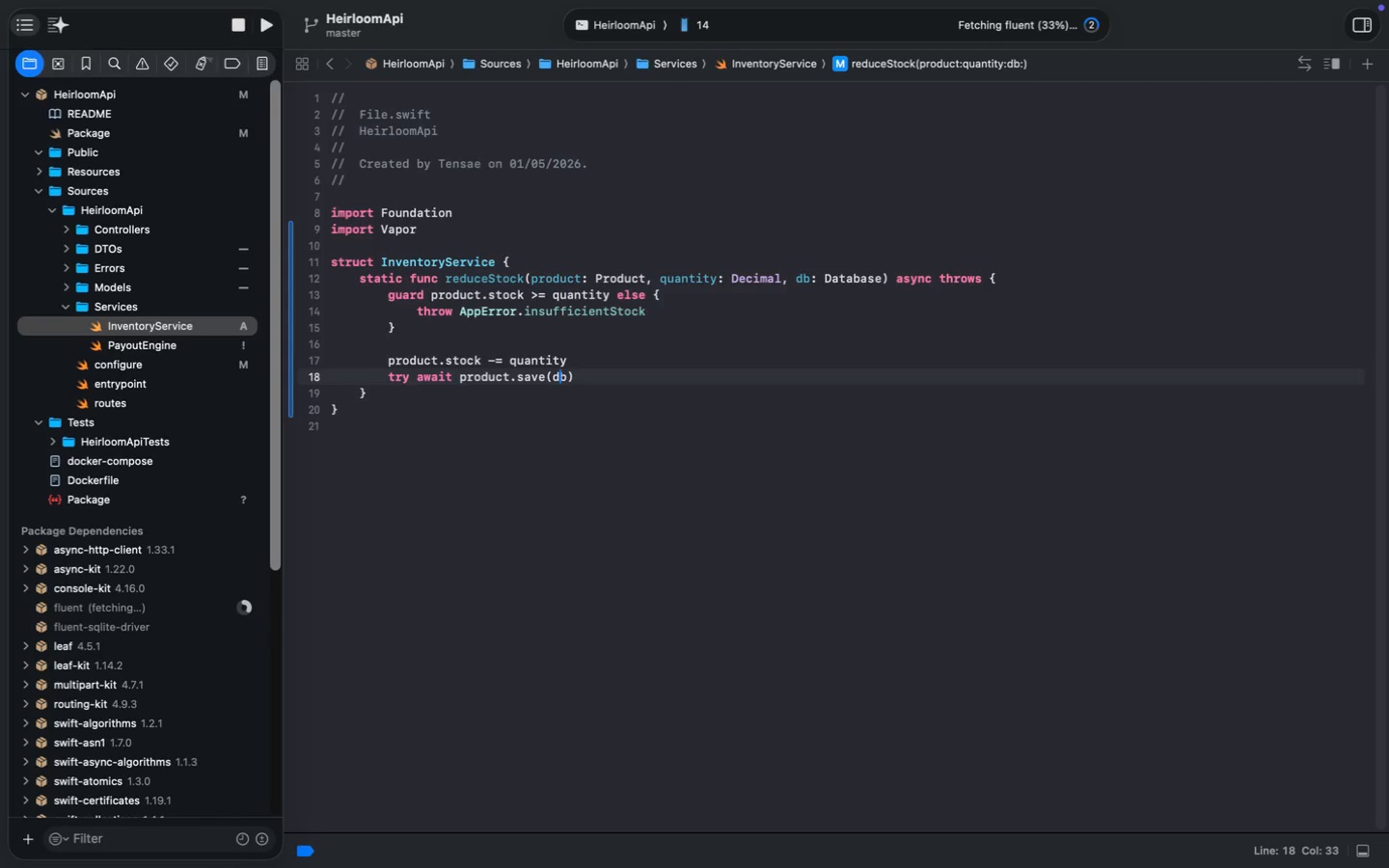 
key(ArrowLeft)
 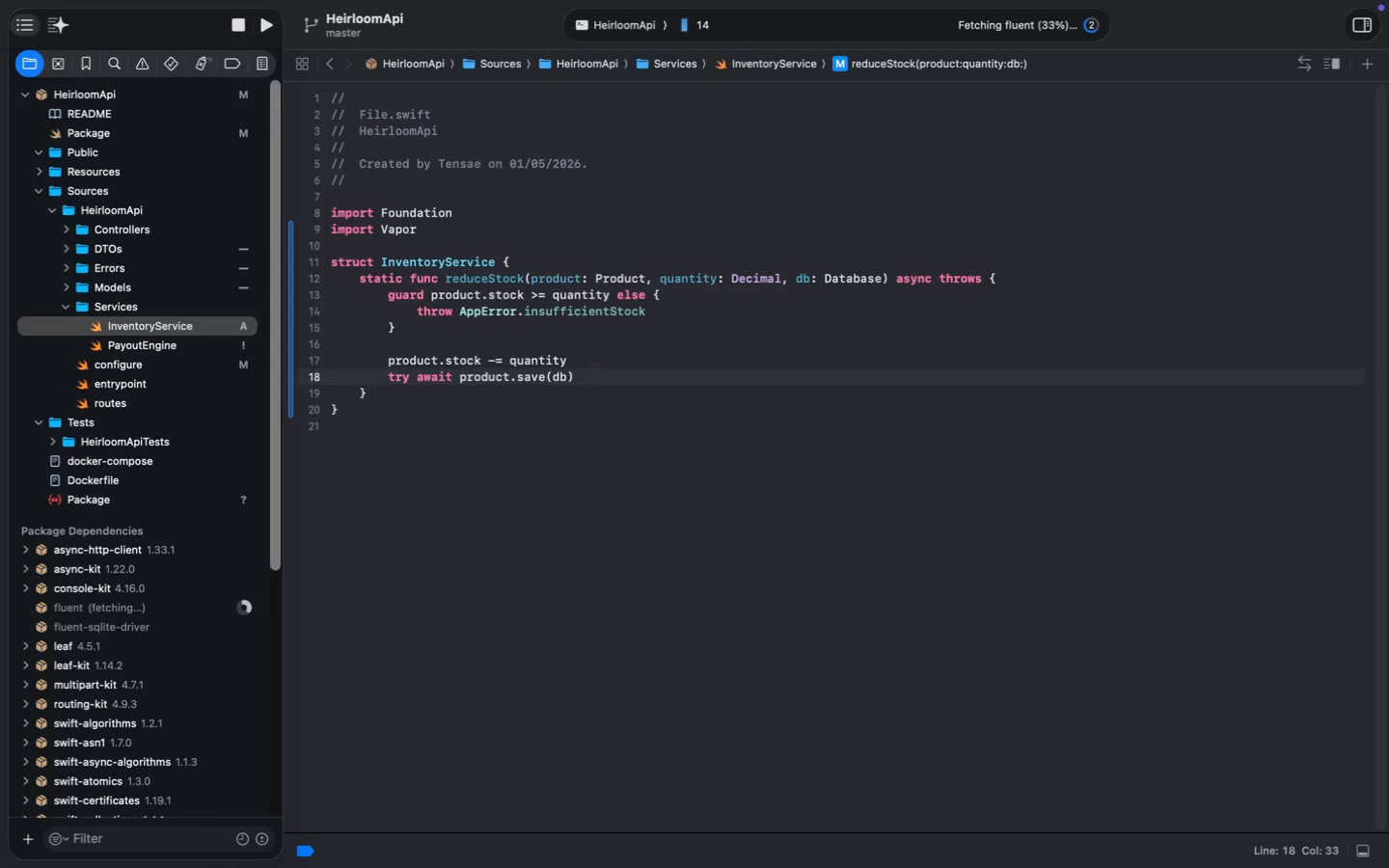 
type(on: )
 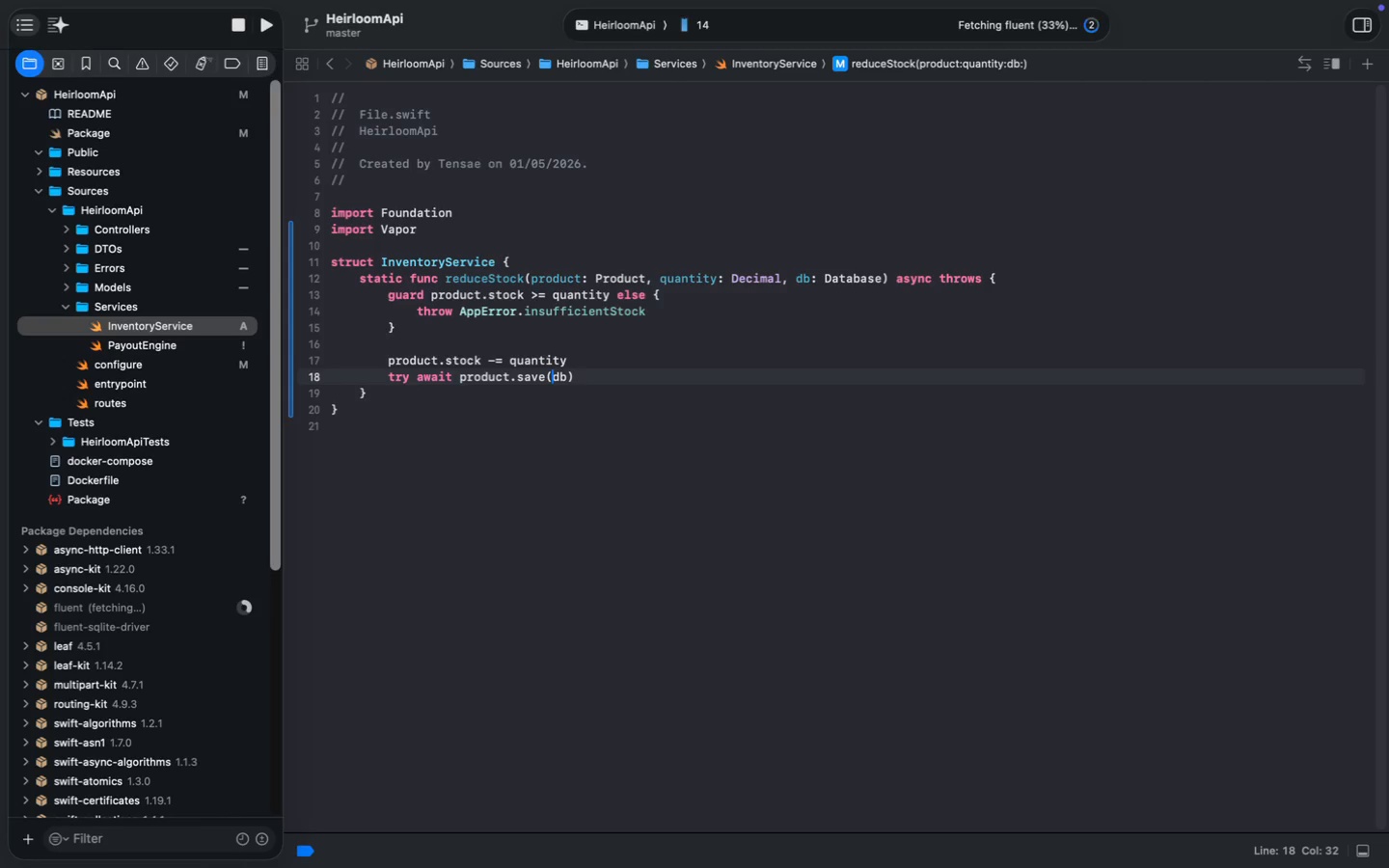 
key(Meta+ArrowRight)
 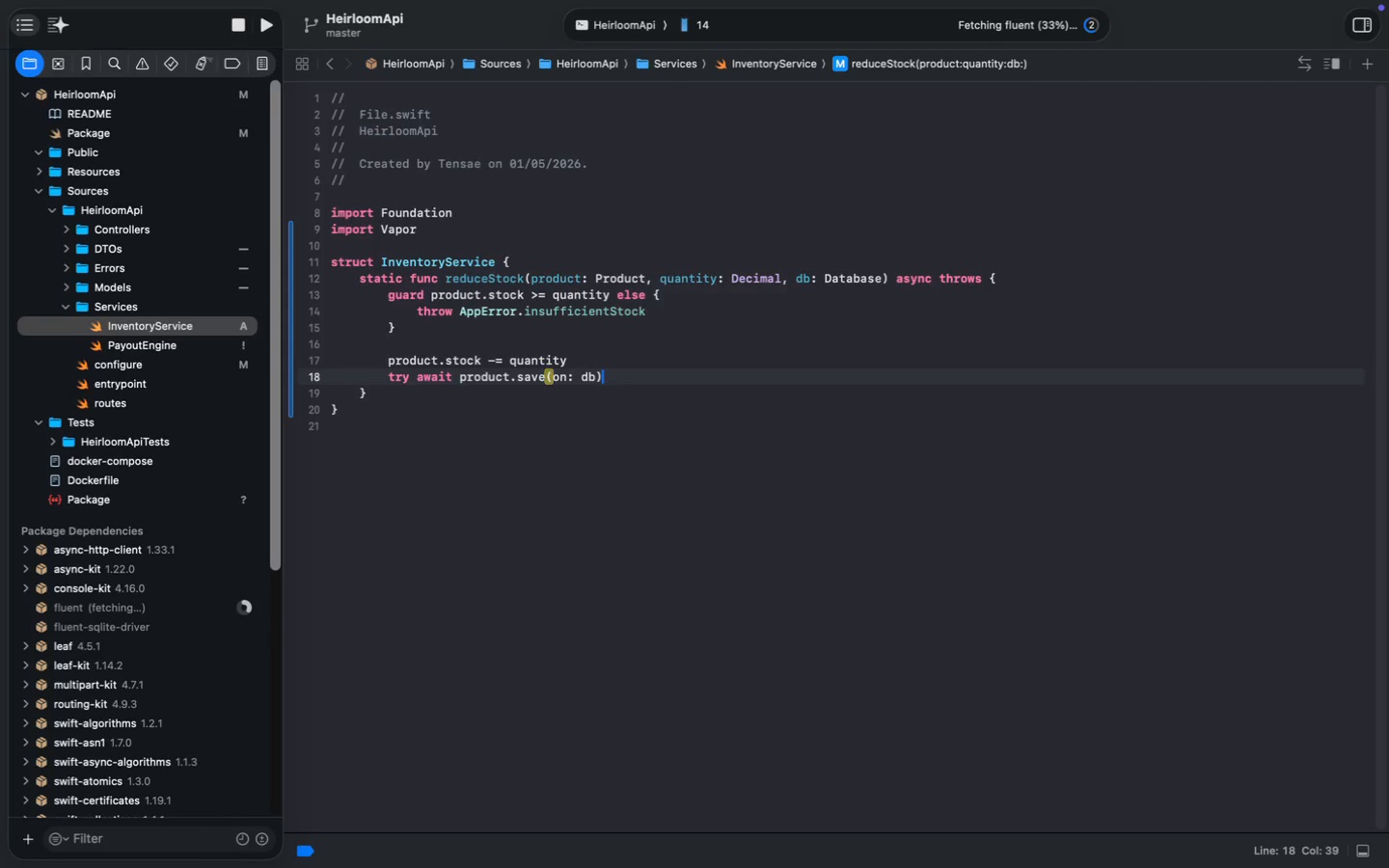 
key(ArrowDown)
 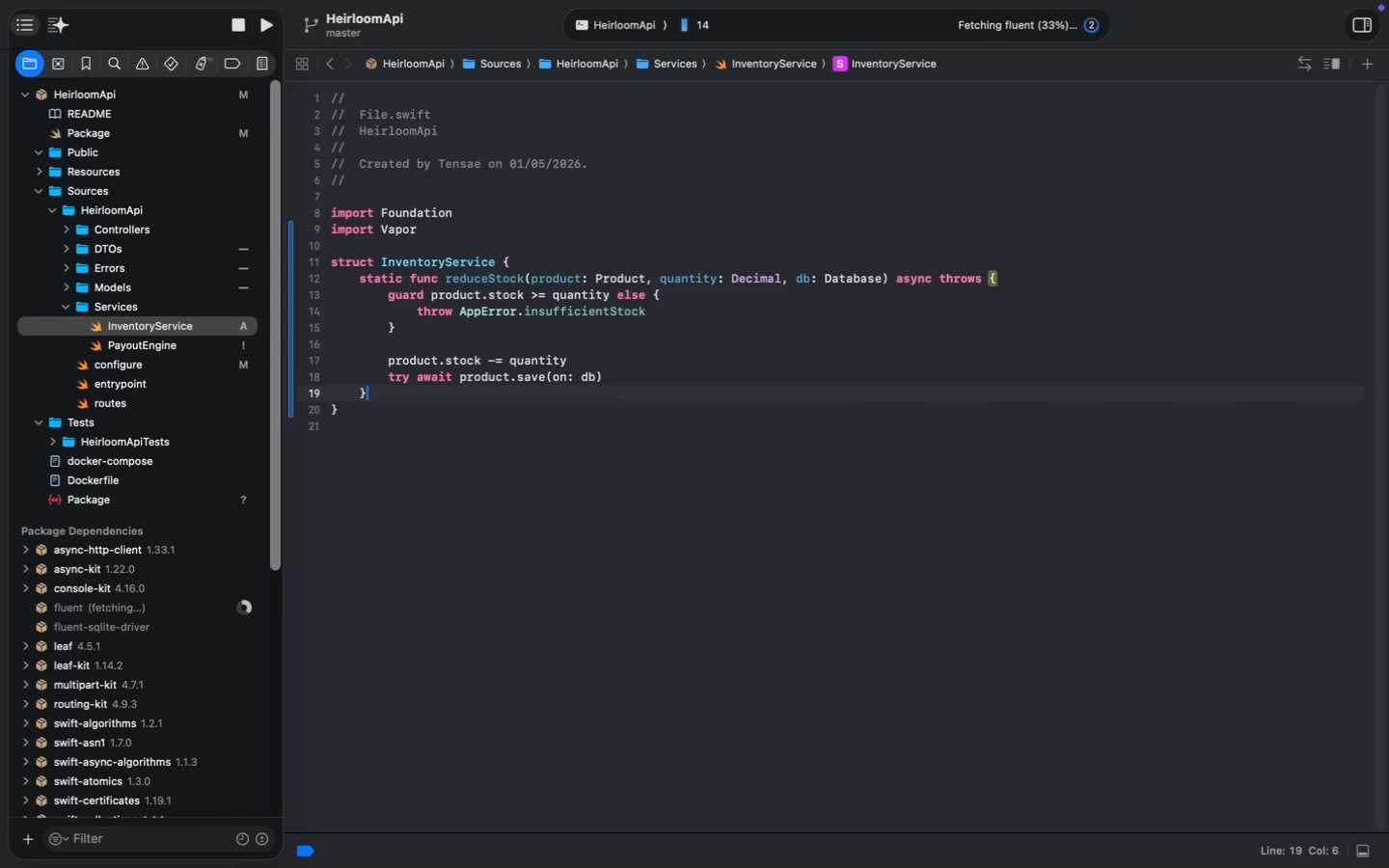 
key(Enter)
 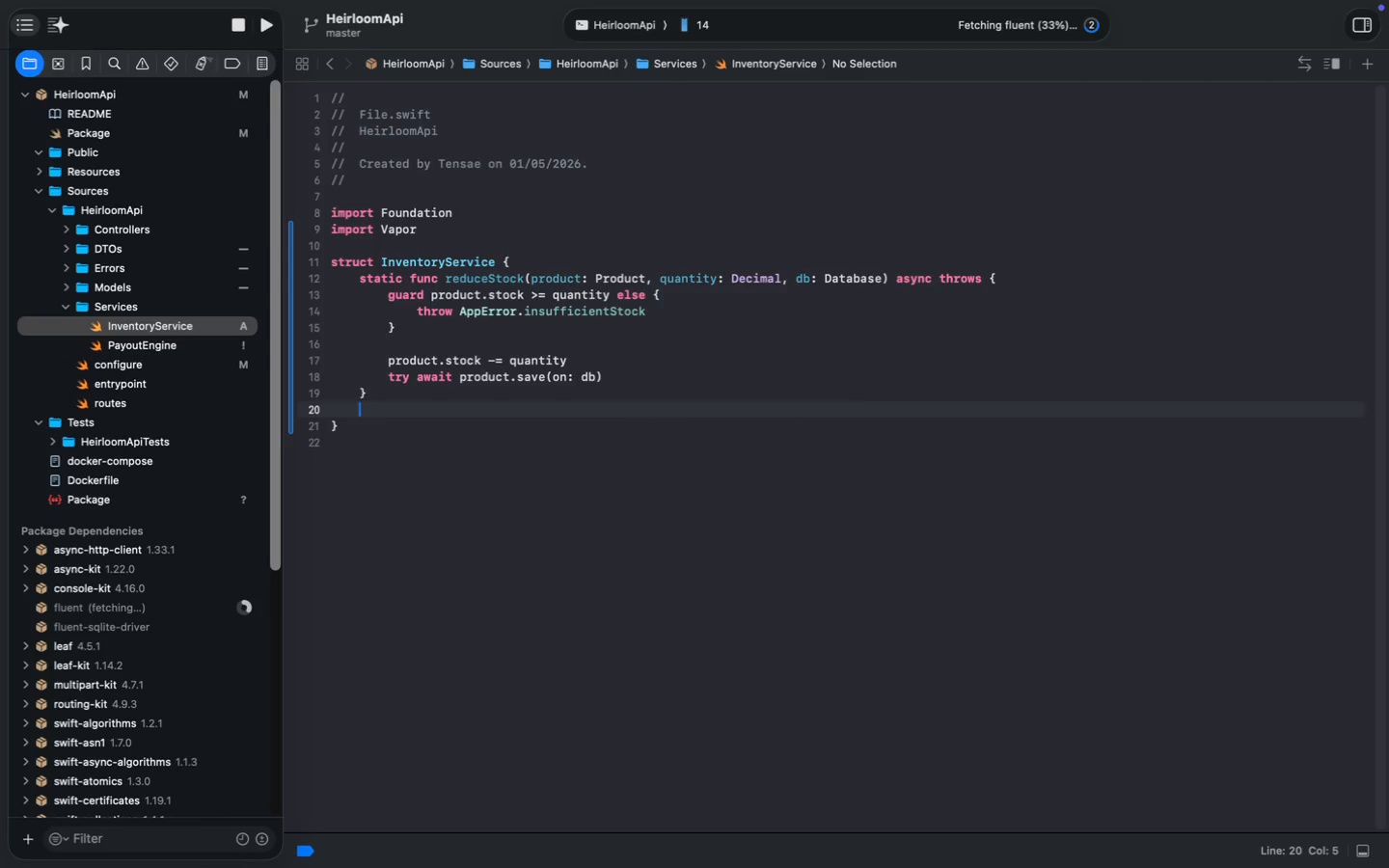 
key(Enter)
 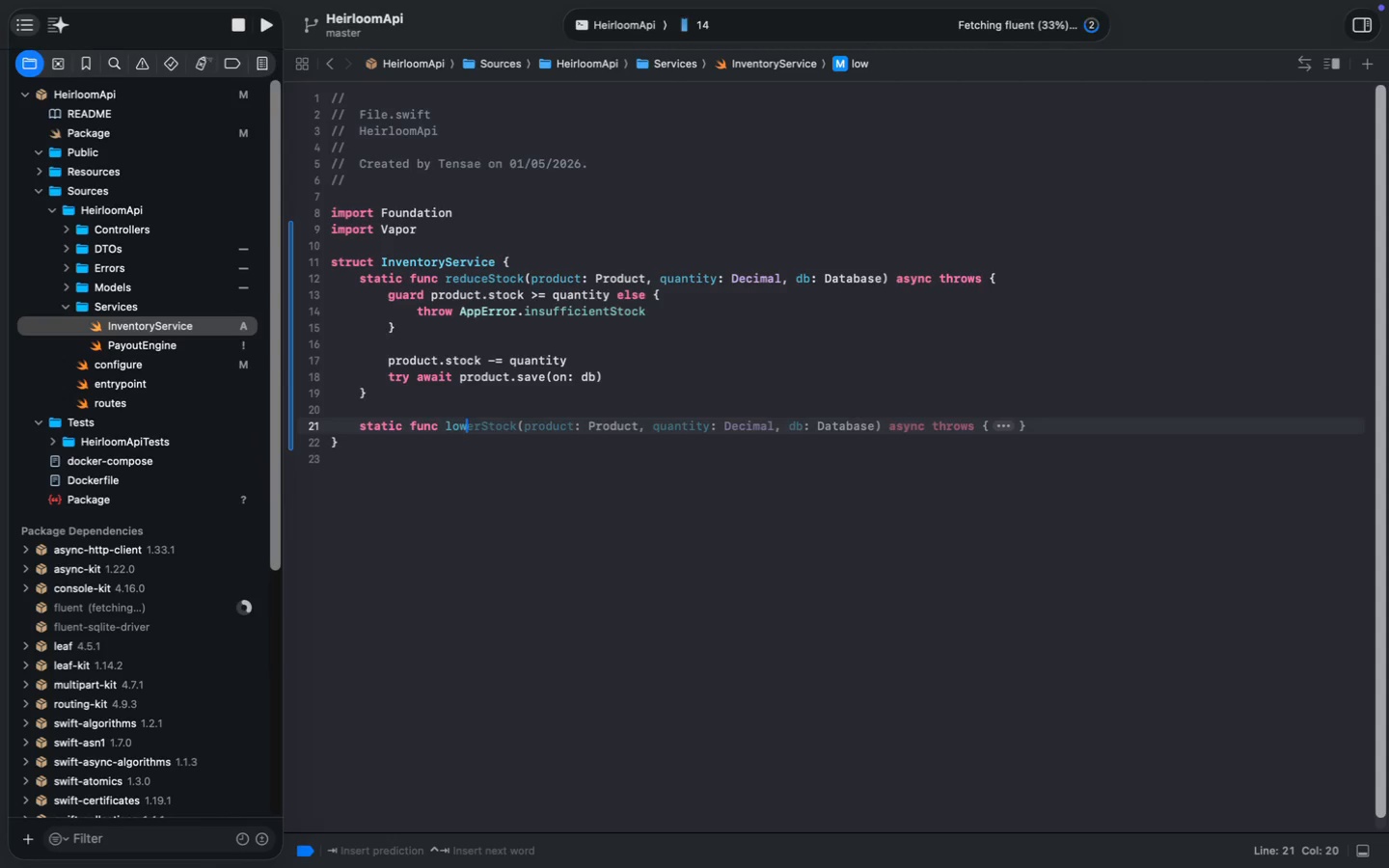 
type(static dunc)
key(Backspace)
key(Backspace)
key(Backspace)
type(func)
key(Backspace)
key(Backspace)
key(Backspace)
key(Backspace)
type(fu)
key(Backspace)
key(Backspace)
key(Backspace)
type(func low)
 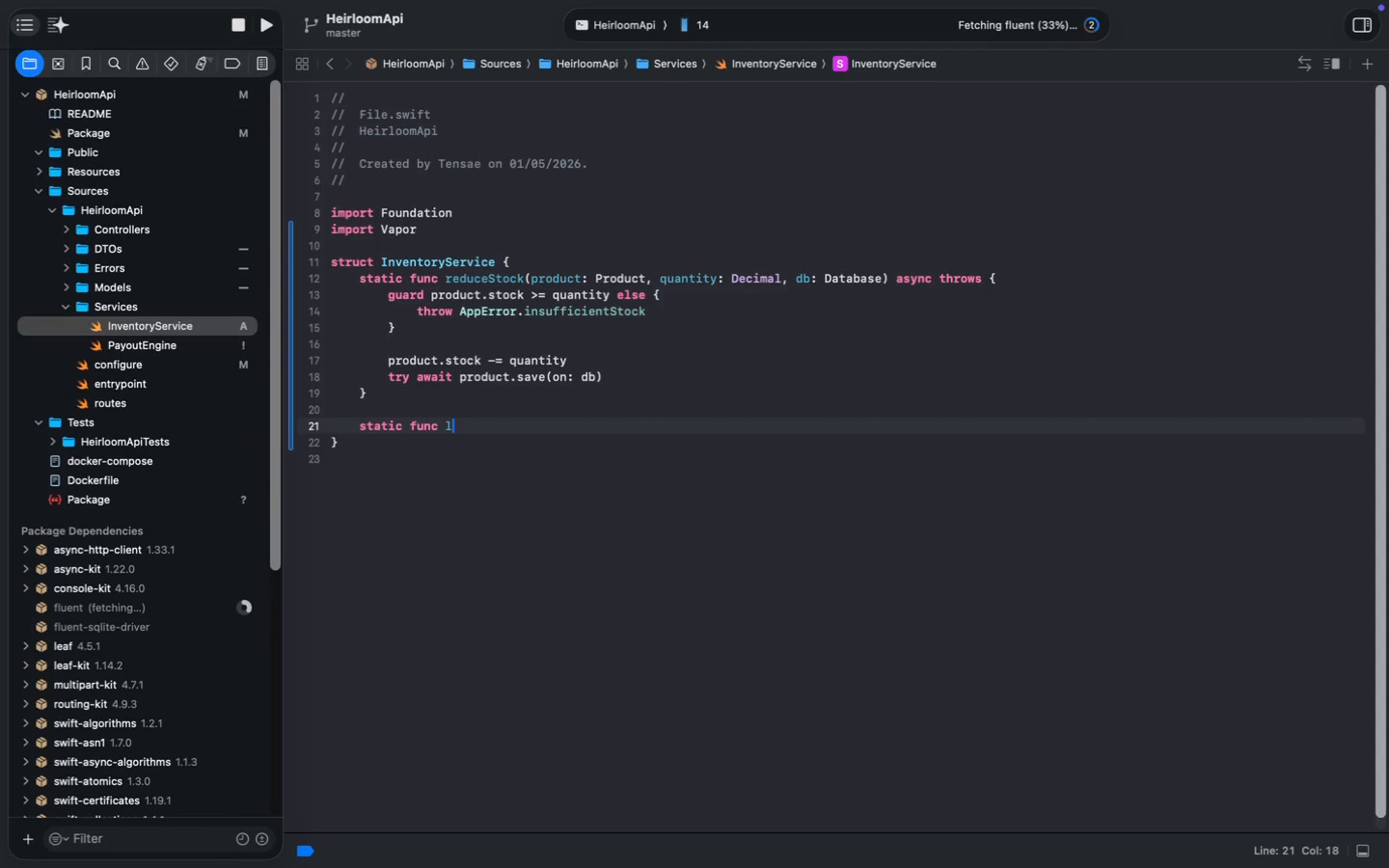 
wait(8.5)
 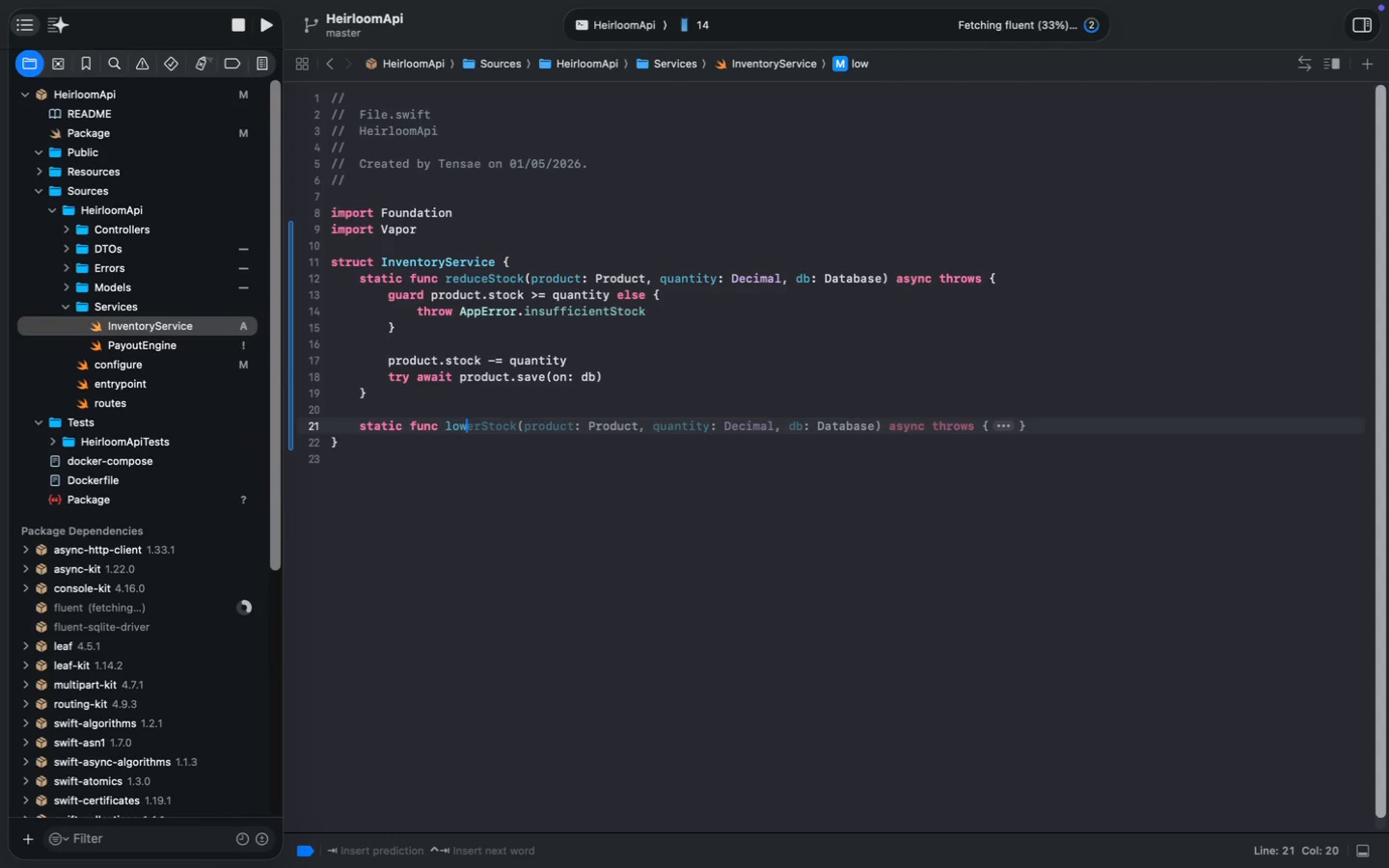 
key(Tab)
 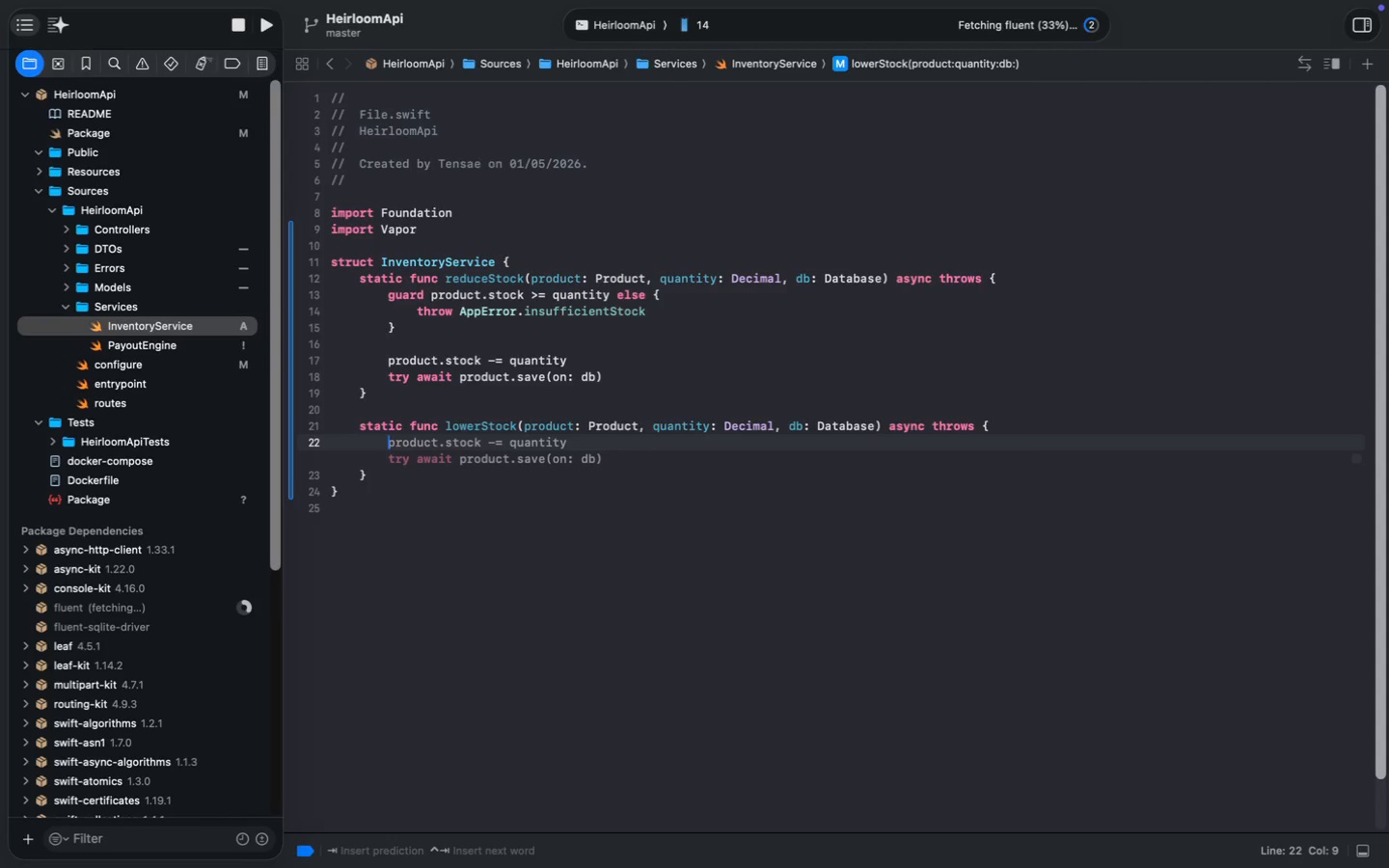 
left_click_drag(start_coordinate=[525, 426], to_coordinate=[784, 423])
 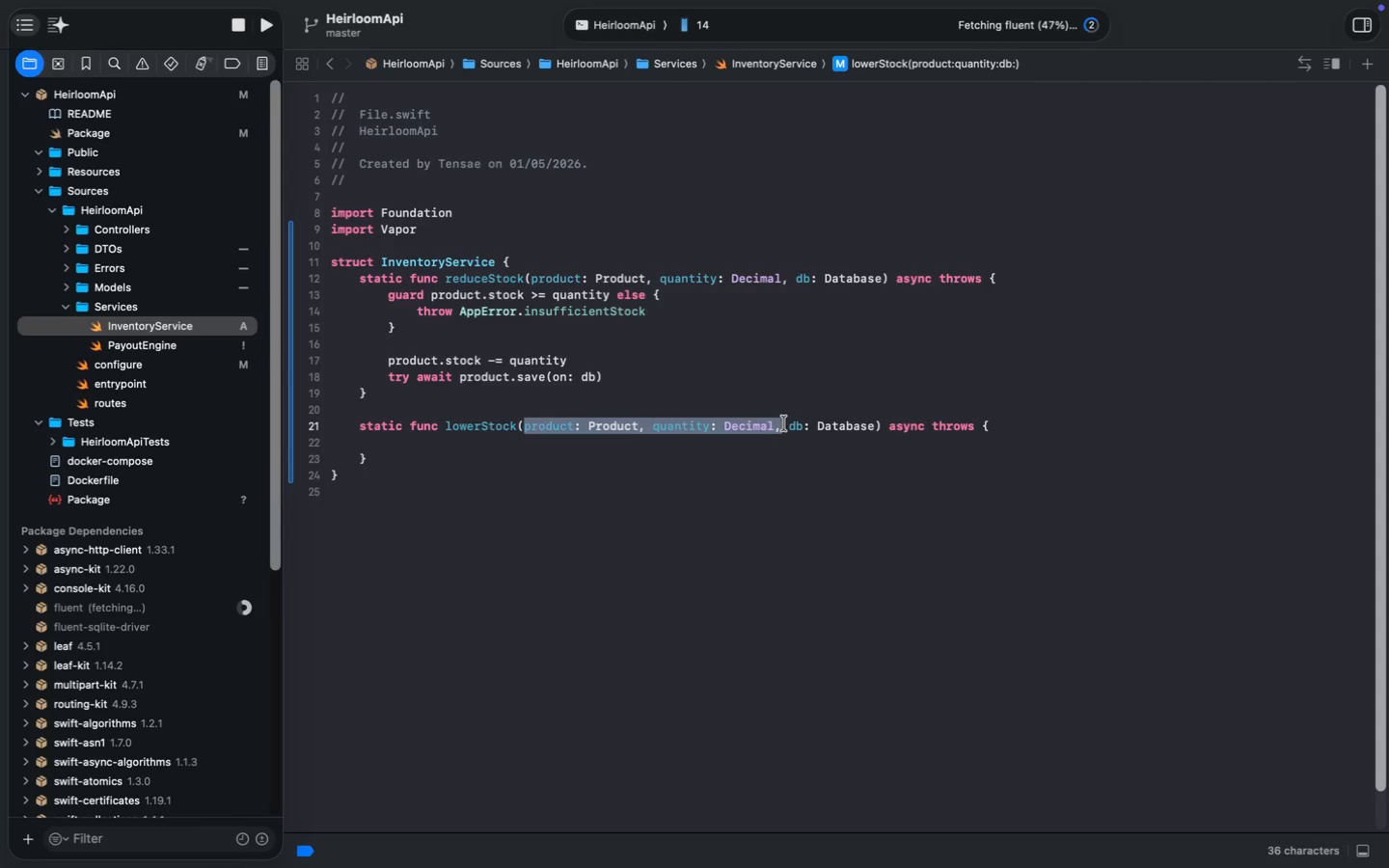 
key(Backspace)
 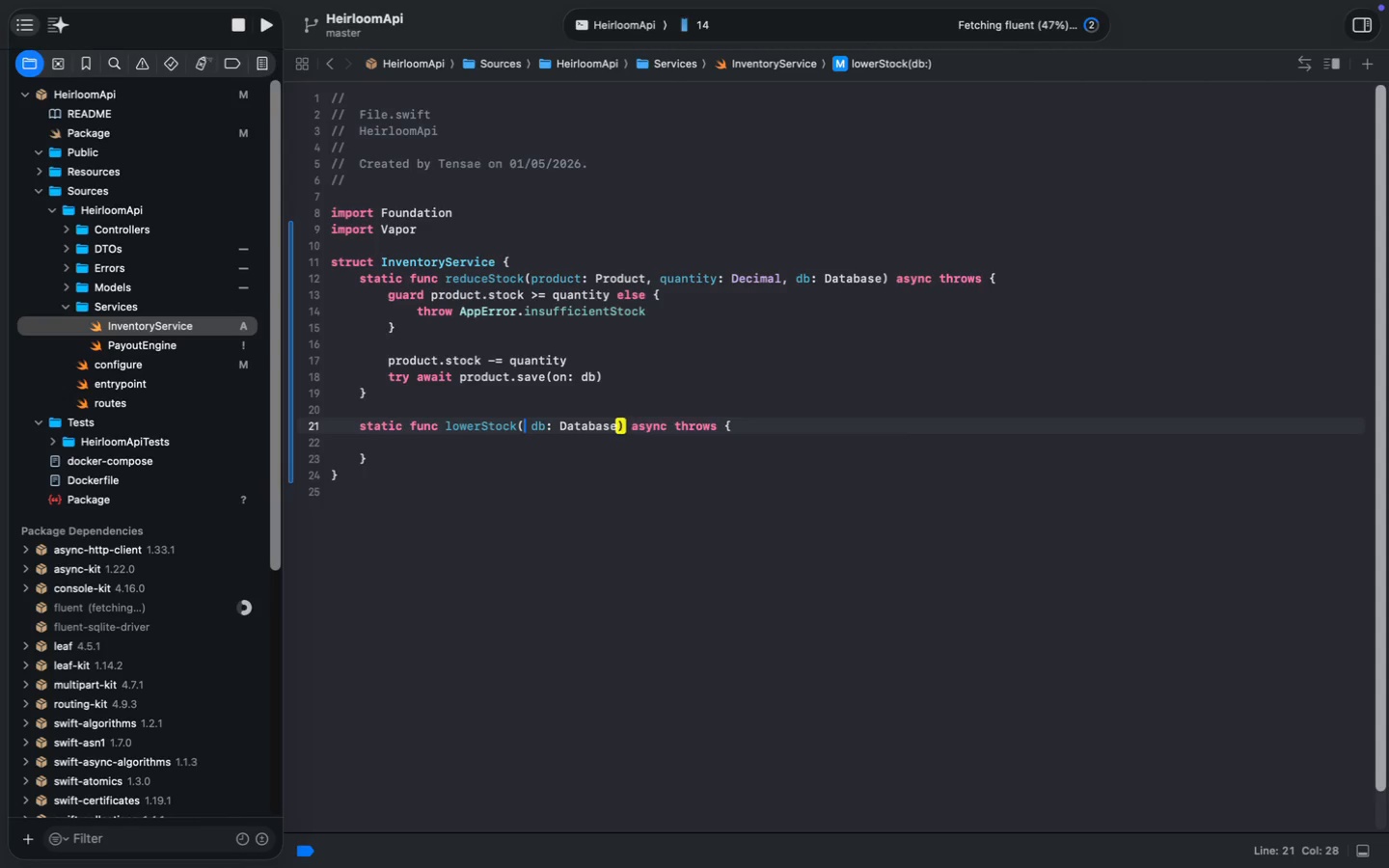 
key(ArrowRight)
 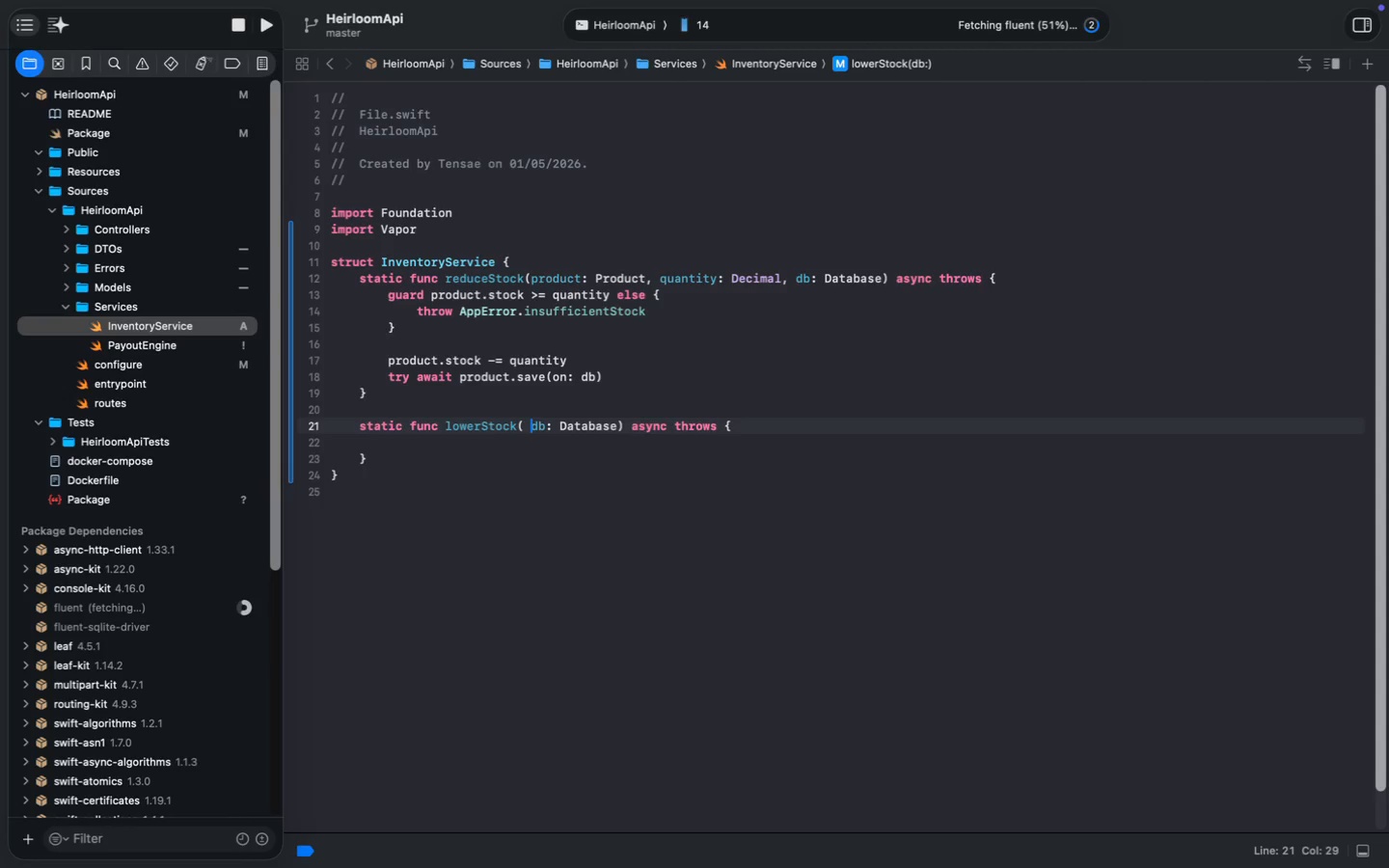 
key(Backspace)
 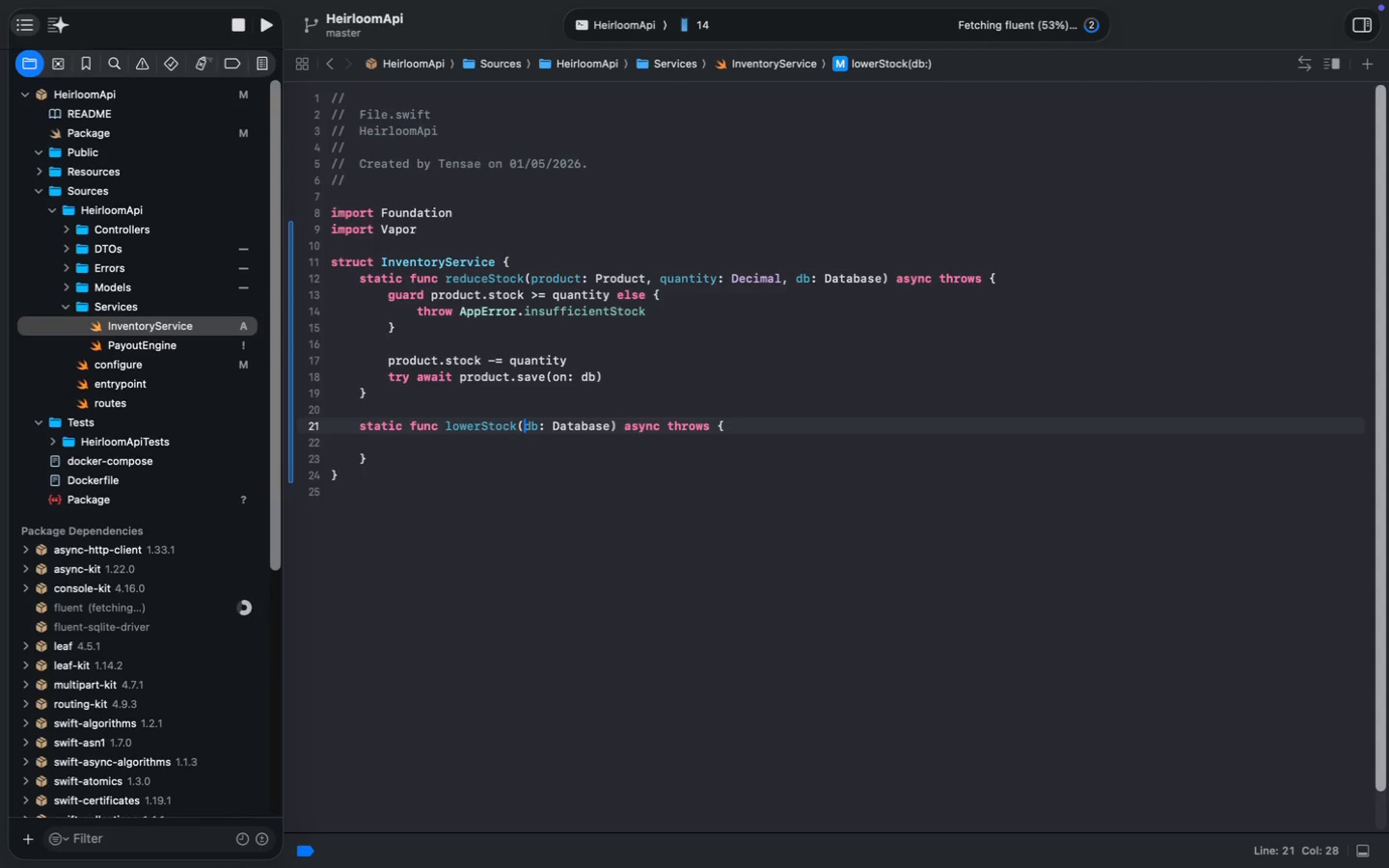 
key(ArrowDown)
 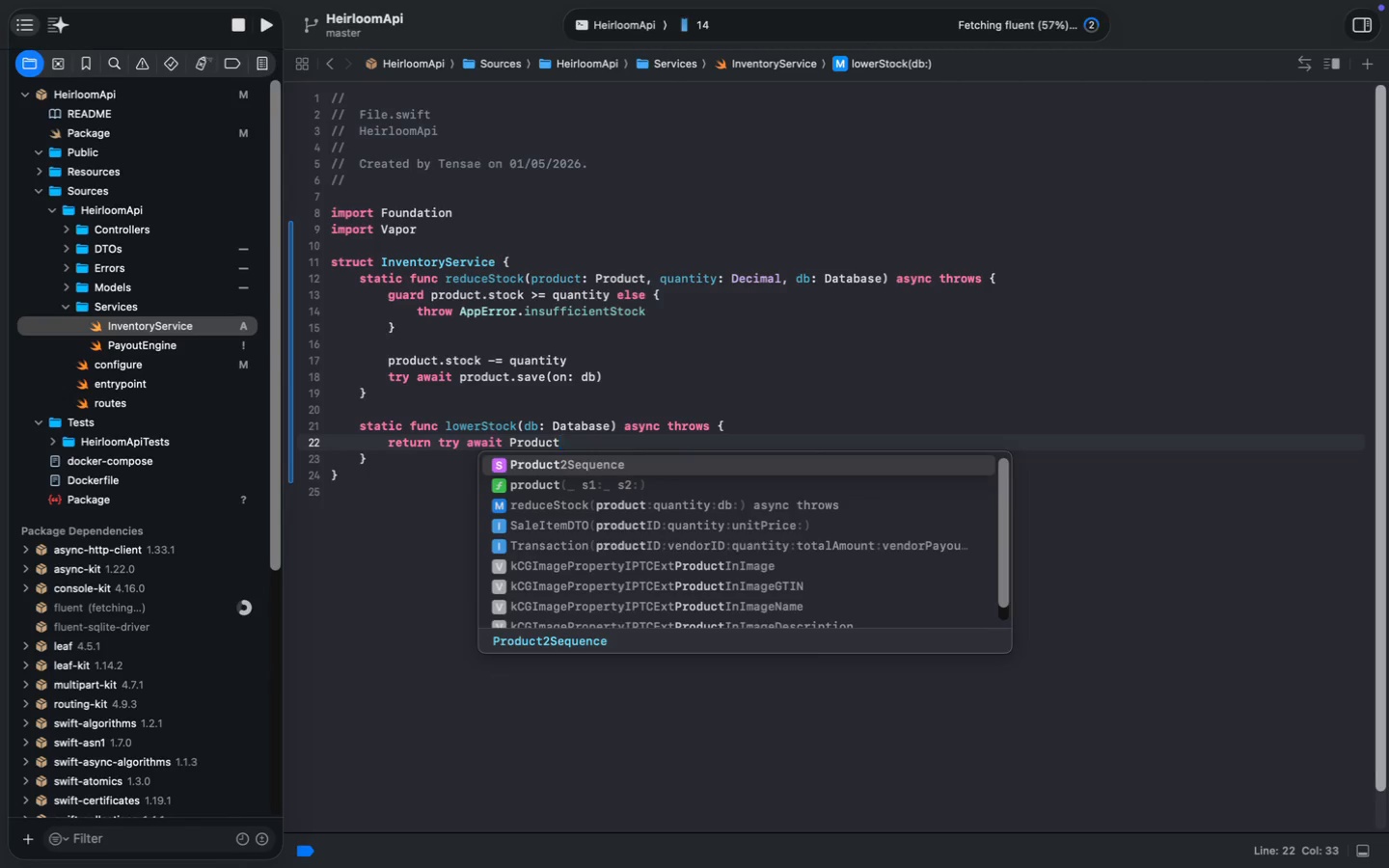 
type(return try await Product.)
key(Tab)
type(ue)
key(Backspace)
key(Backspace)
key(Backspace)
key(Backspace)
key(Backspace)
type(query()
key(Tab)
 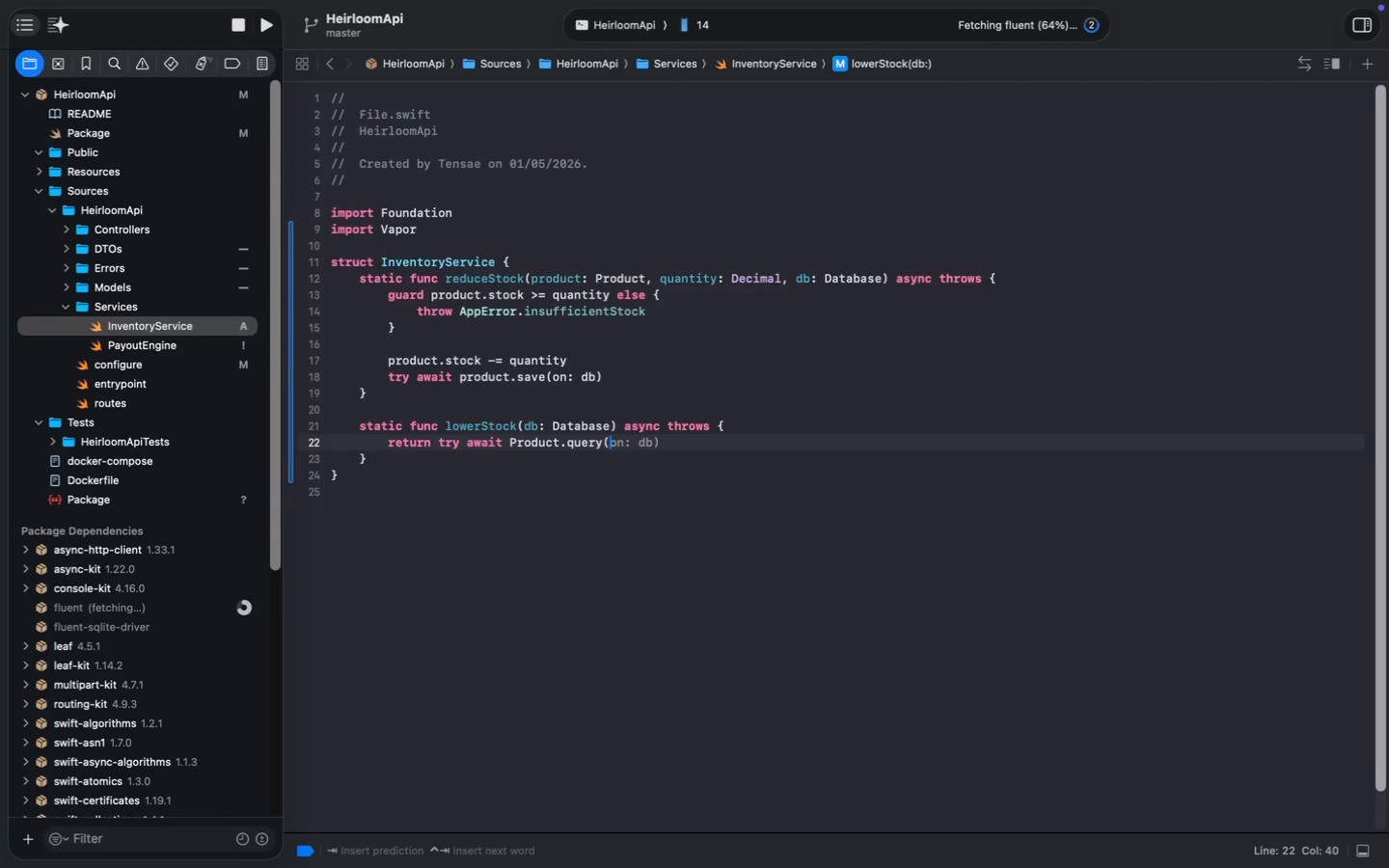 
key(ArrowLeft)
 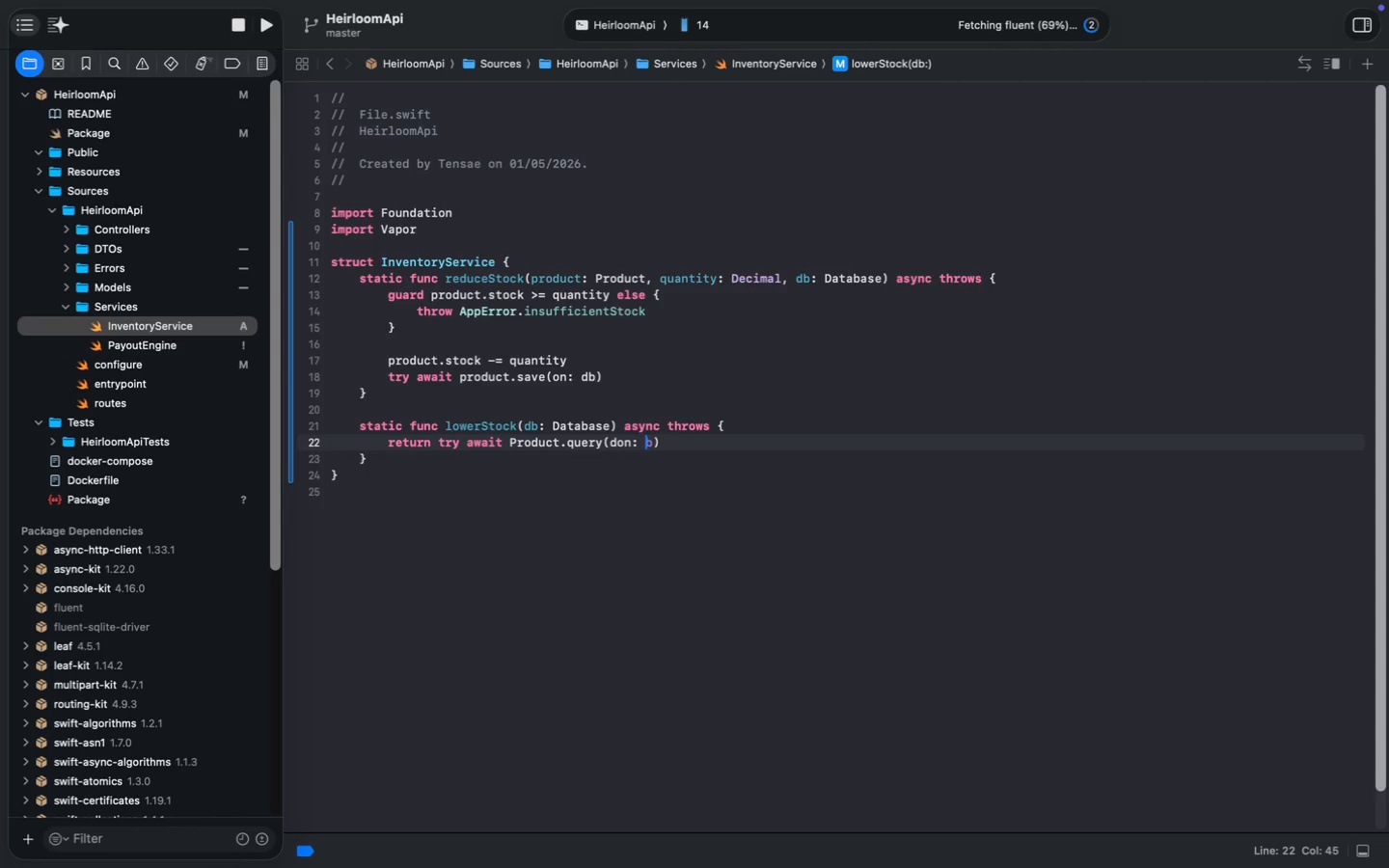 
type(on: )
 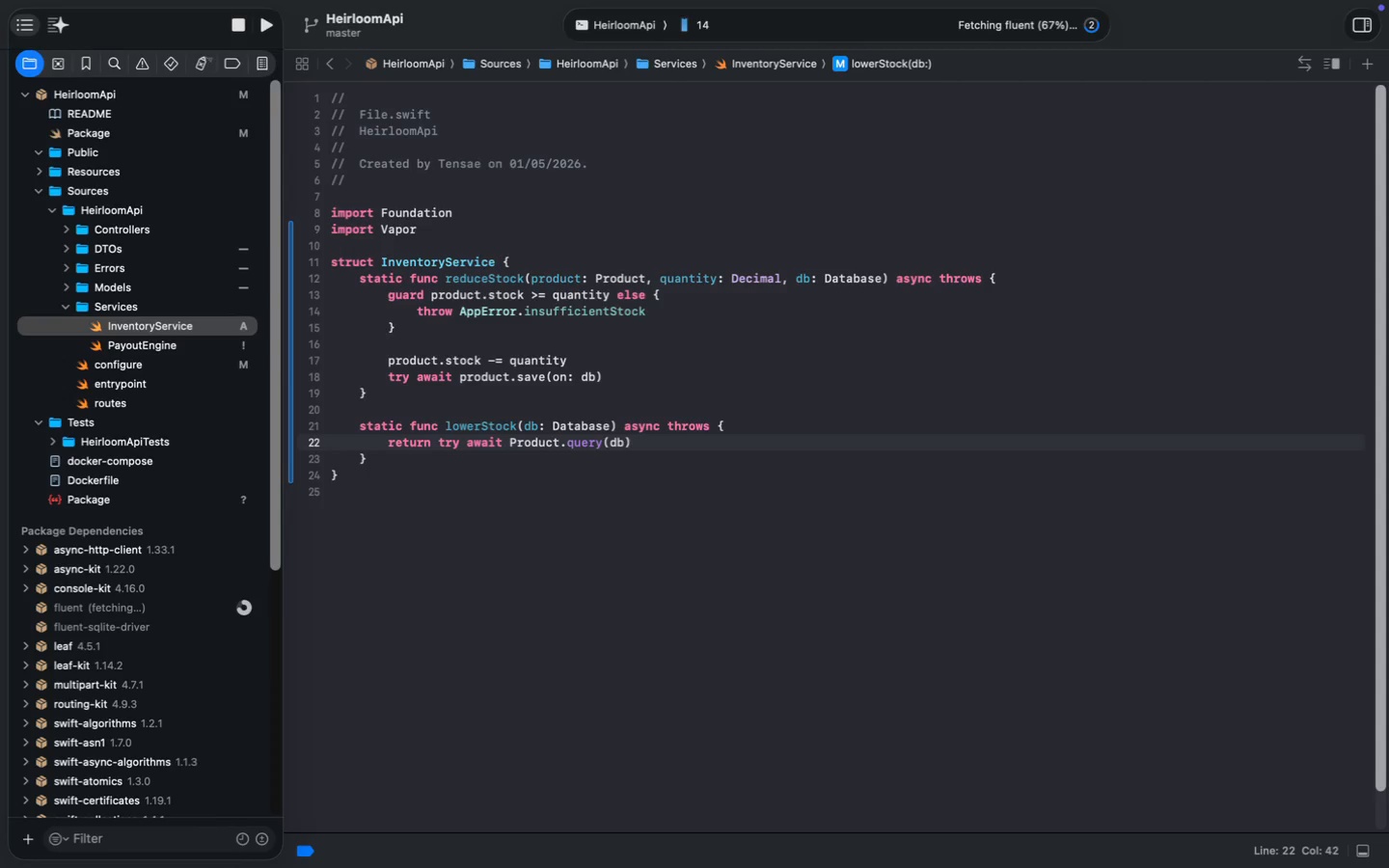 
key(ArrowLeft)
 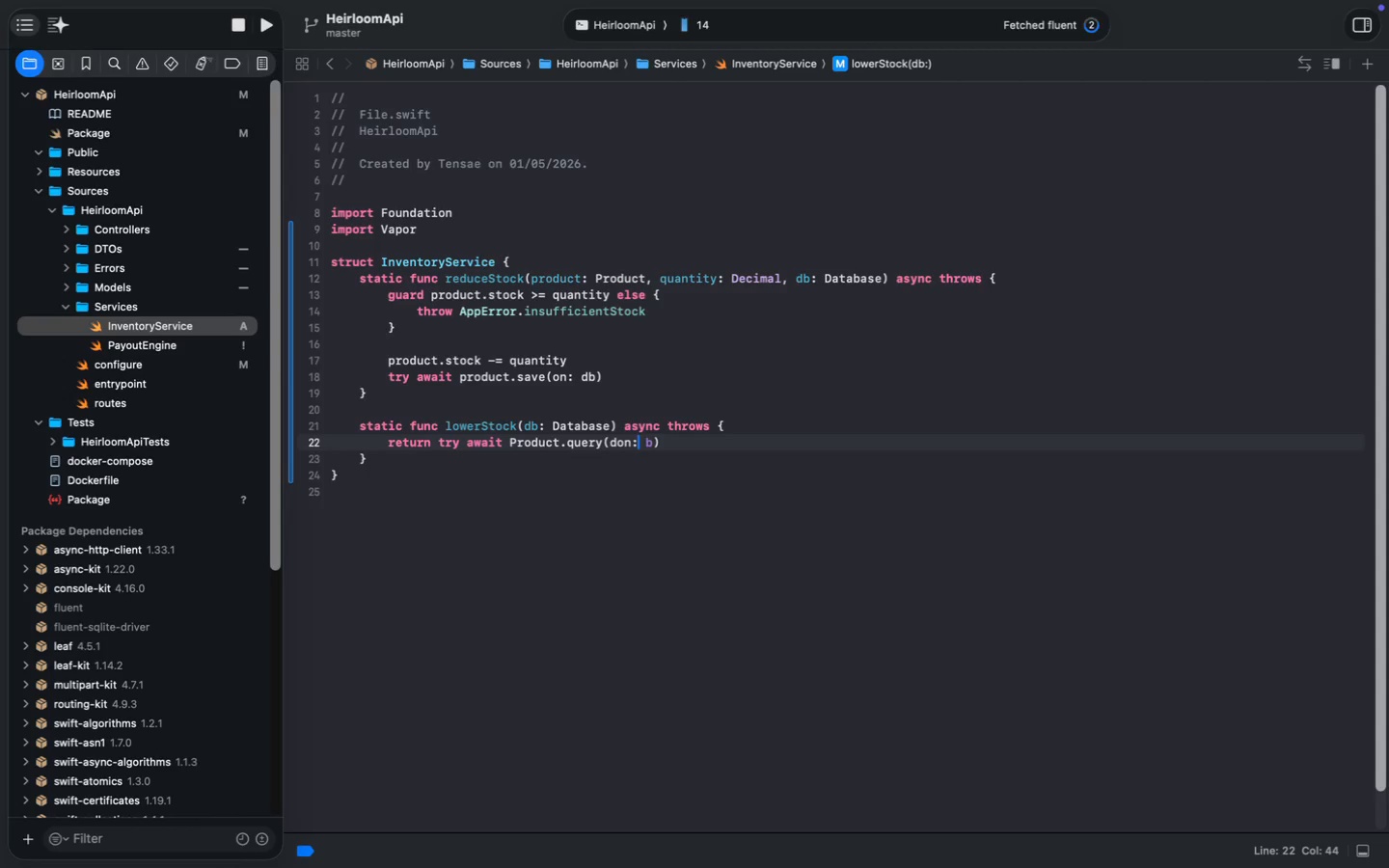 
key(ArrowLeft)
 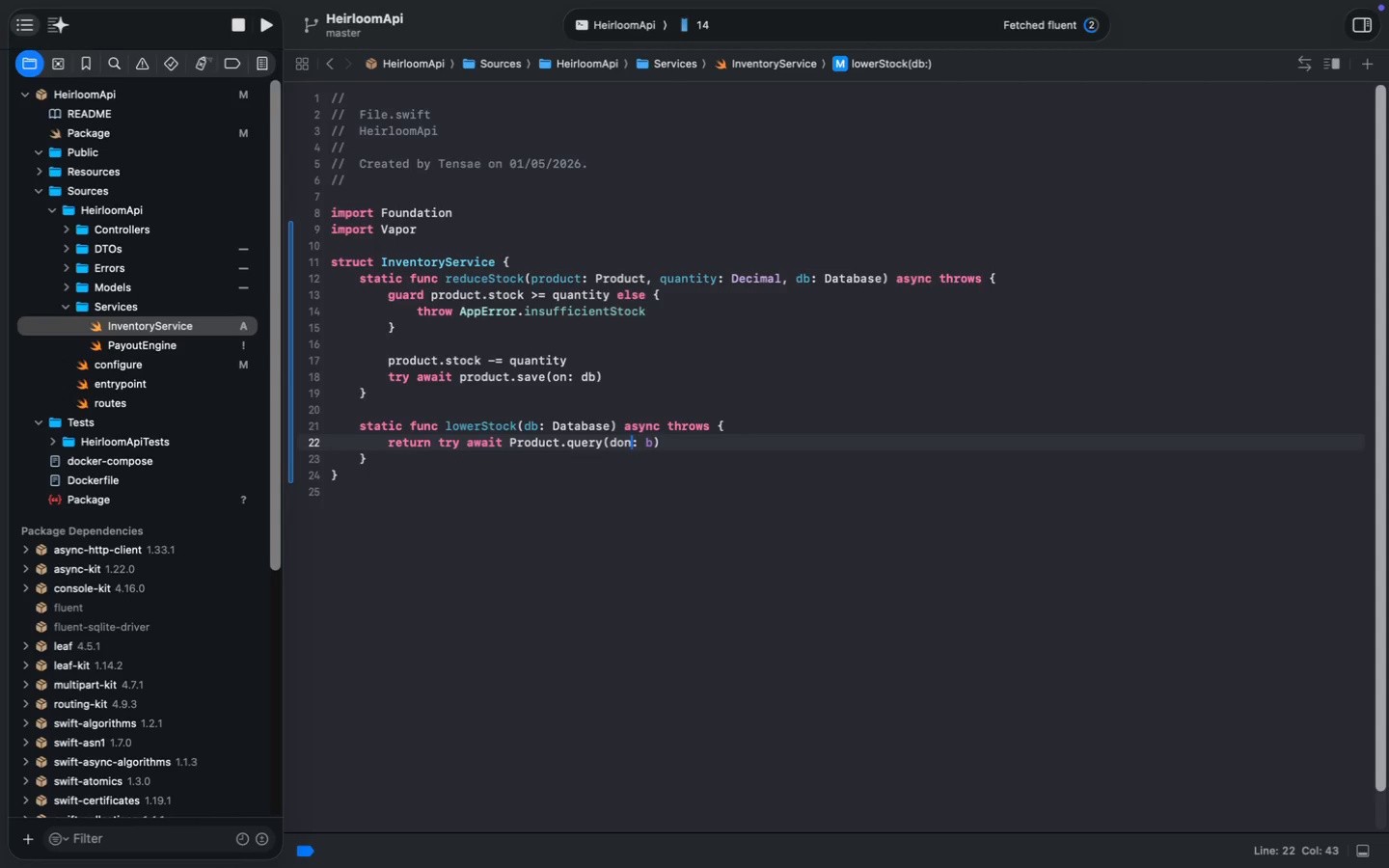 
key(ArrowLeft)
 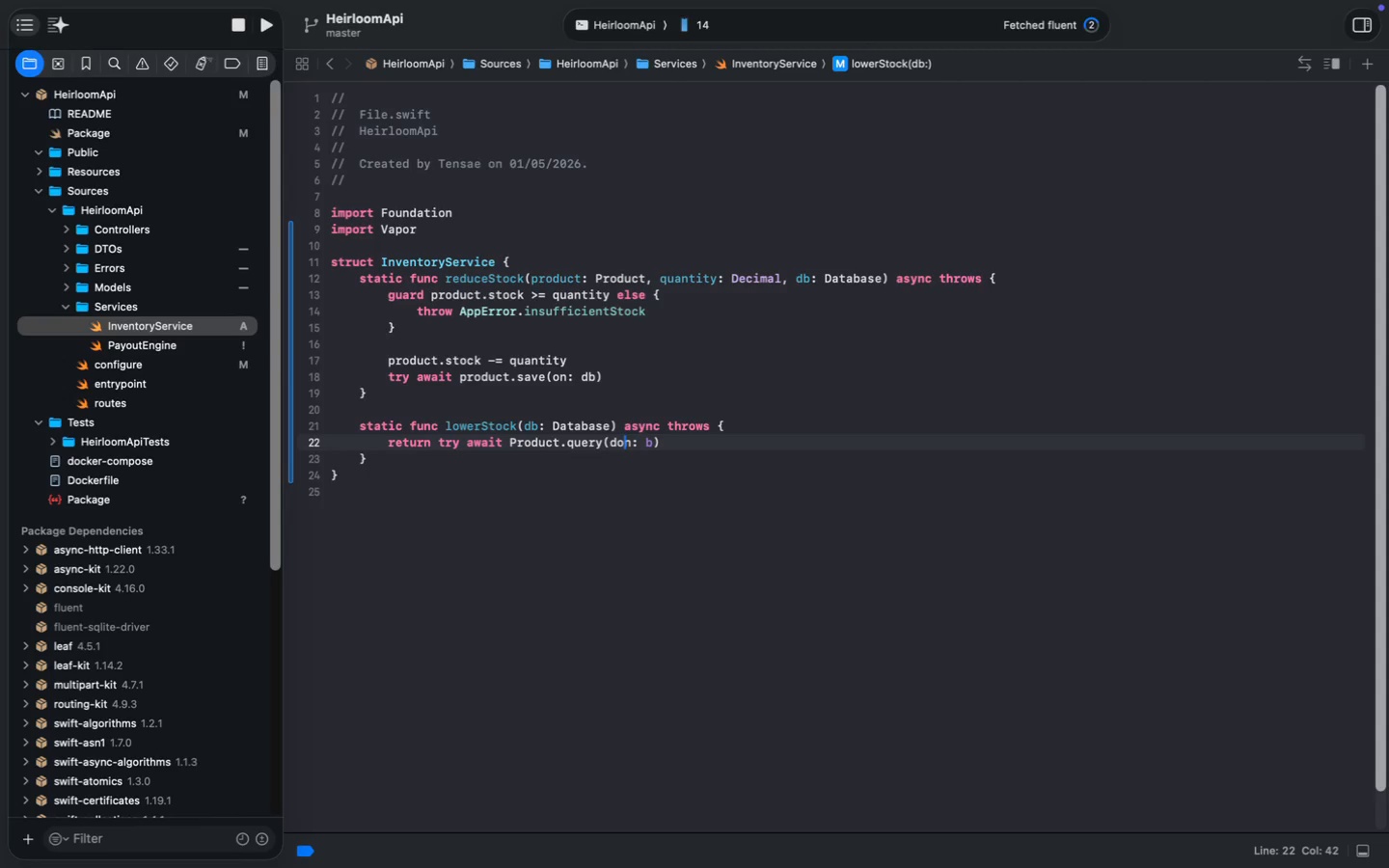 
key(ArrowLeft)
 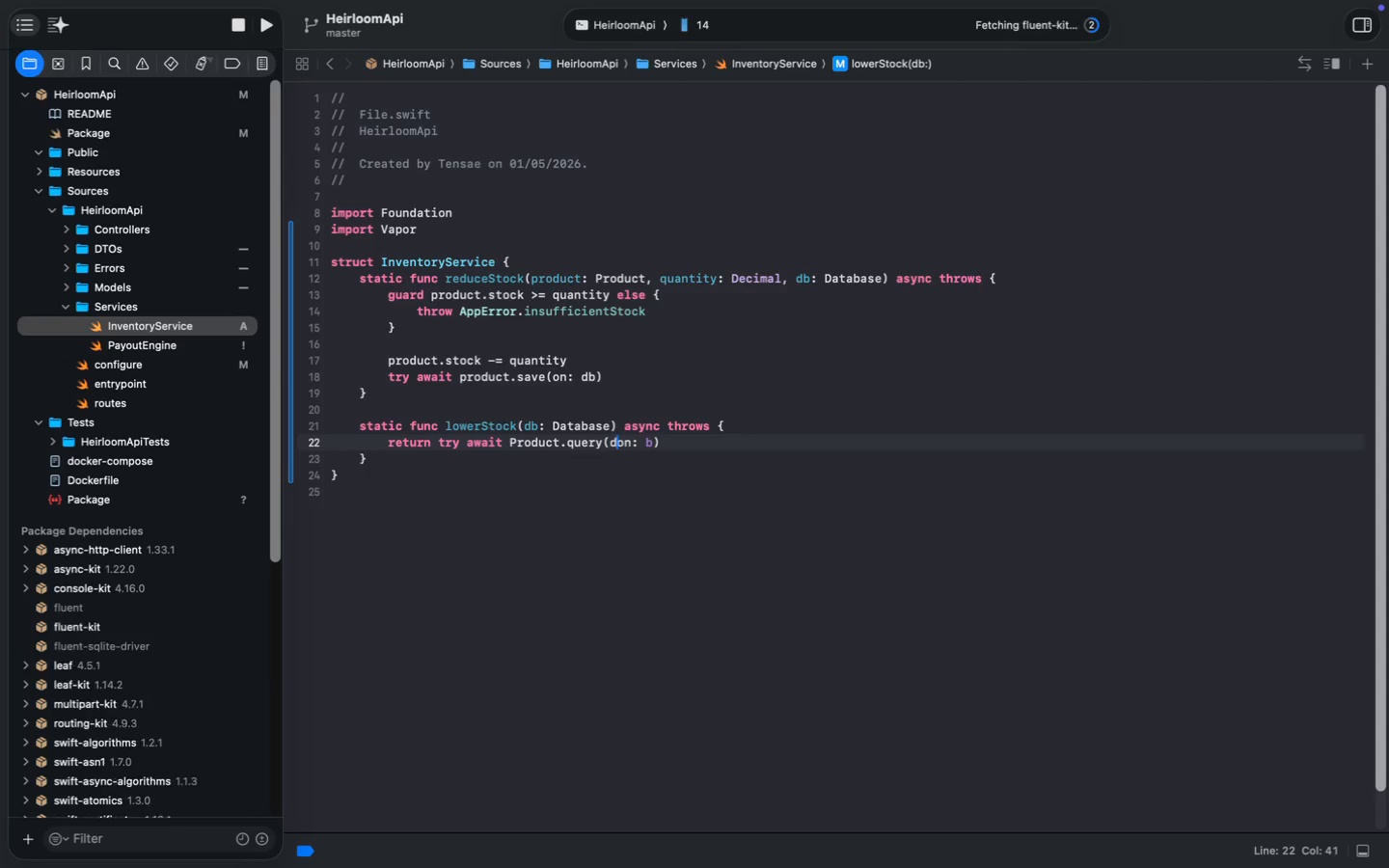 
key(Backspace)
 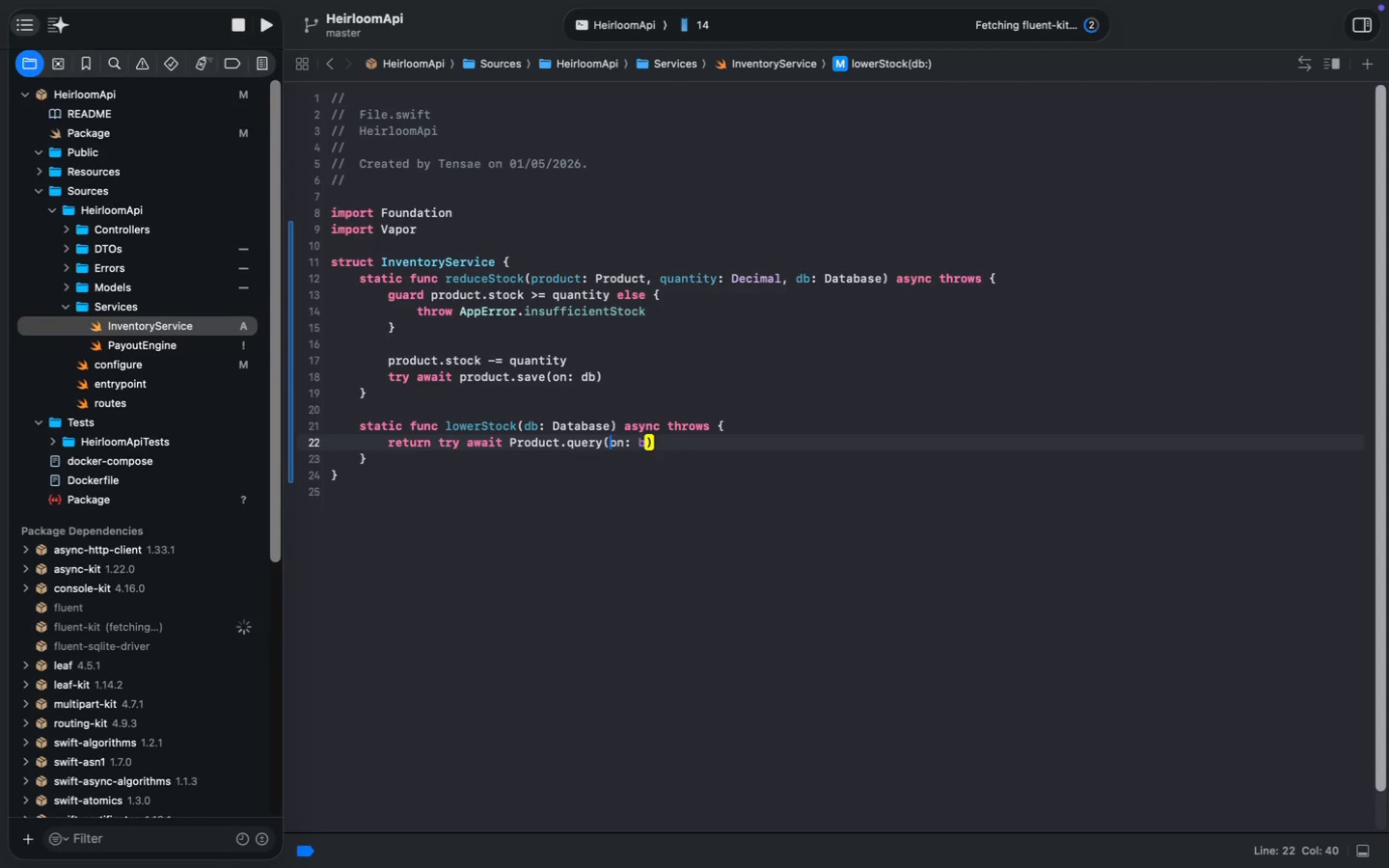 
key(ArrowRight)
 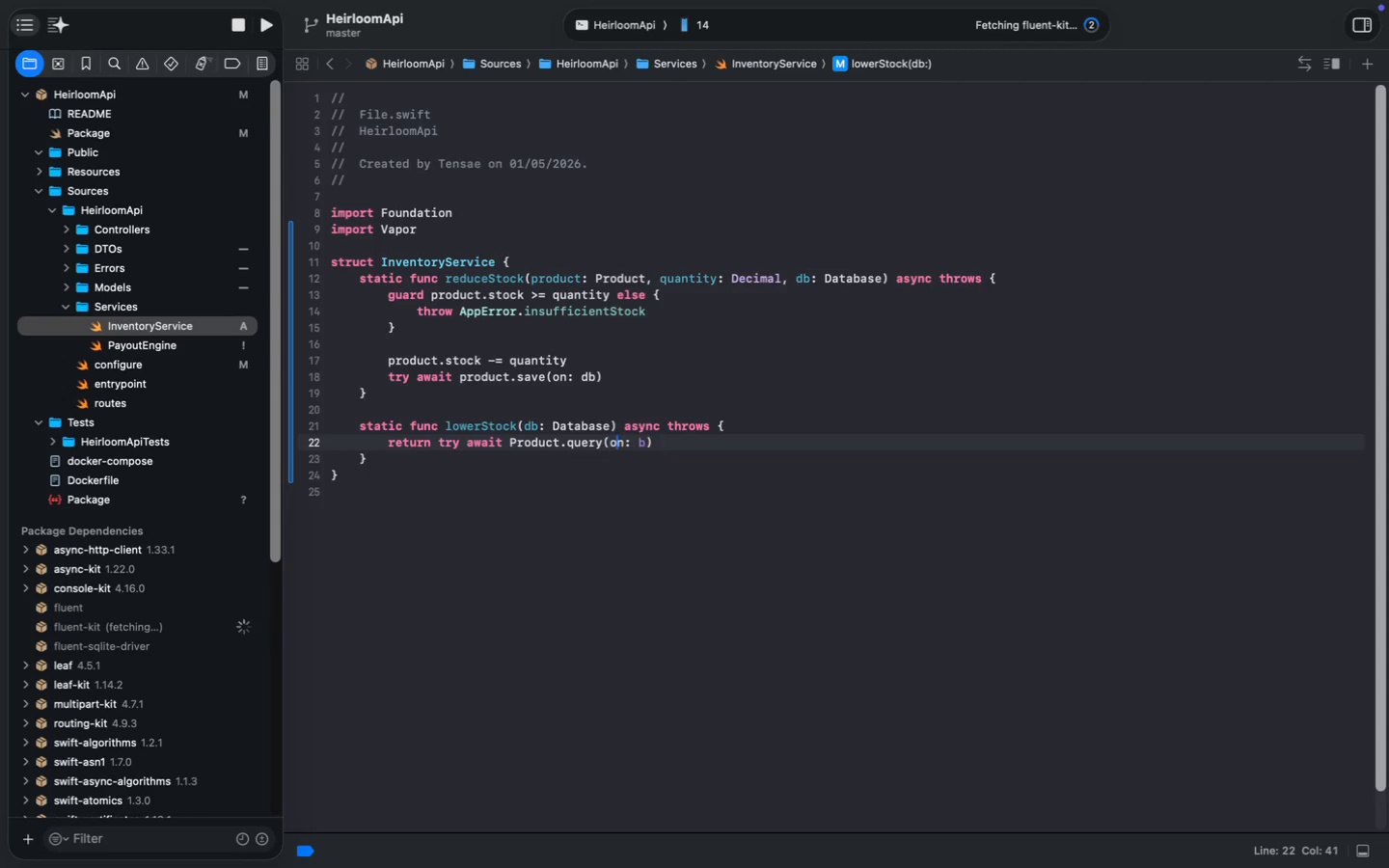 
key(ArrowRight)
 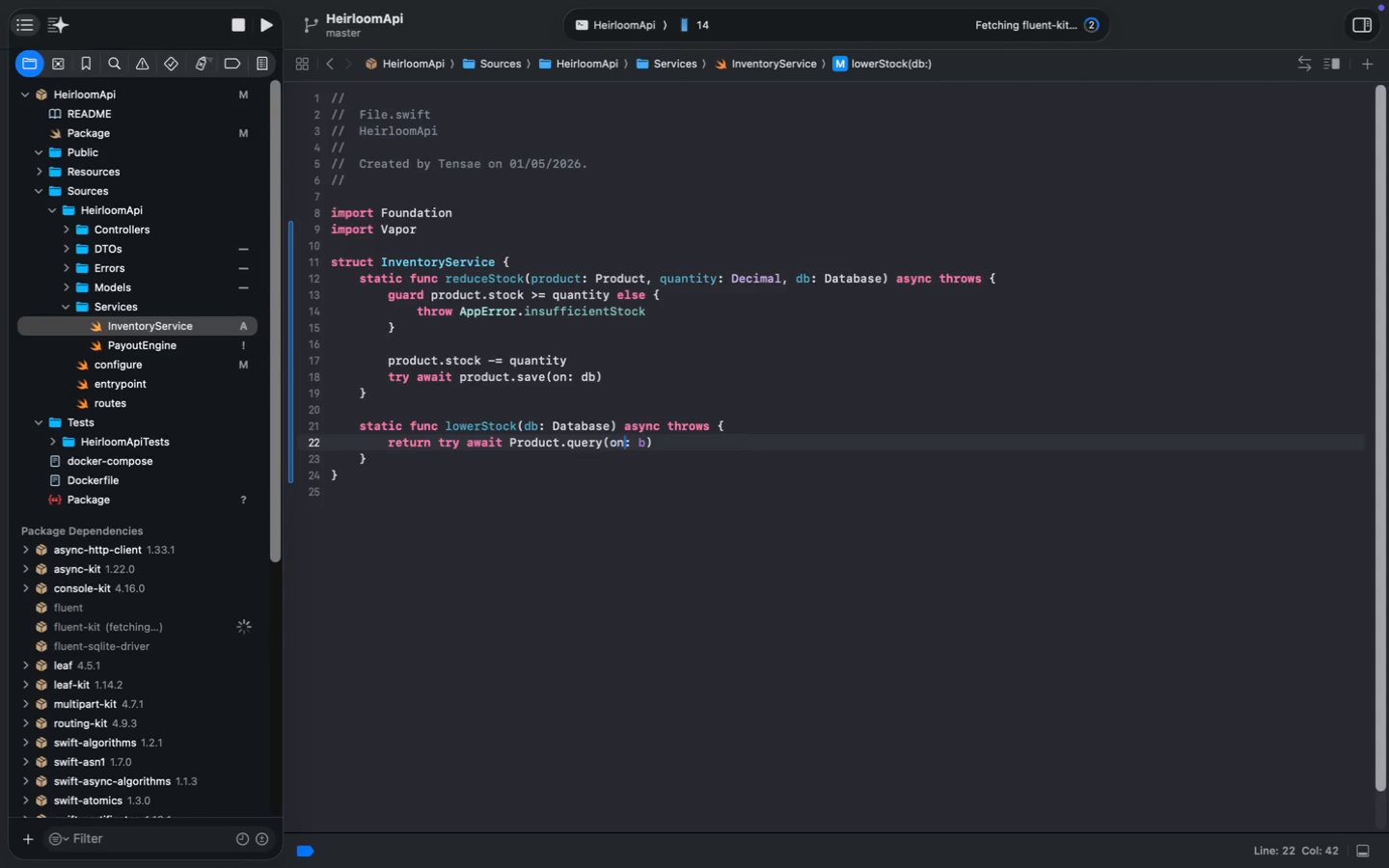 
key(ArrowRight)
 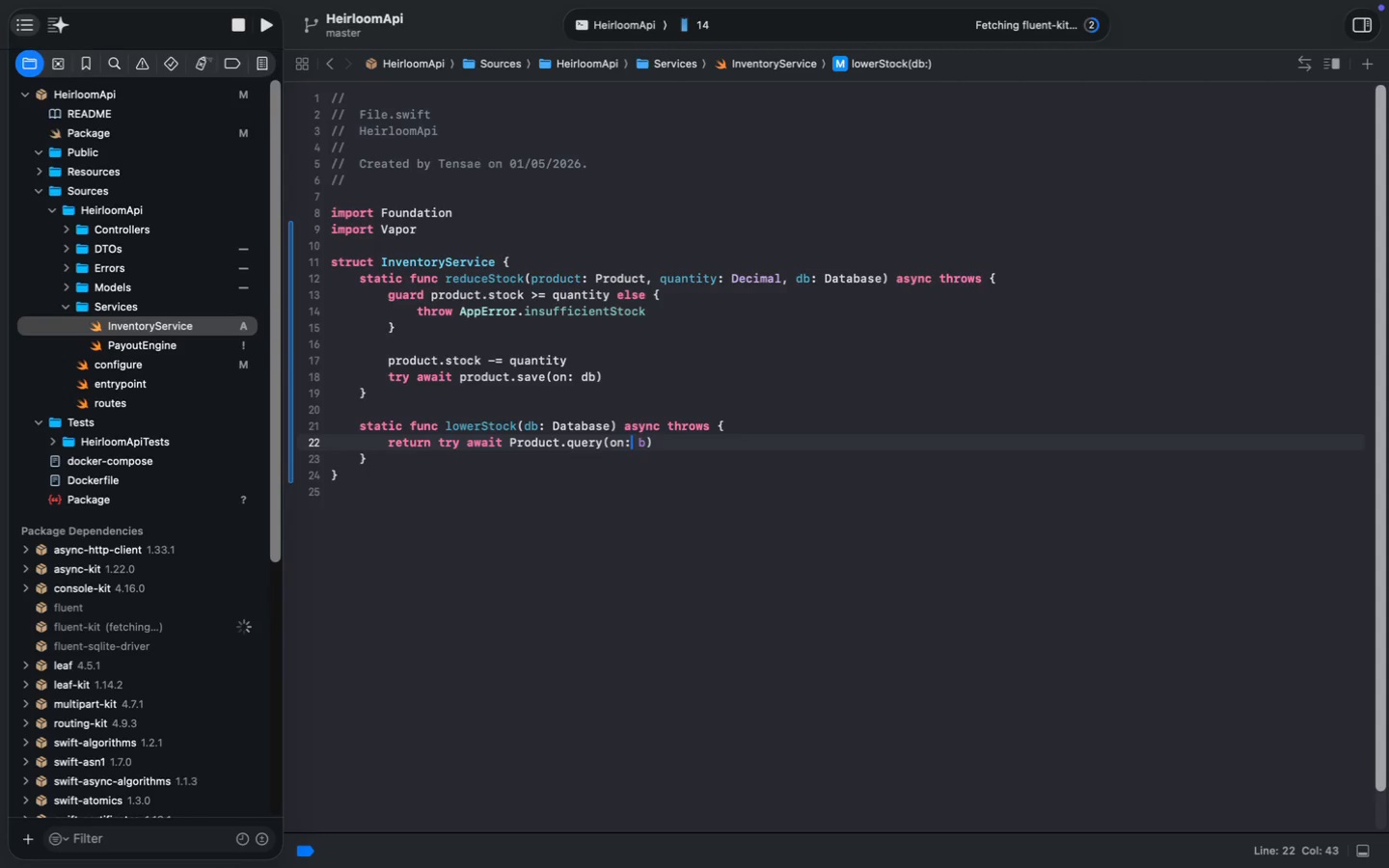 
key(ArrowRight)
 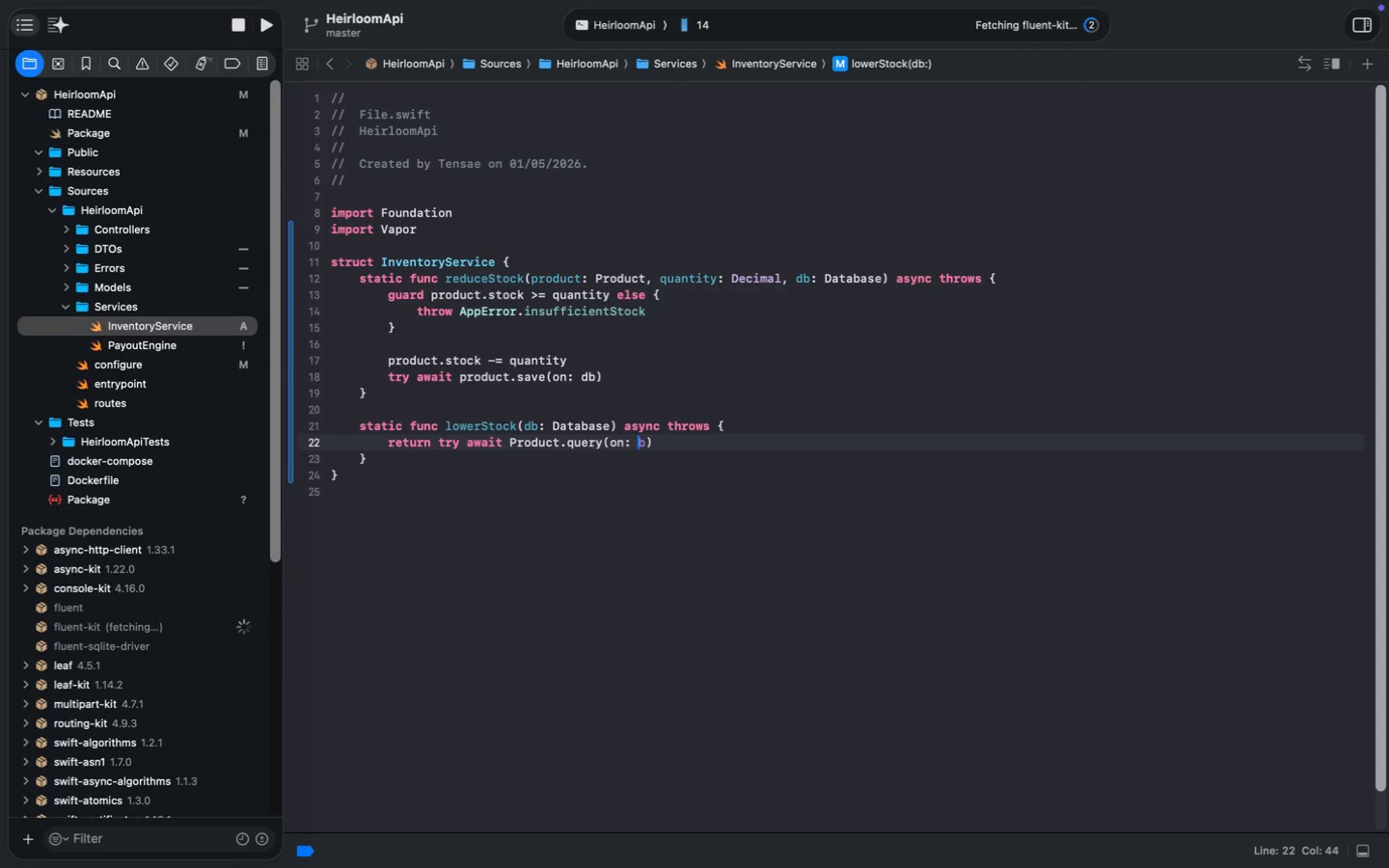 
key(D)
 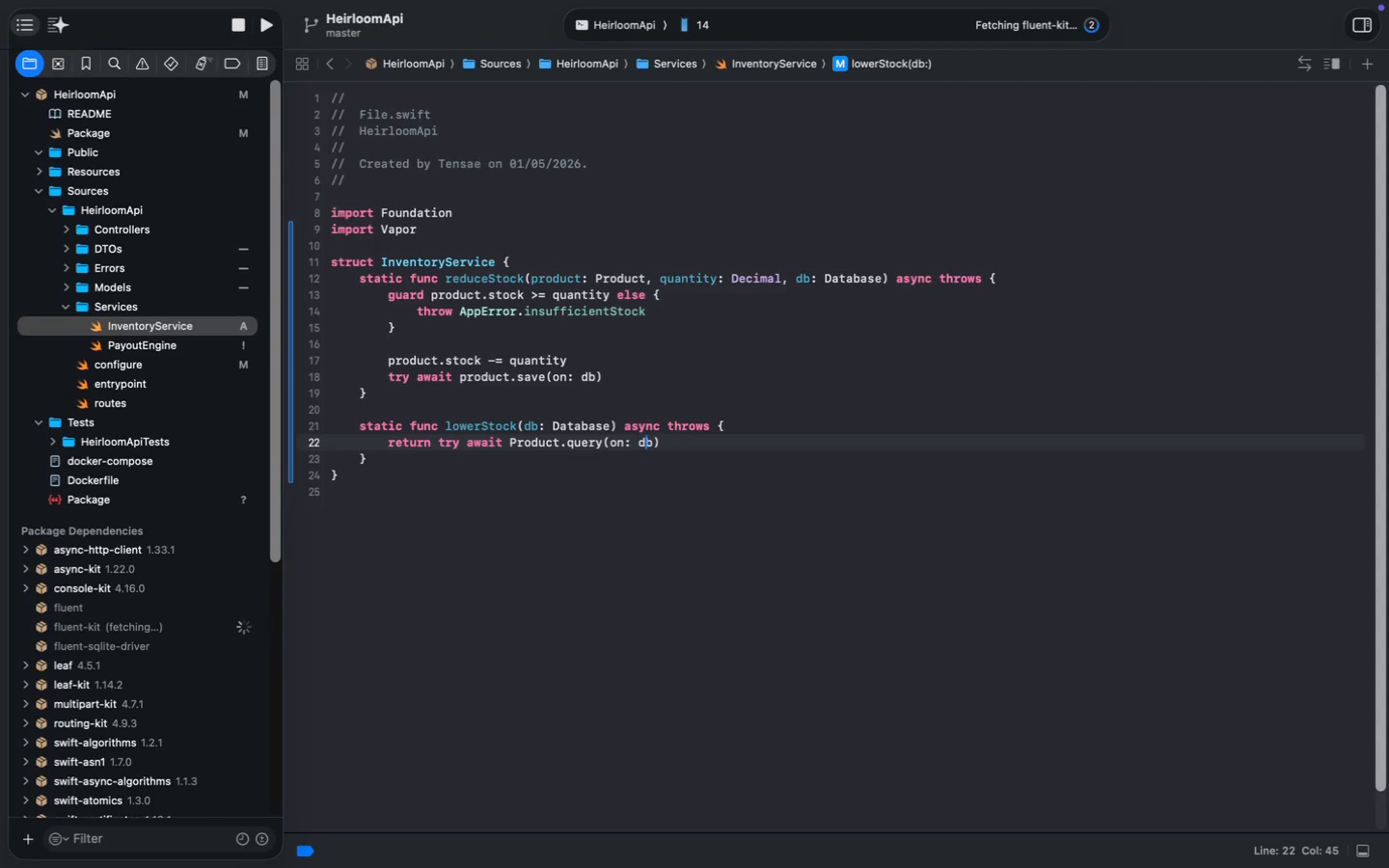 
key(ArrowRight)
 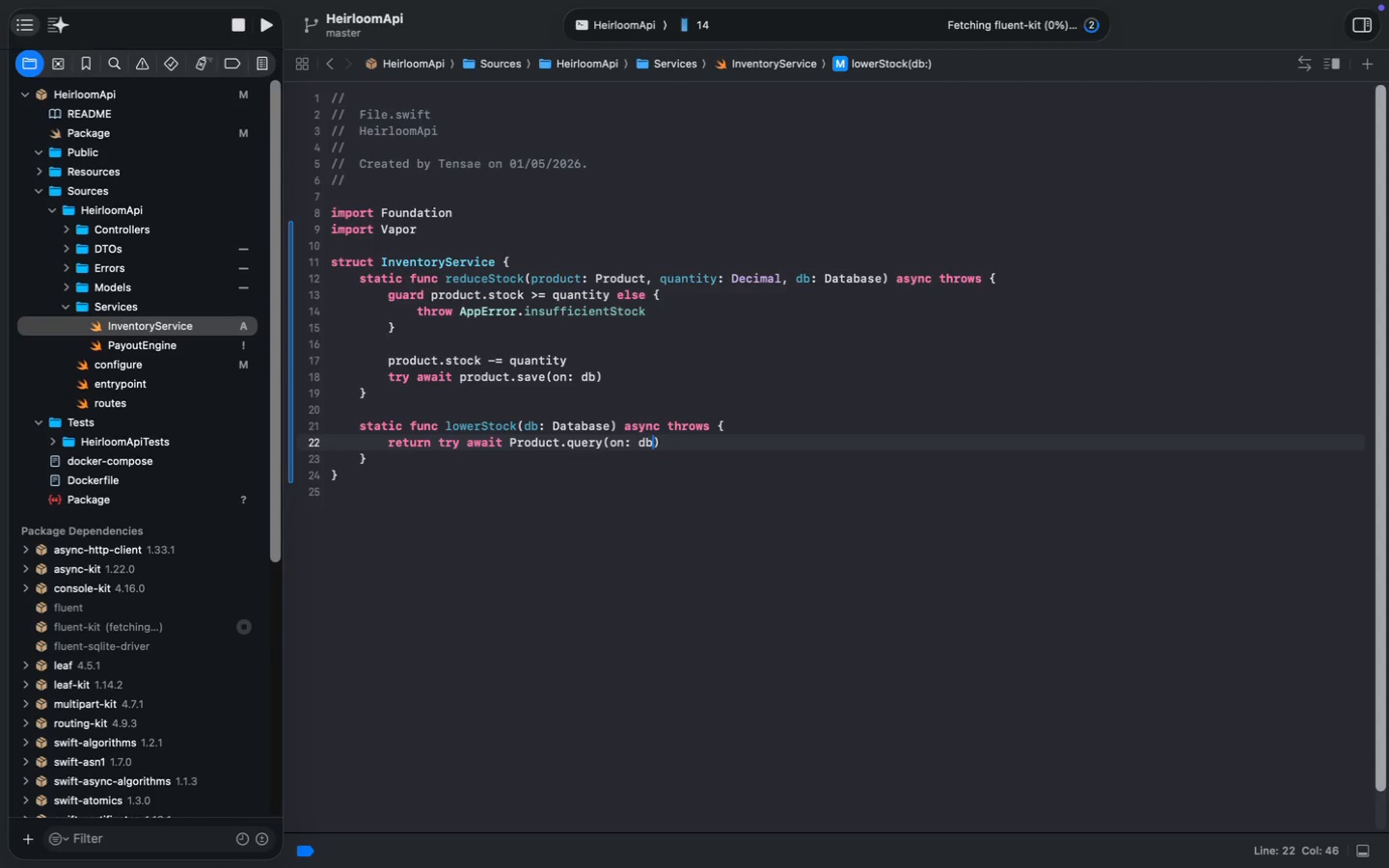 
key(ArrowRight)
 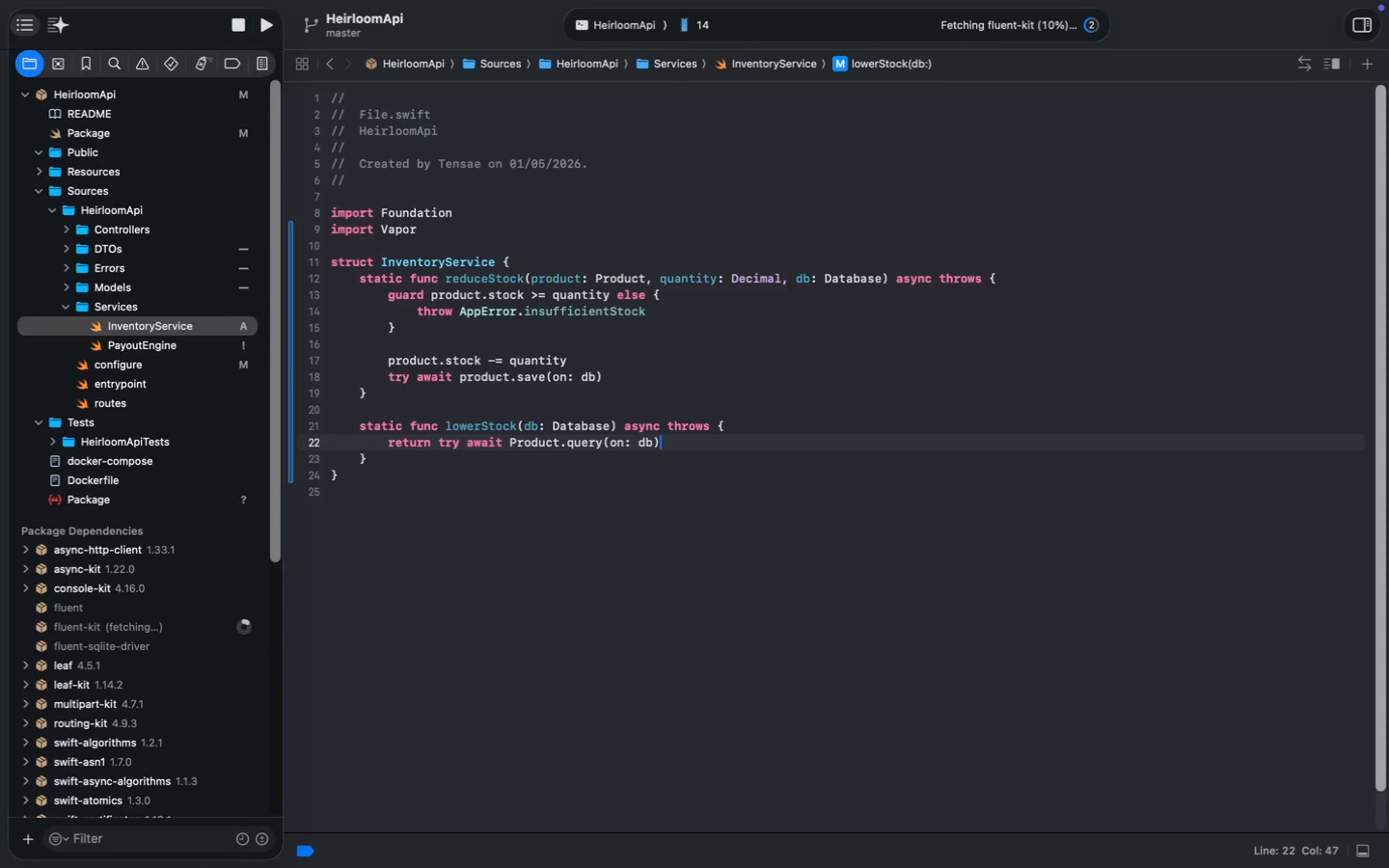 
key(Enter)
 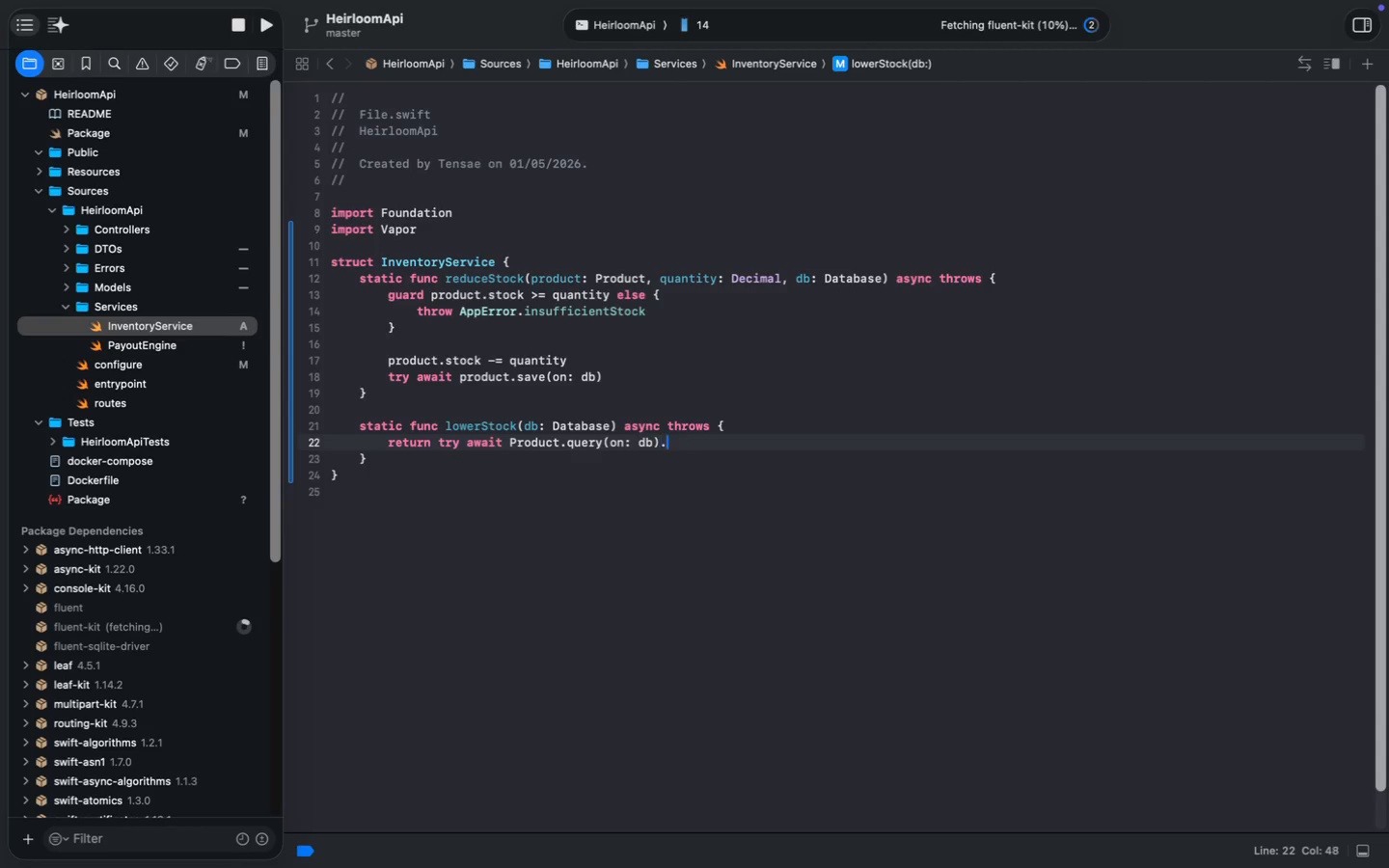 
key(Backspace)
key(Backspace)
key(Backspace)
type(.filter()
 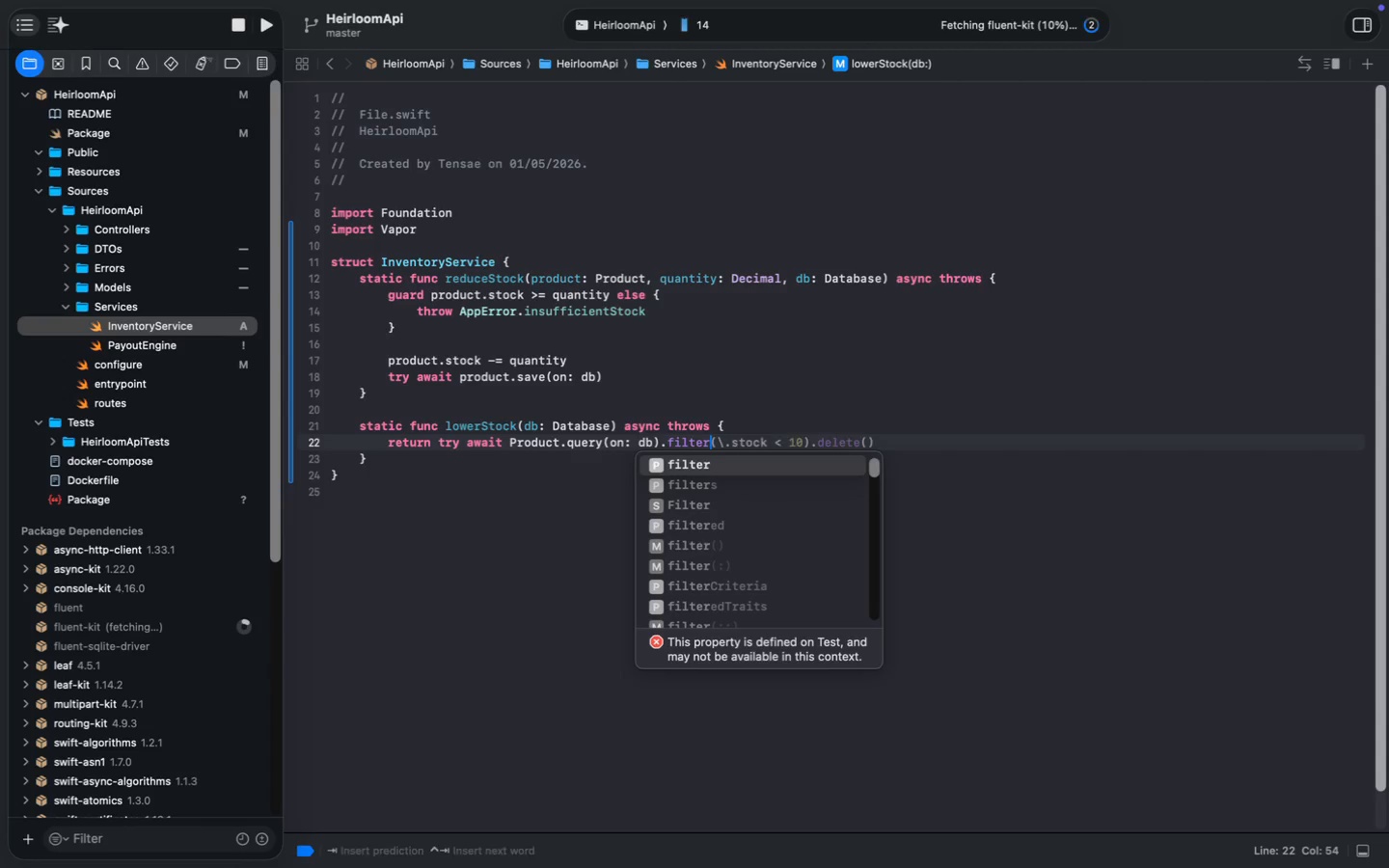 
key(Tab)
 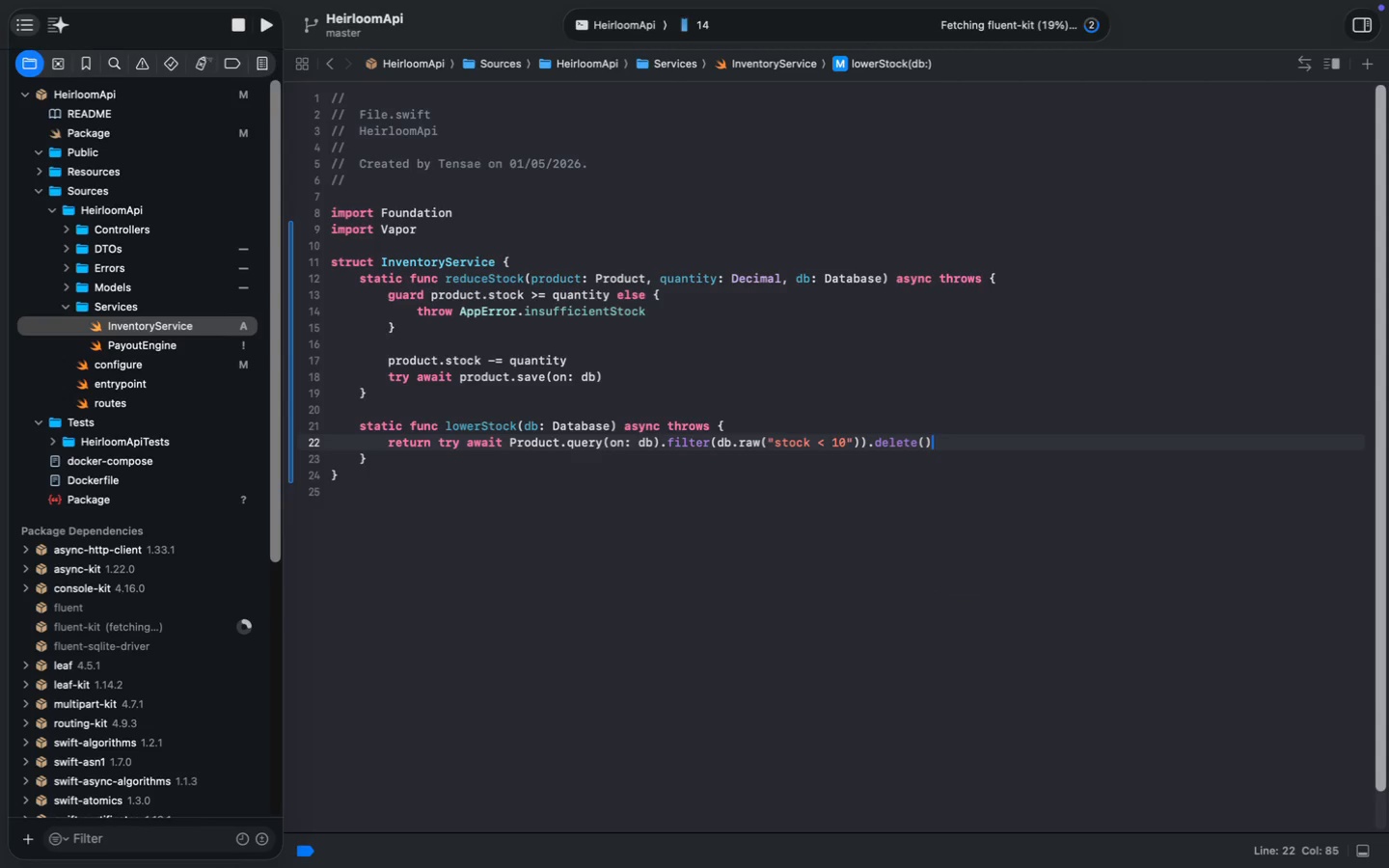 
key(ArrowLeft)
 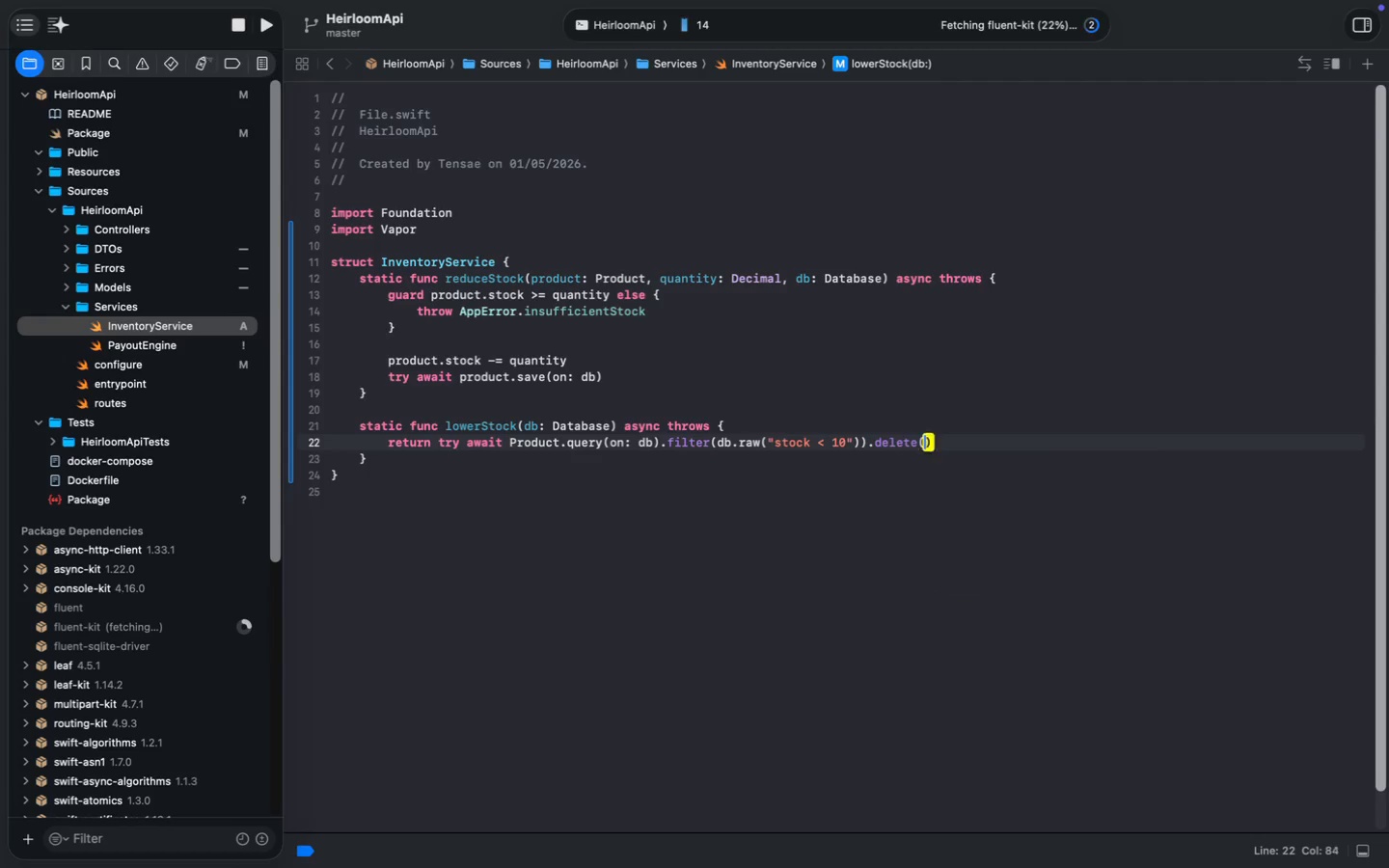 
key(ArrowLeft)
 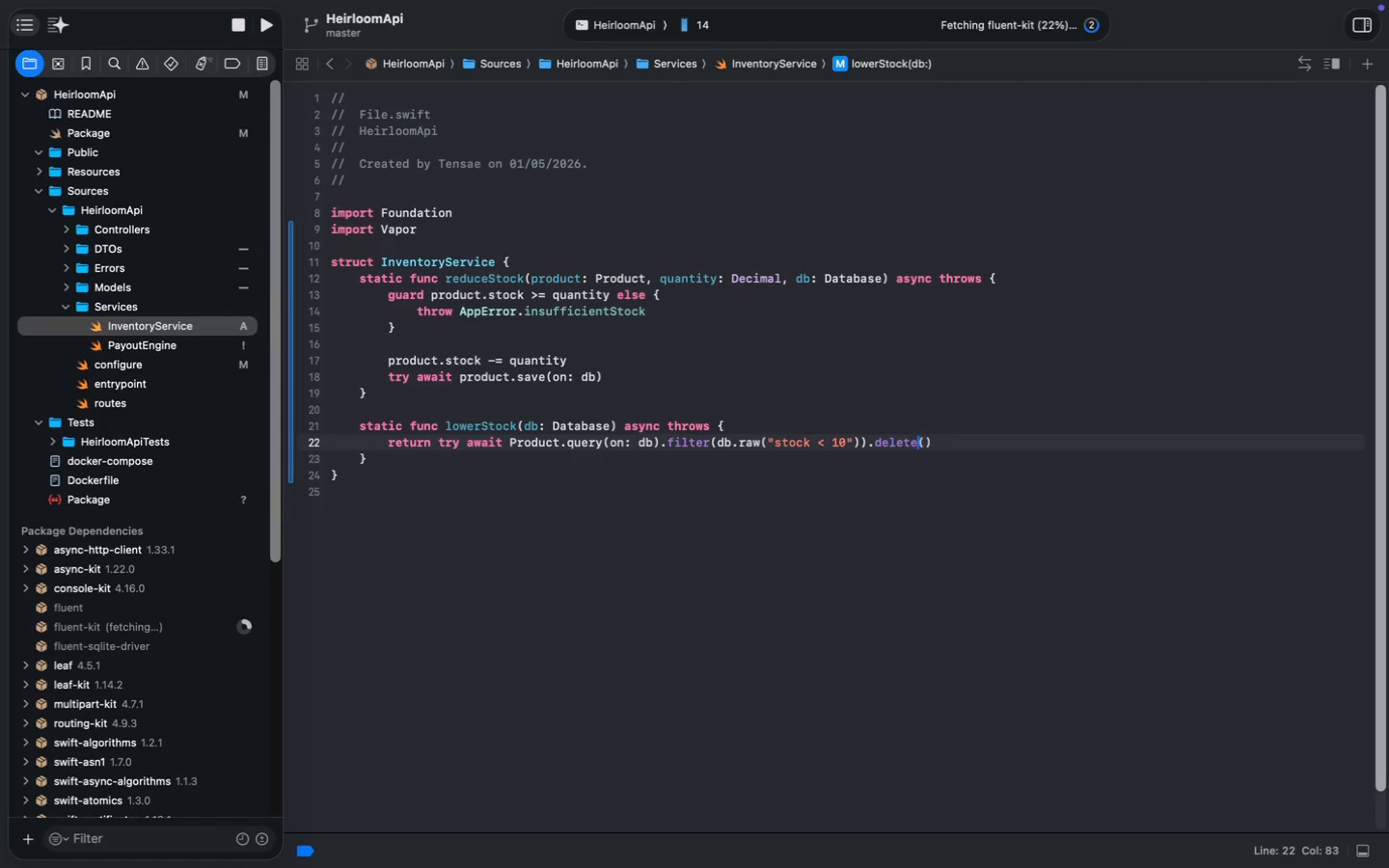 
key(ArrowLeft)
 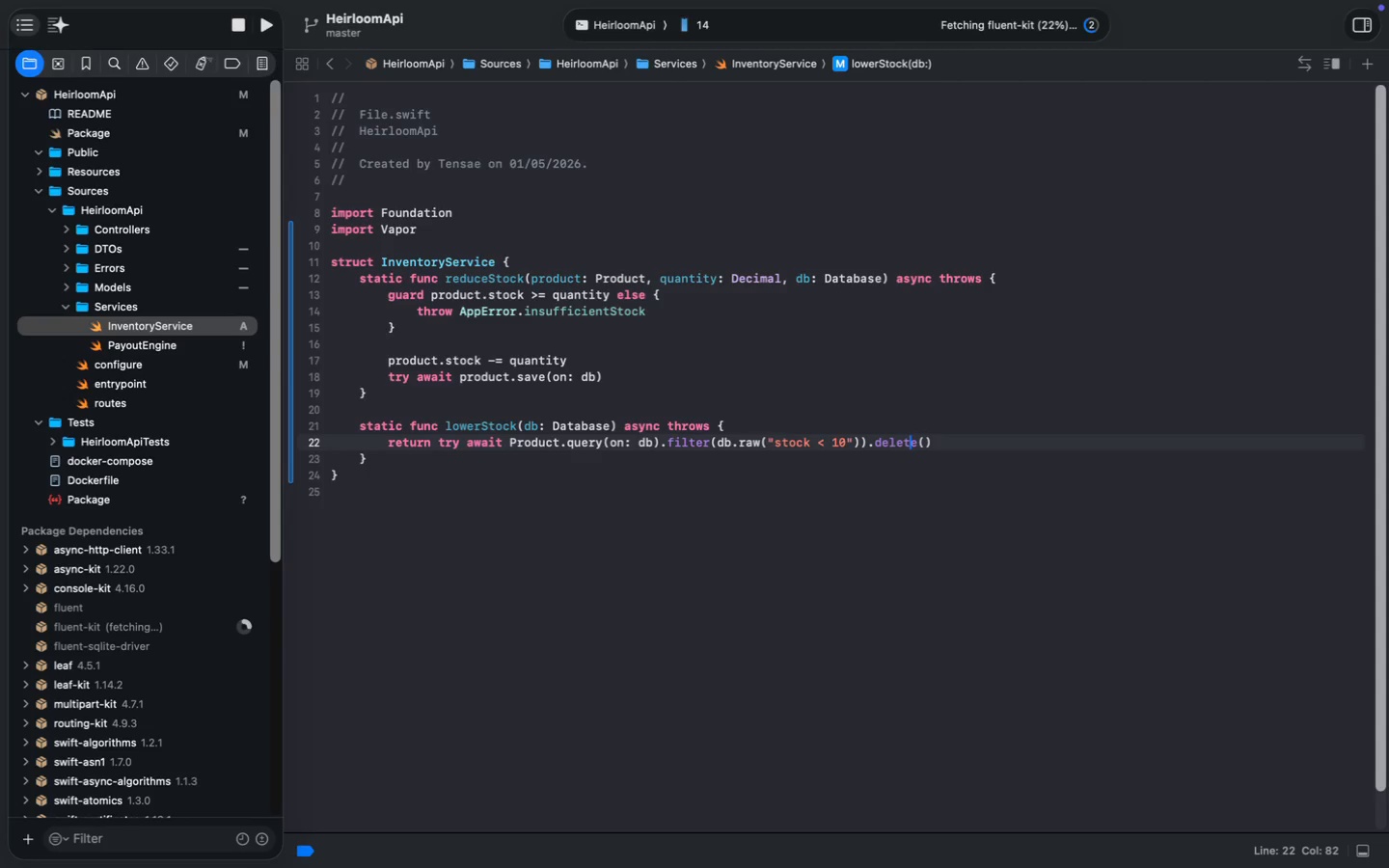 
key(ArrowLeft)
 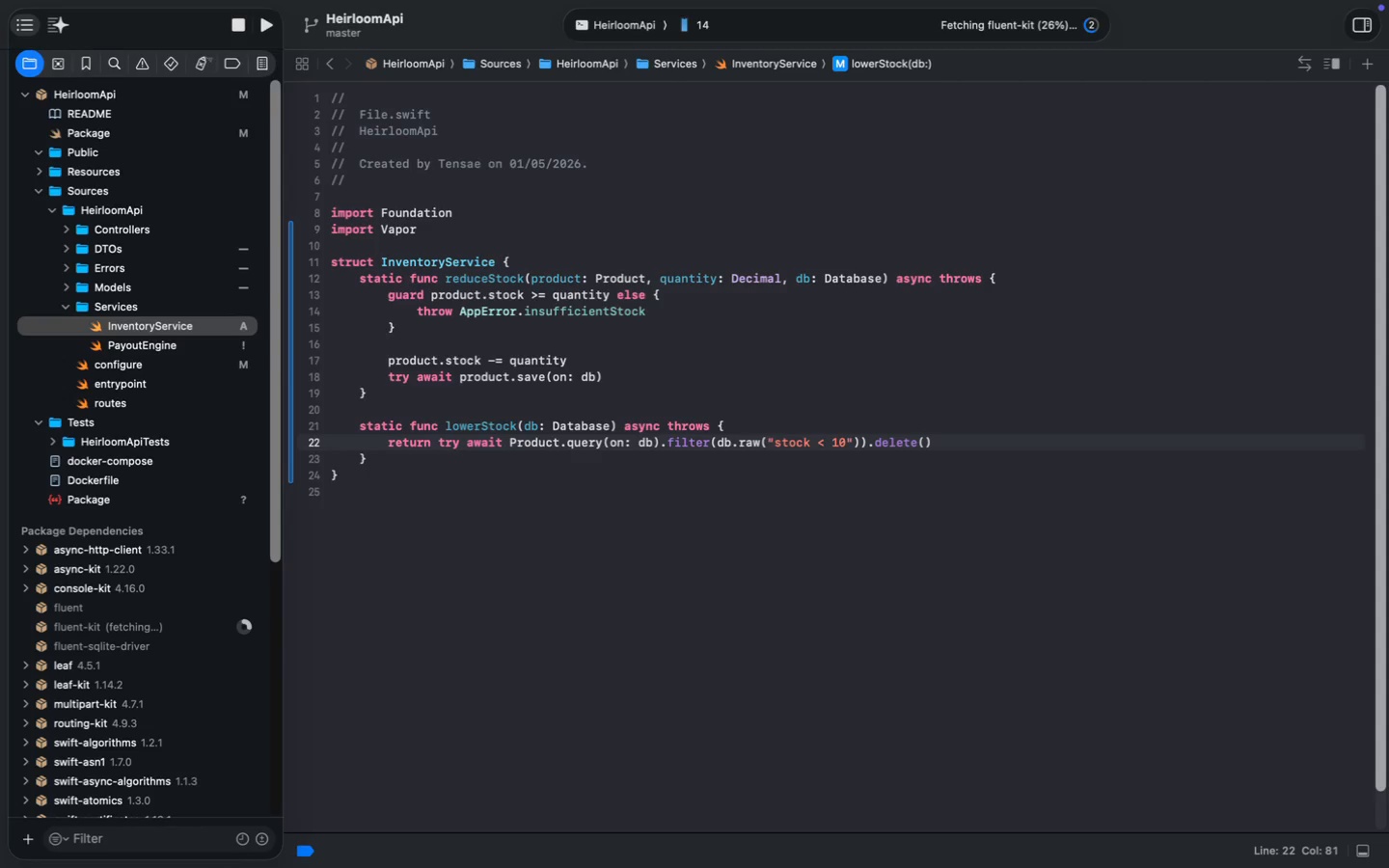 
key(ArrowLeft)
 